 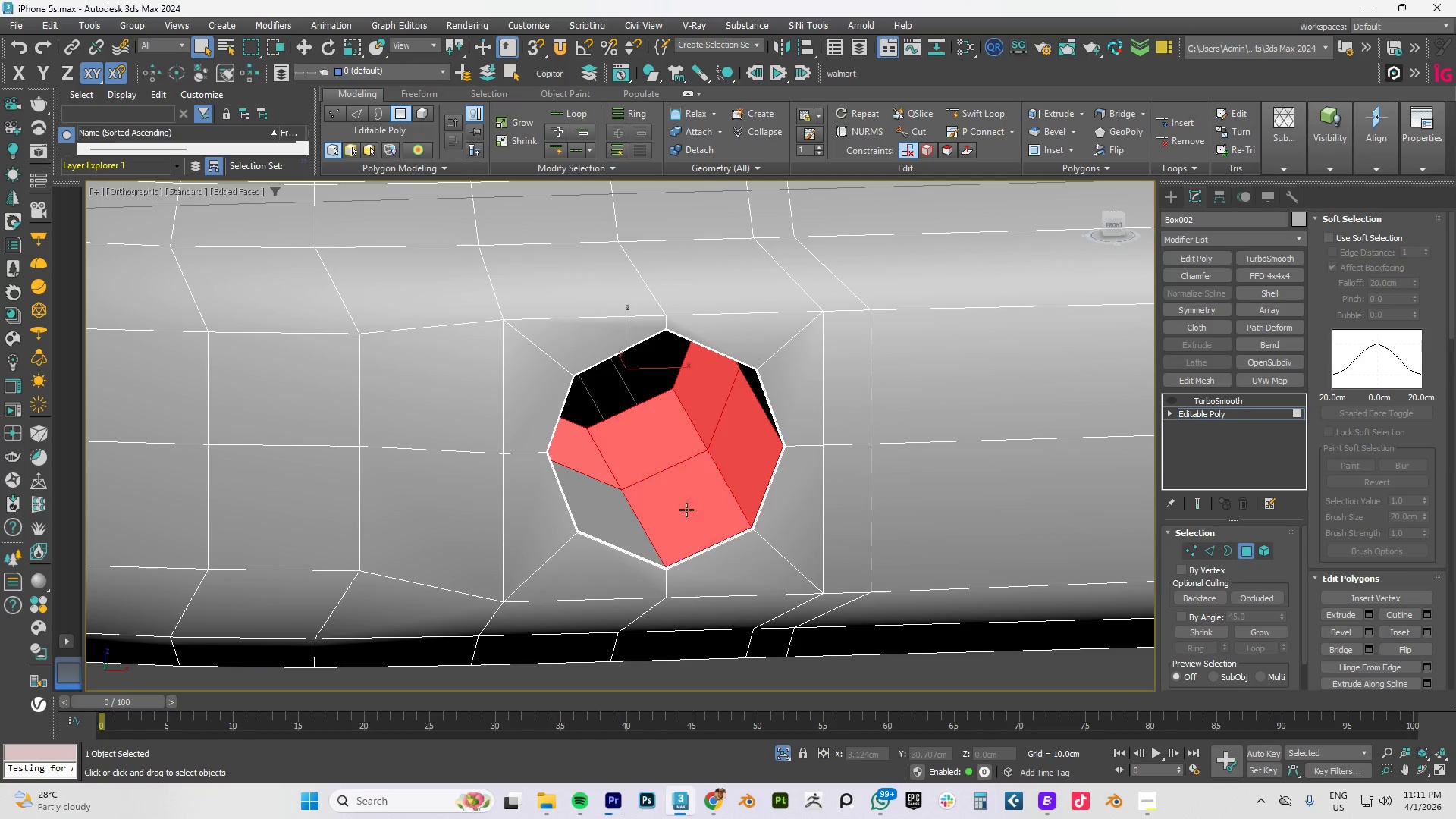 
triple_click([686, 510])
 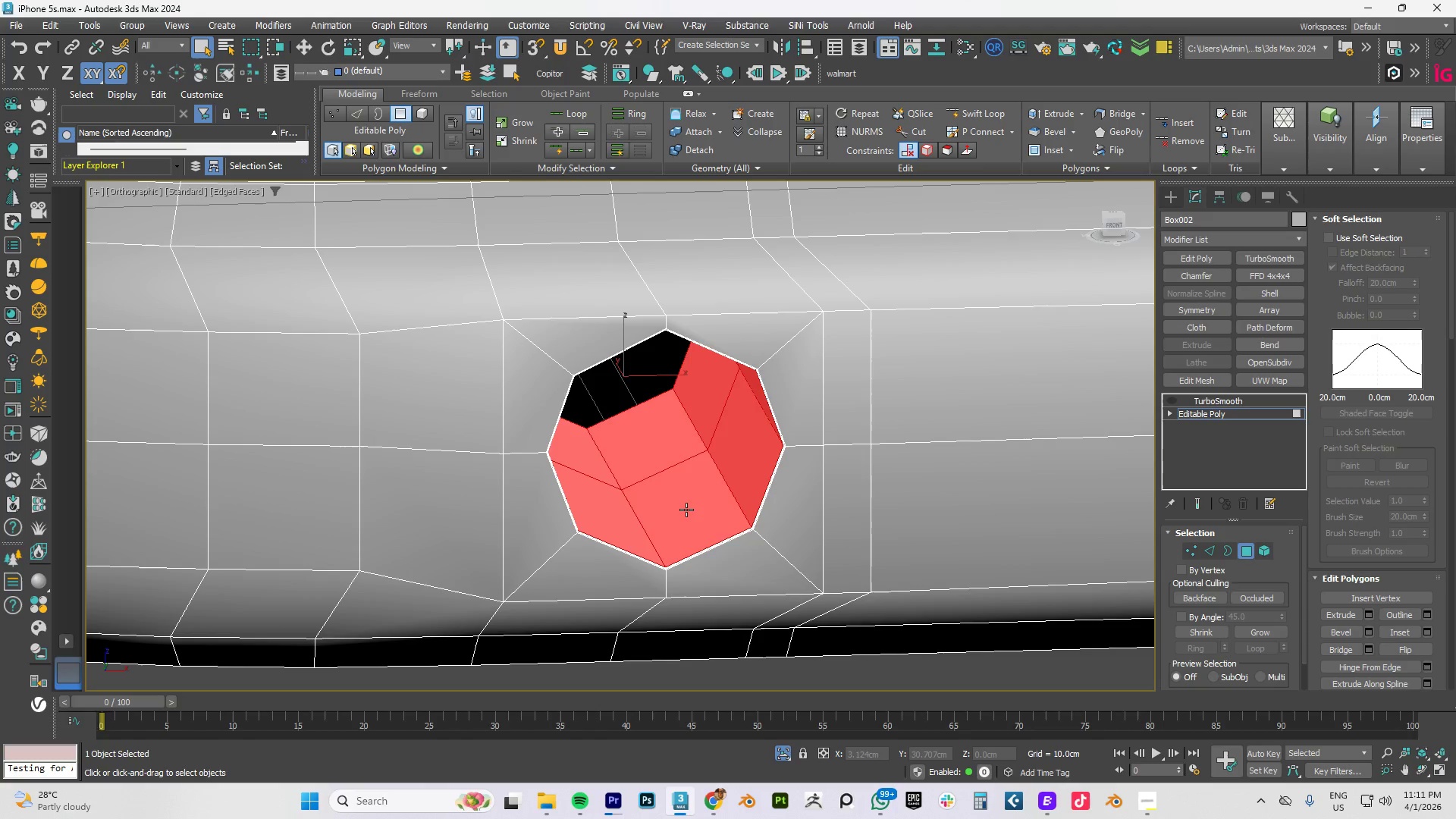 
key(Control+Delete)
 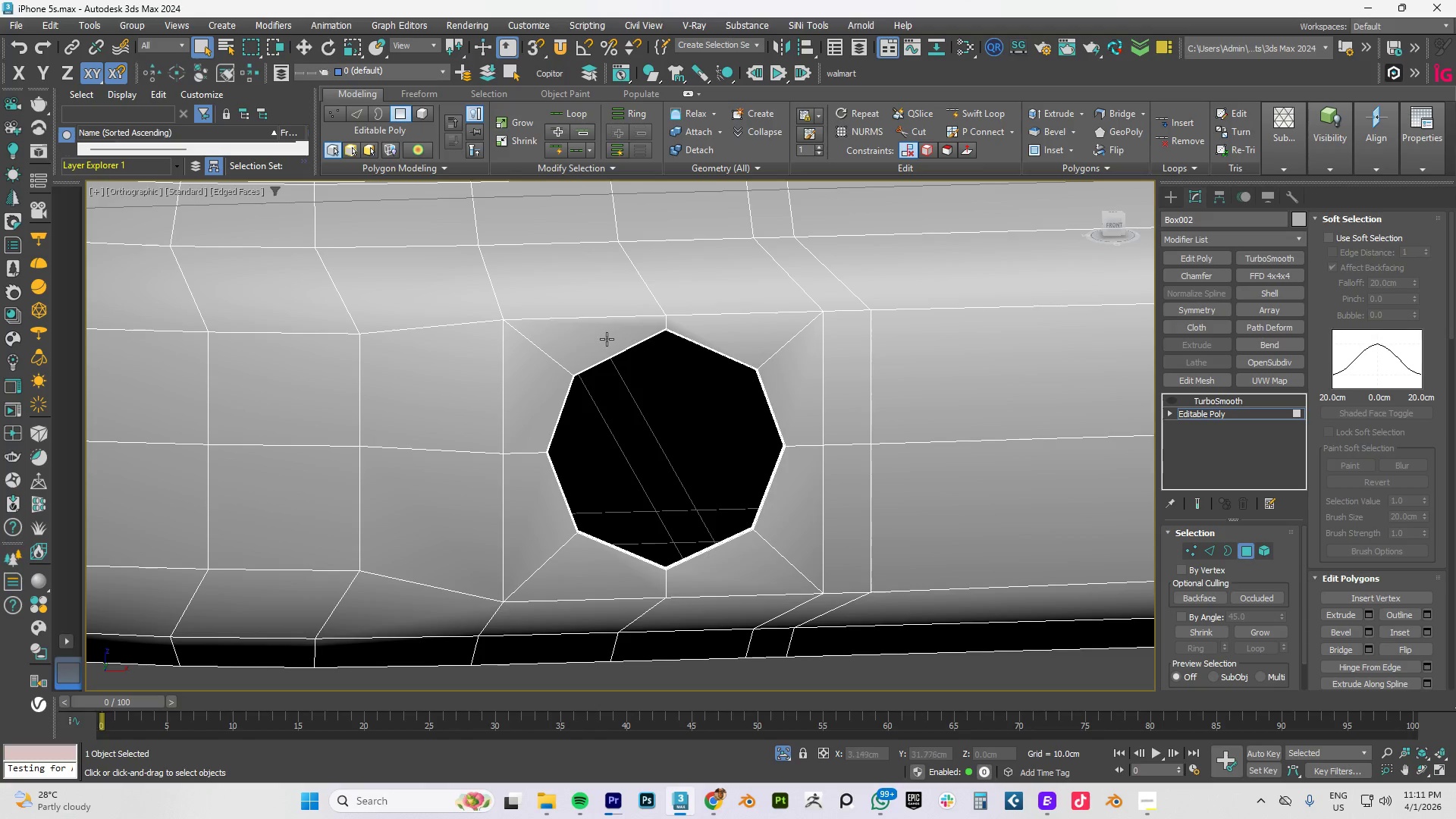 
left_click([554, 339])
 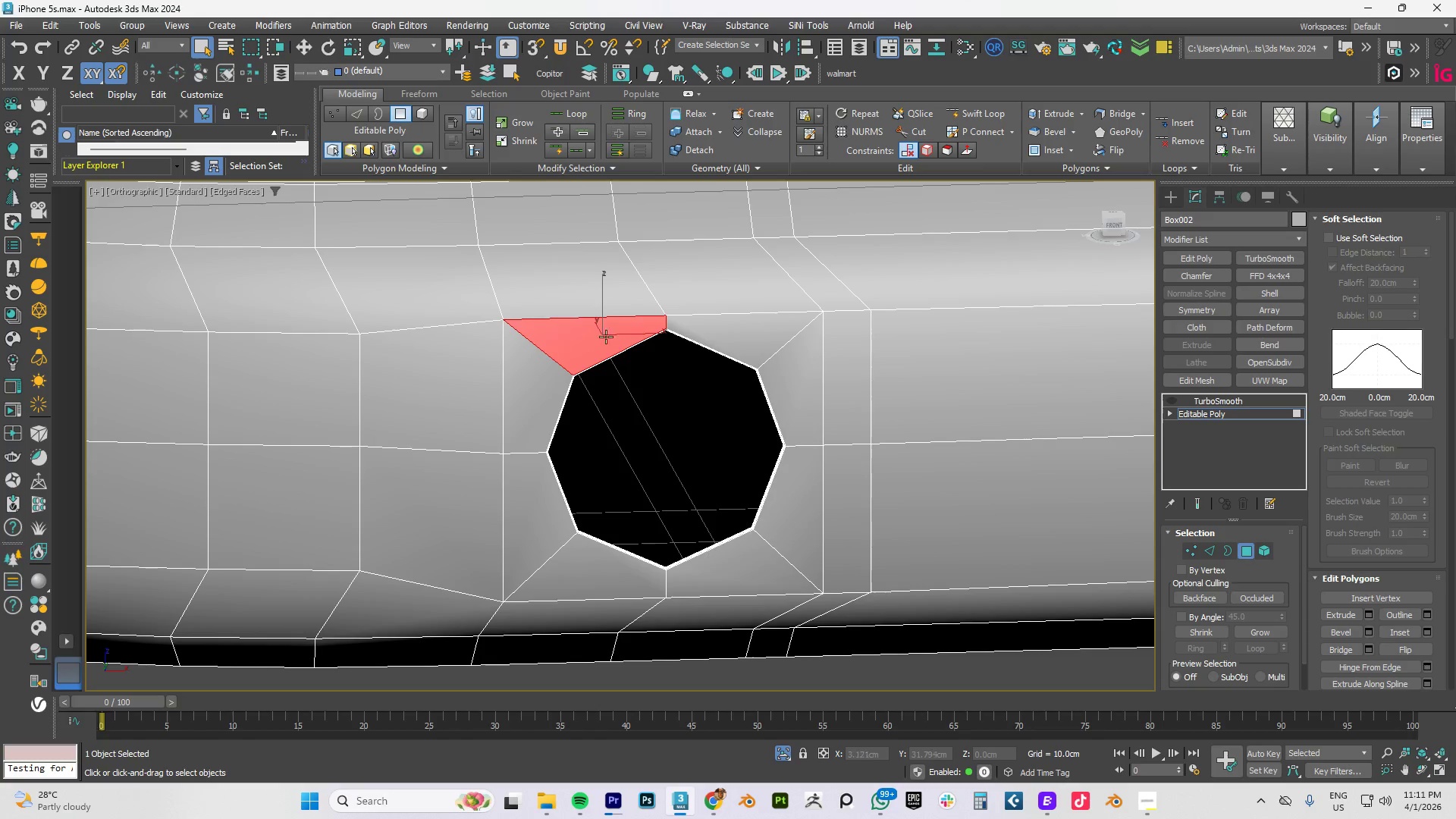 
hold_key(key=ControlLeft, duration=1.53)
left_click([726, 337])
 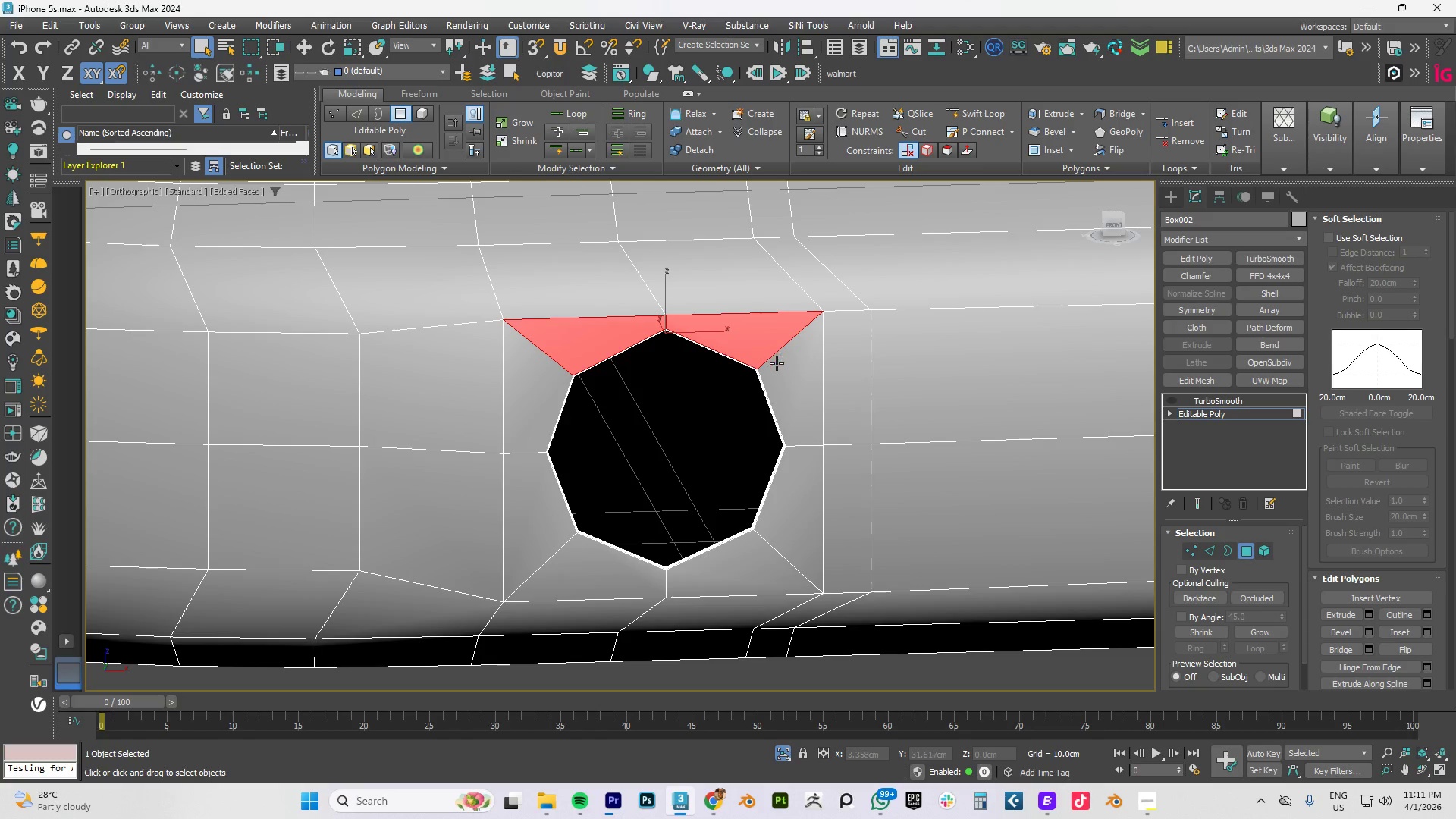 
double_click([782, 369])
 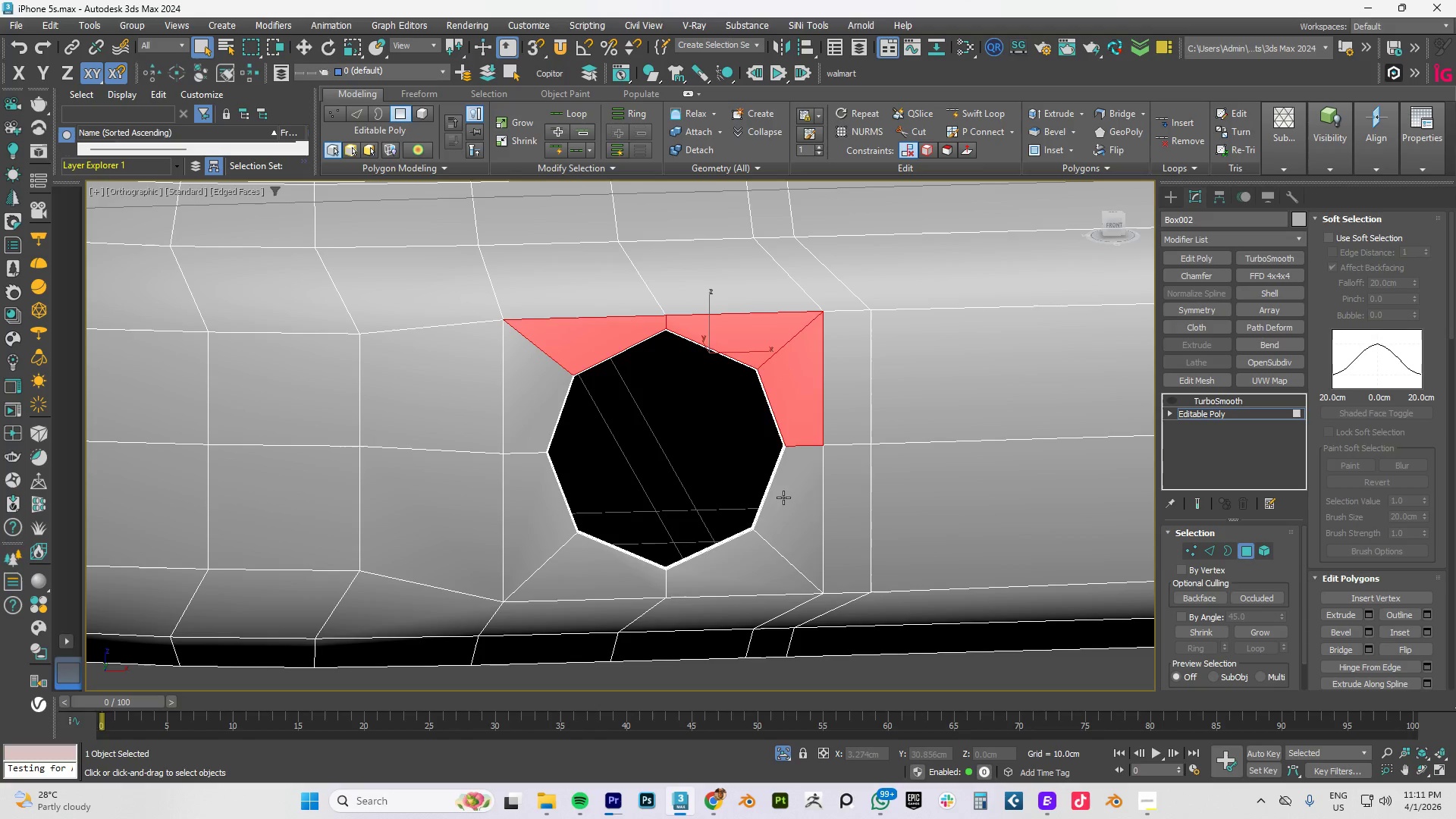 
triple_click([781, 517])
 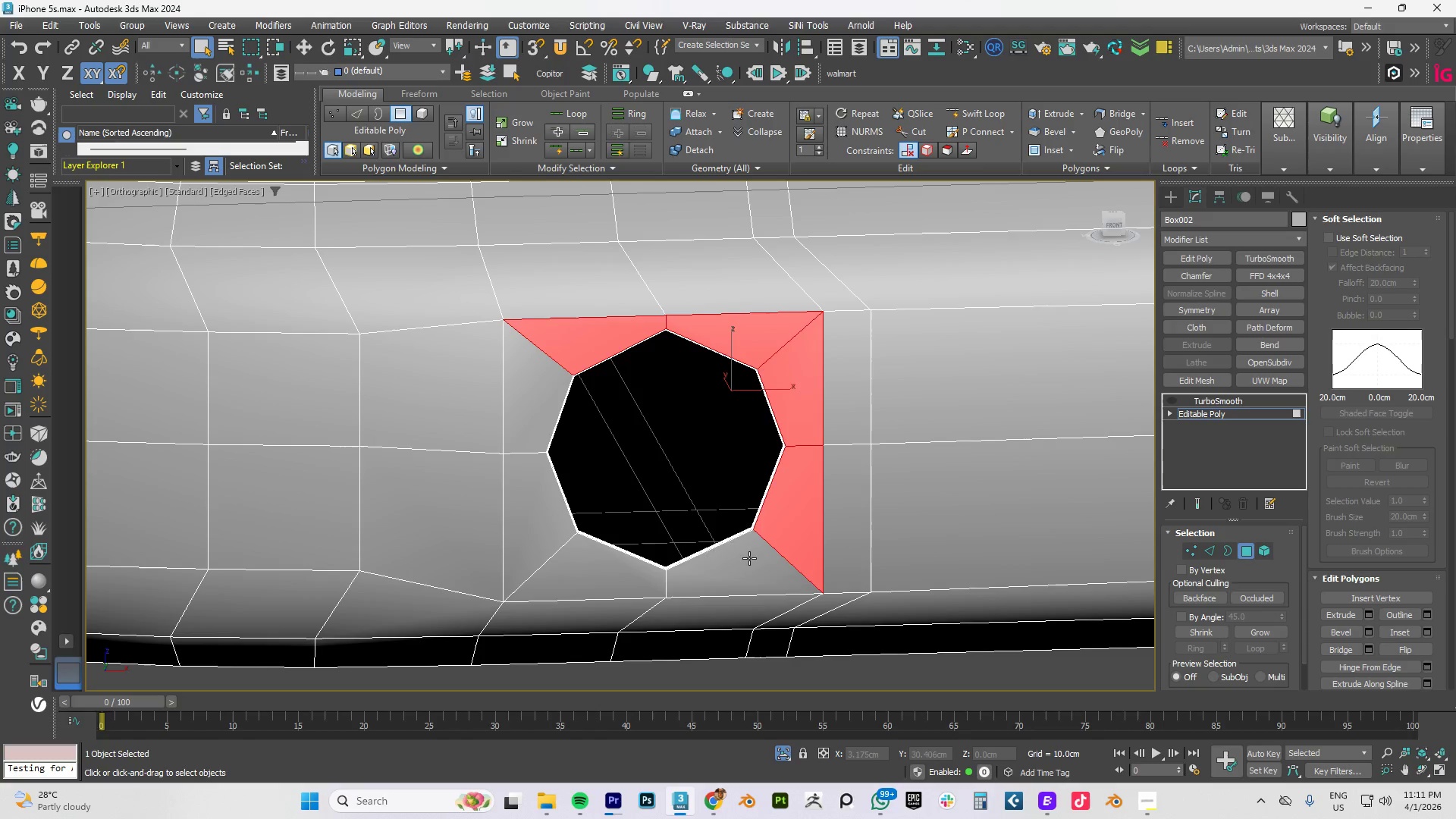 
hold_key(key=ControlLeft, duration=1.52)
triple_click([747, 562])
 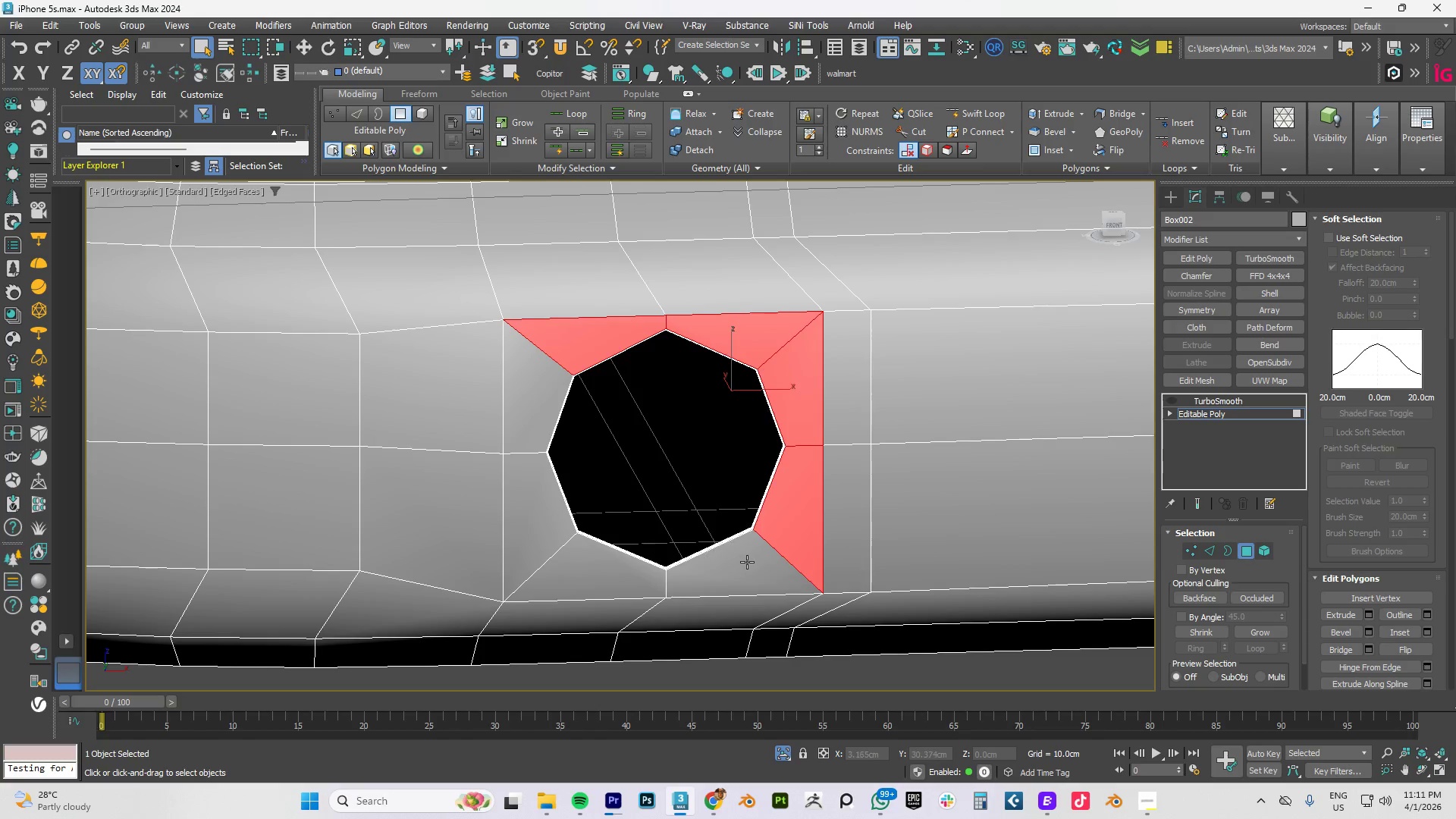 
triple_click([641, 573])
 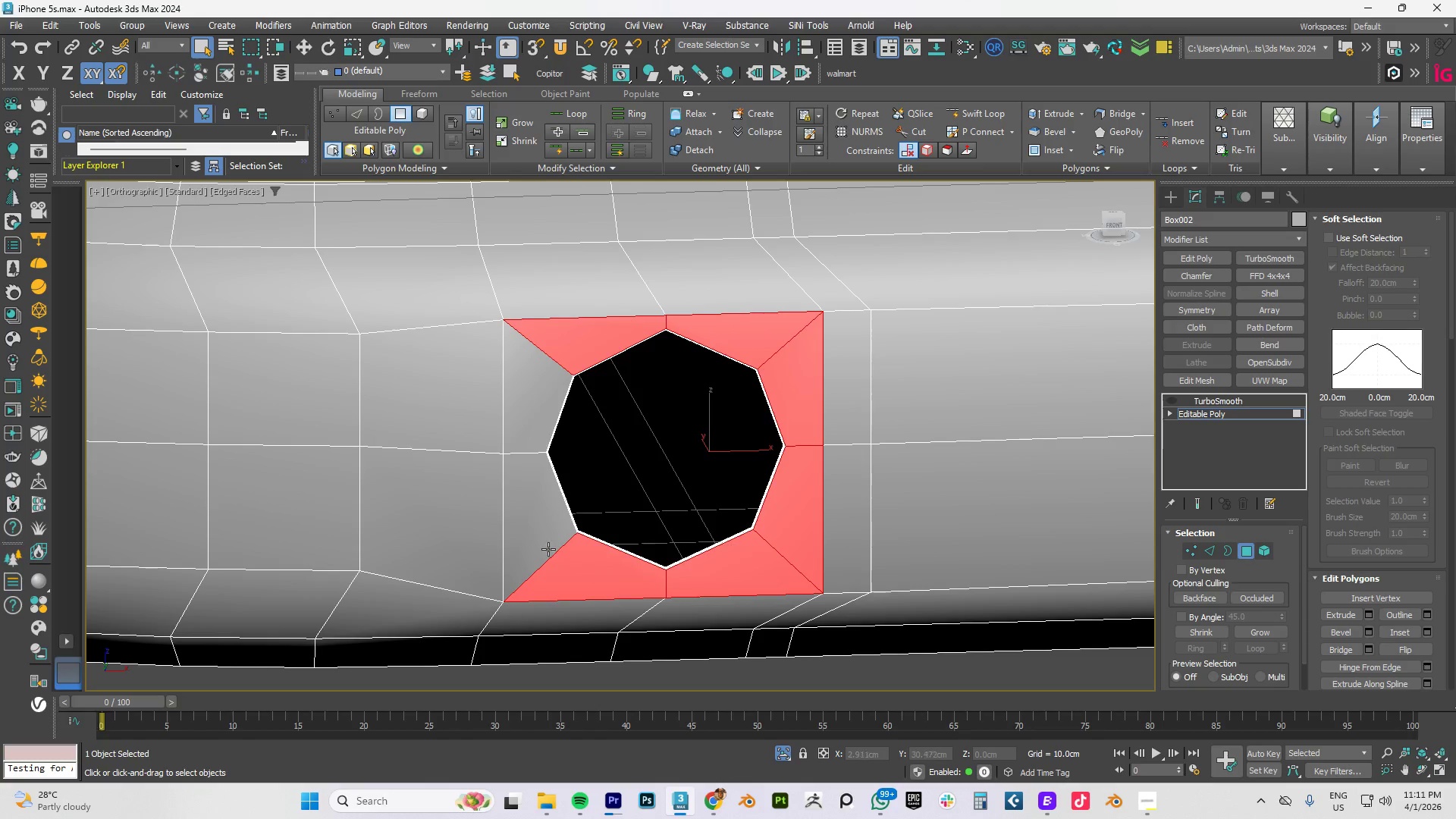 
triple_click([541, 538])
 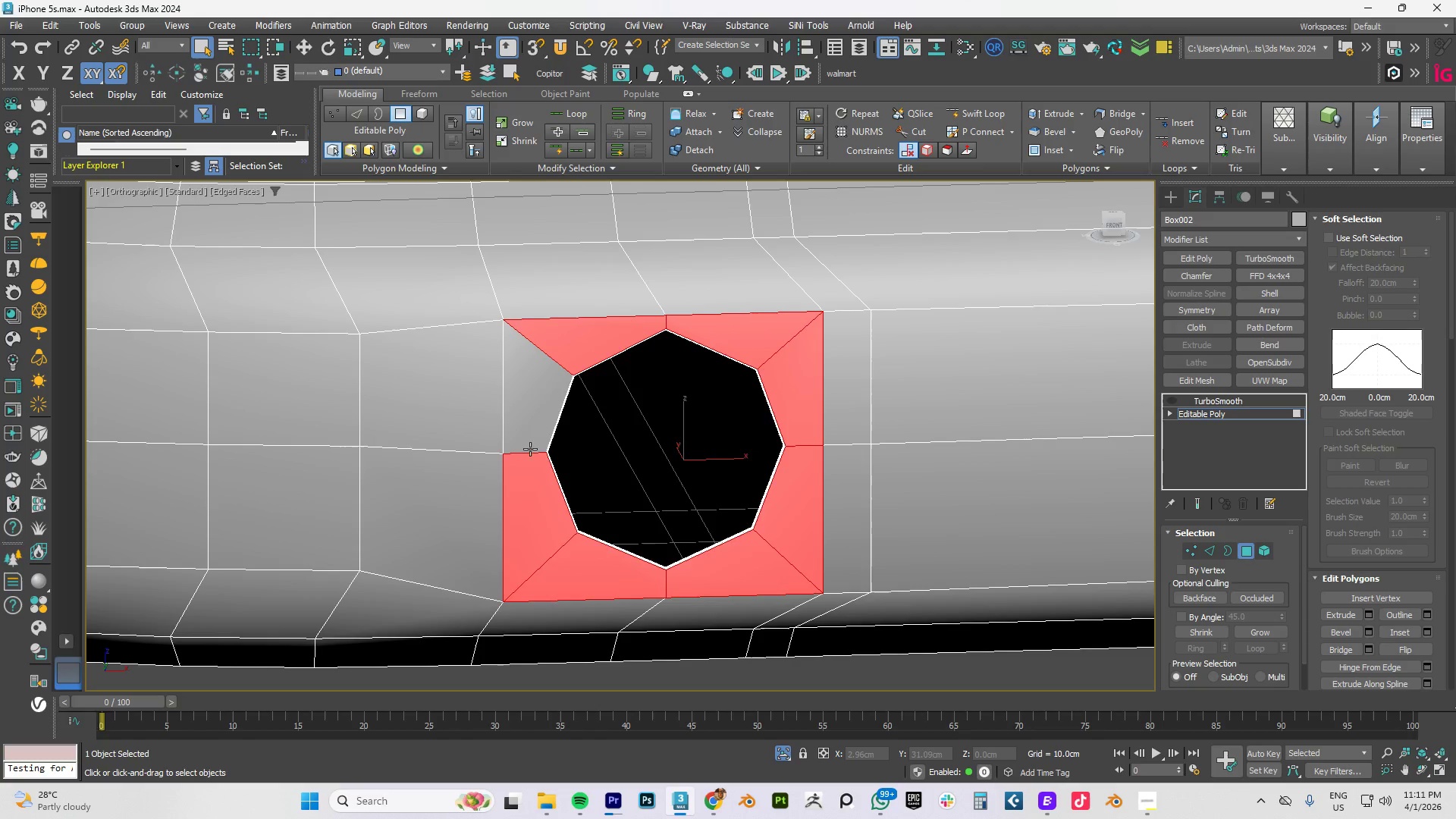 
triple_click([528, 438])
 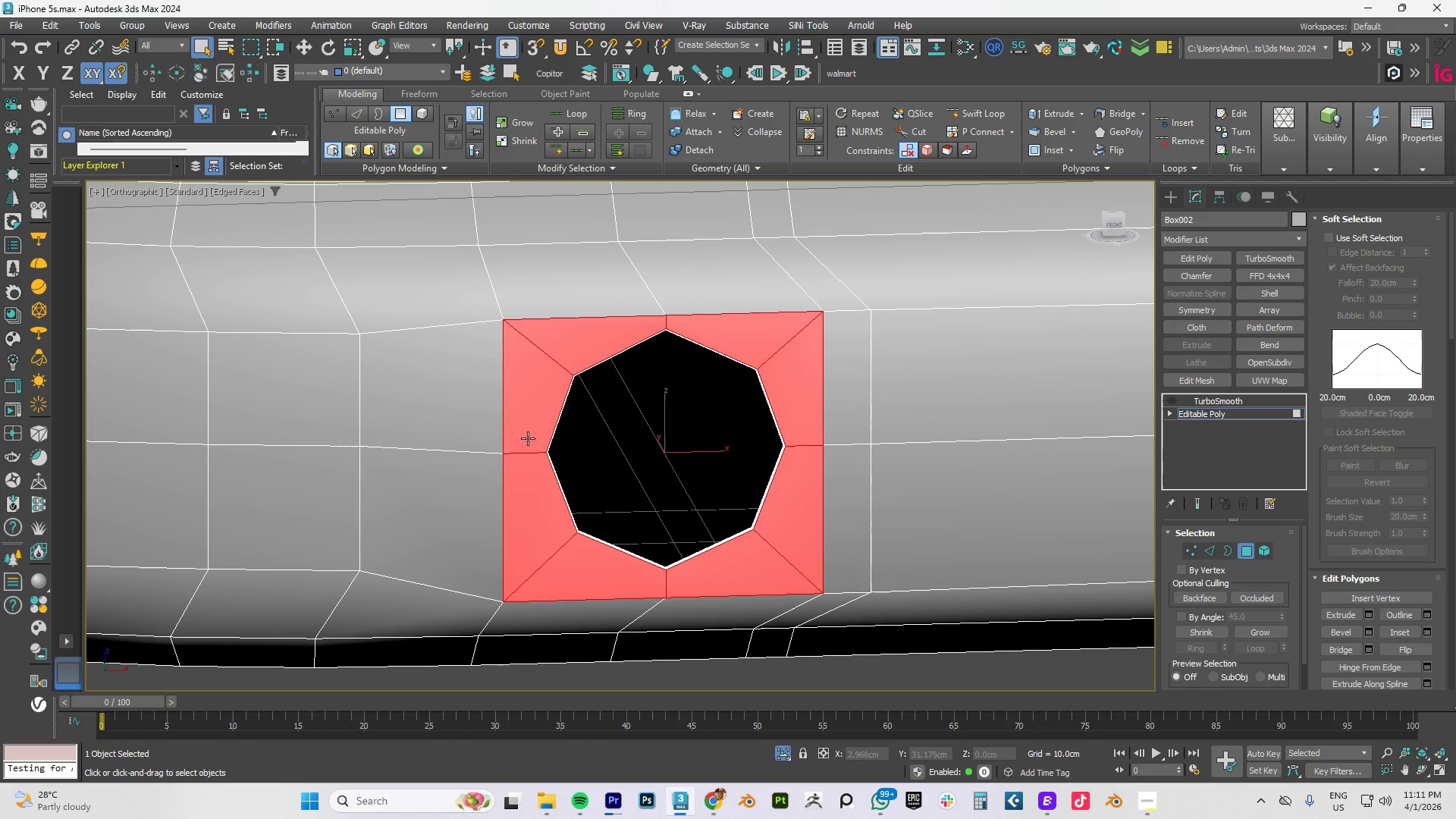 
hold_key(key=ControlLeft, duration=0.31)
 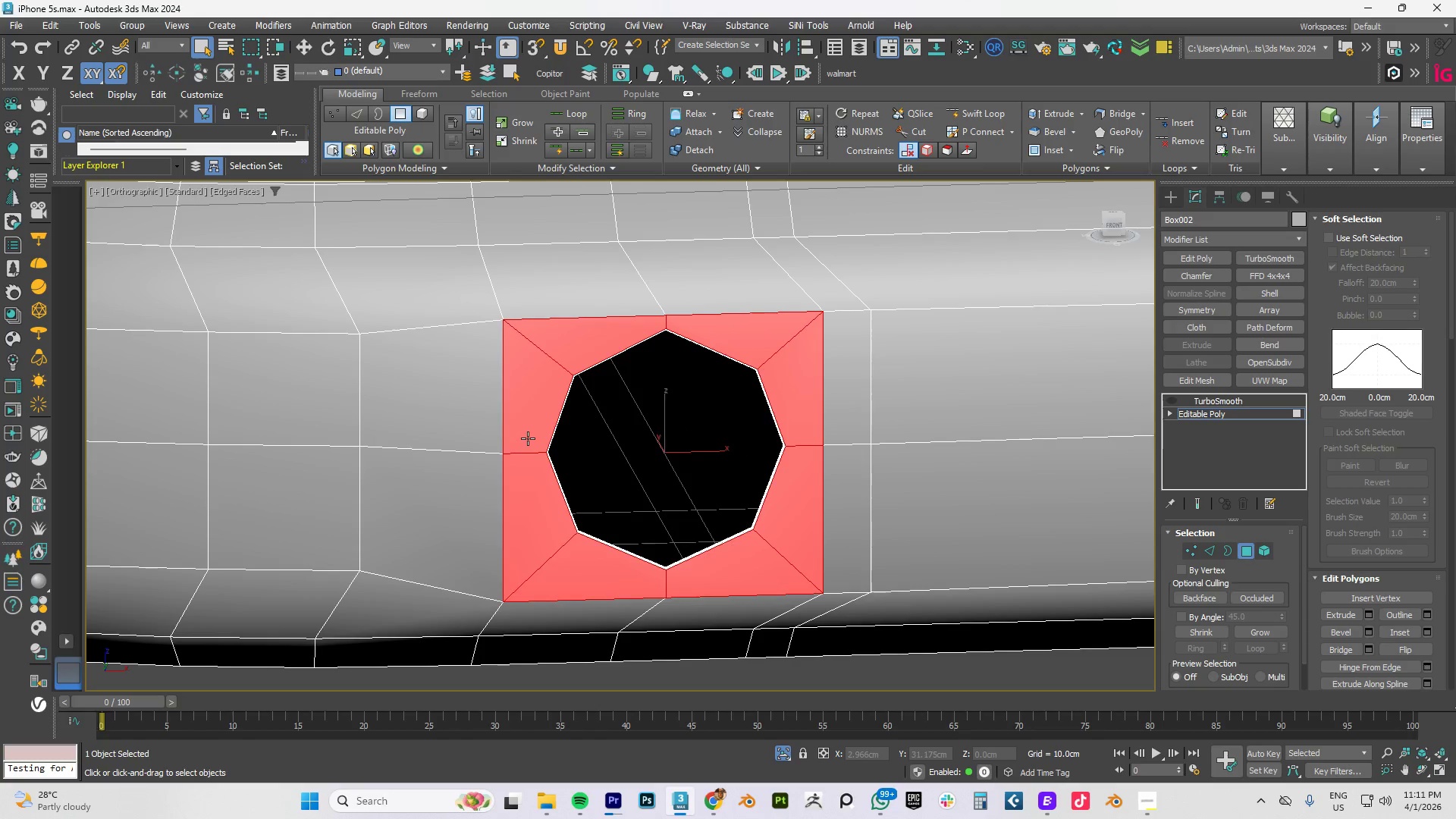 
key(Control+Delete)
 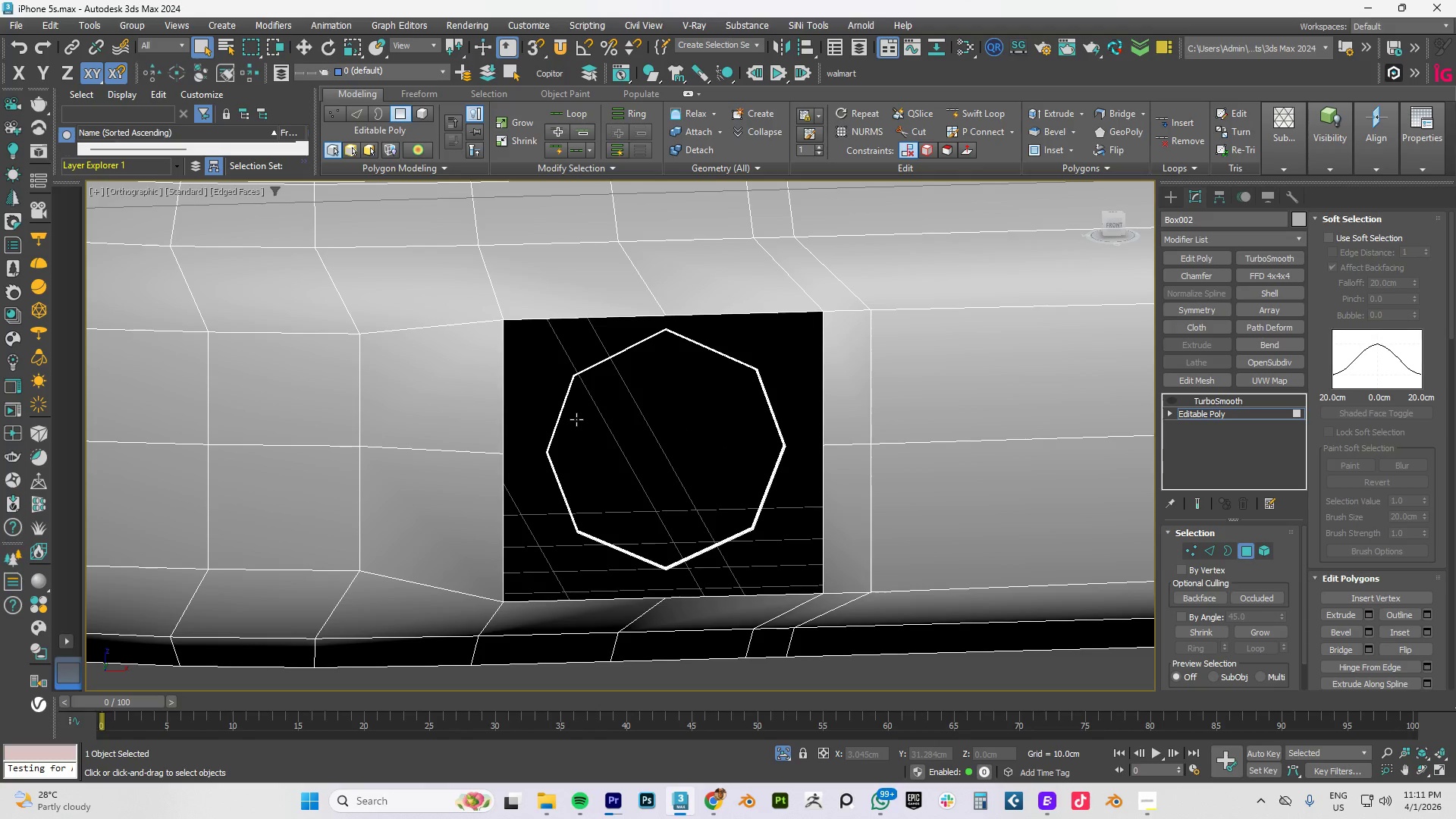 
key(5)
 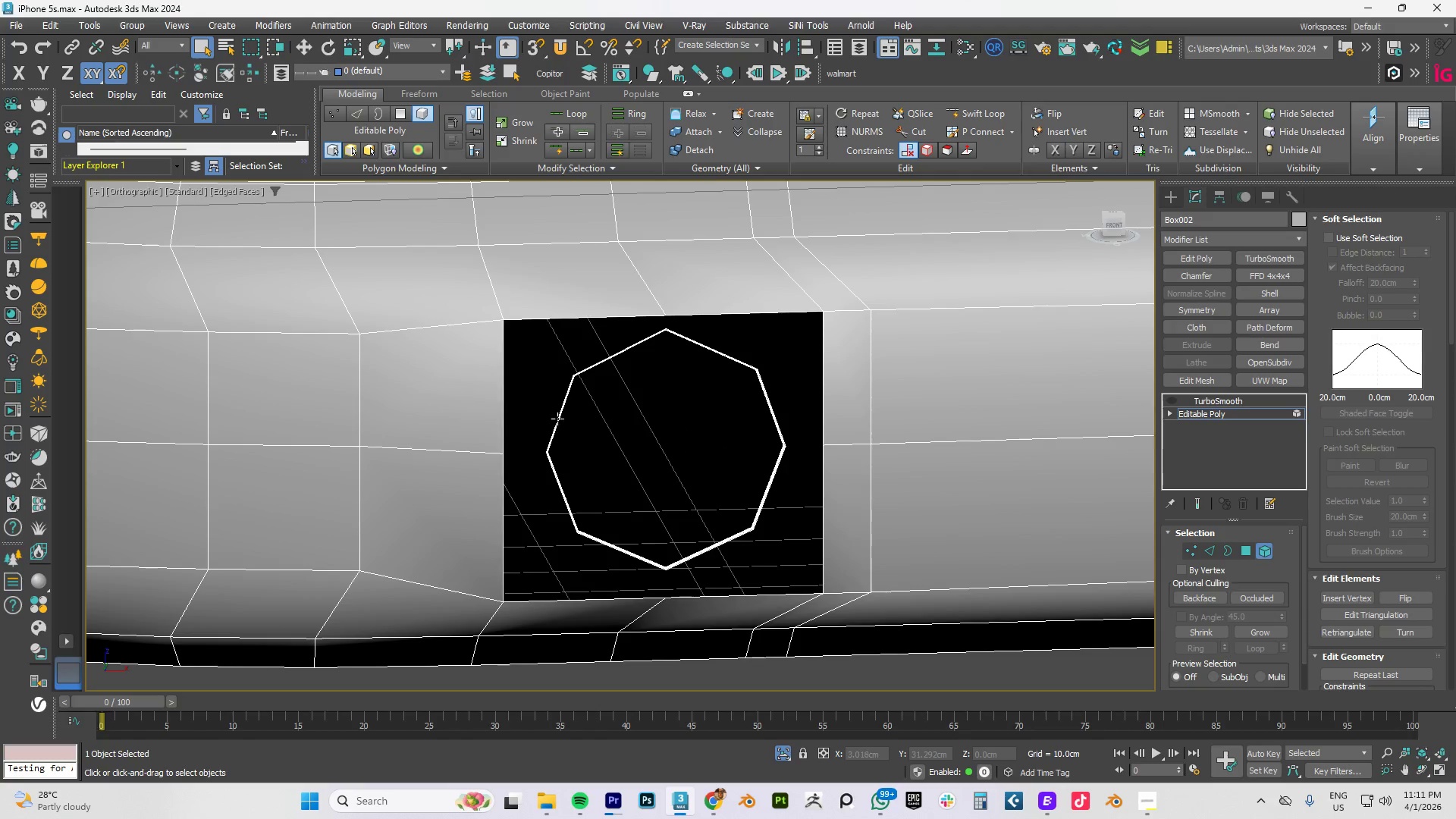 
left_click([561, 419])
 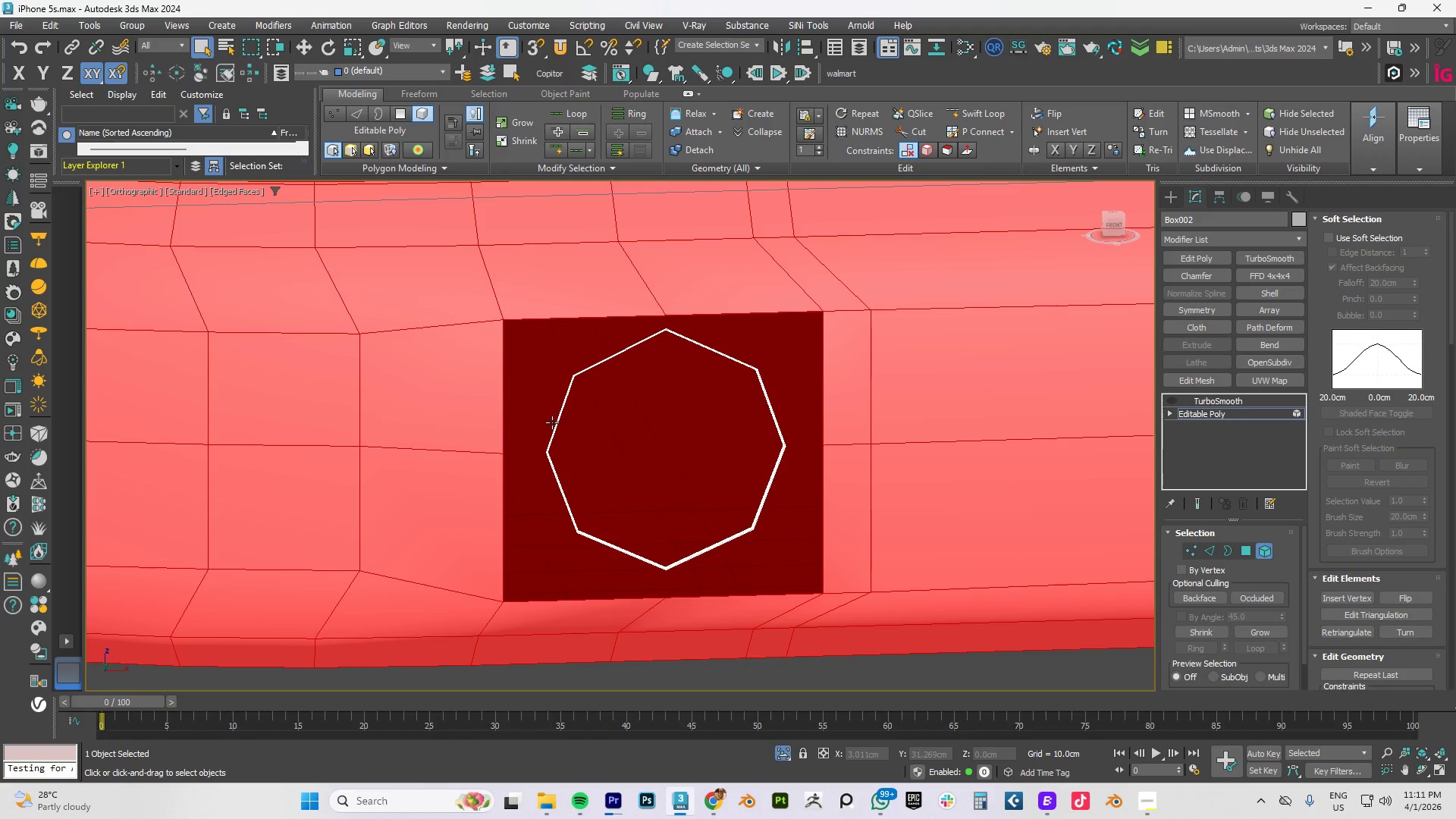 
left_click([556, 422])
 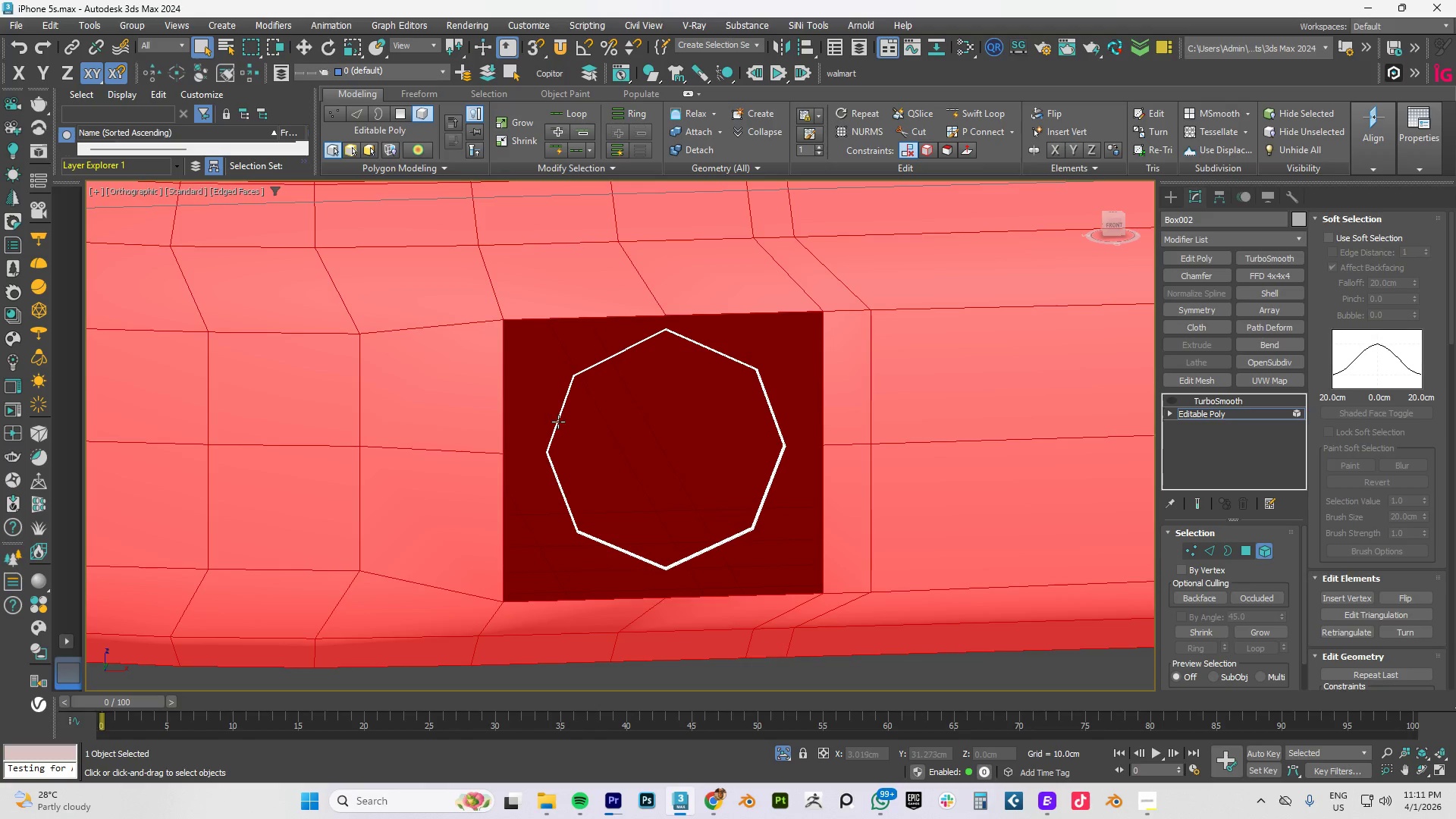 
left_click([558, 422])
 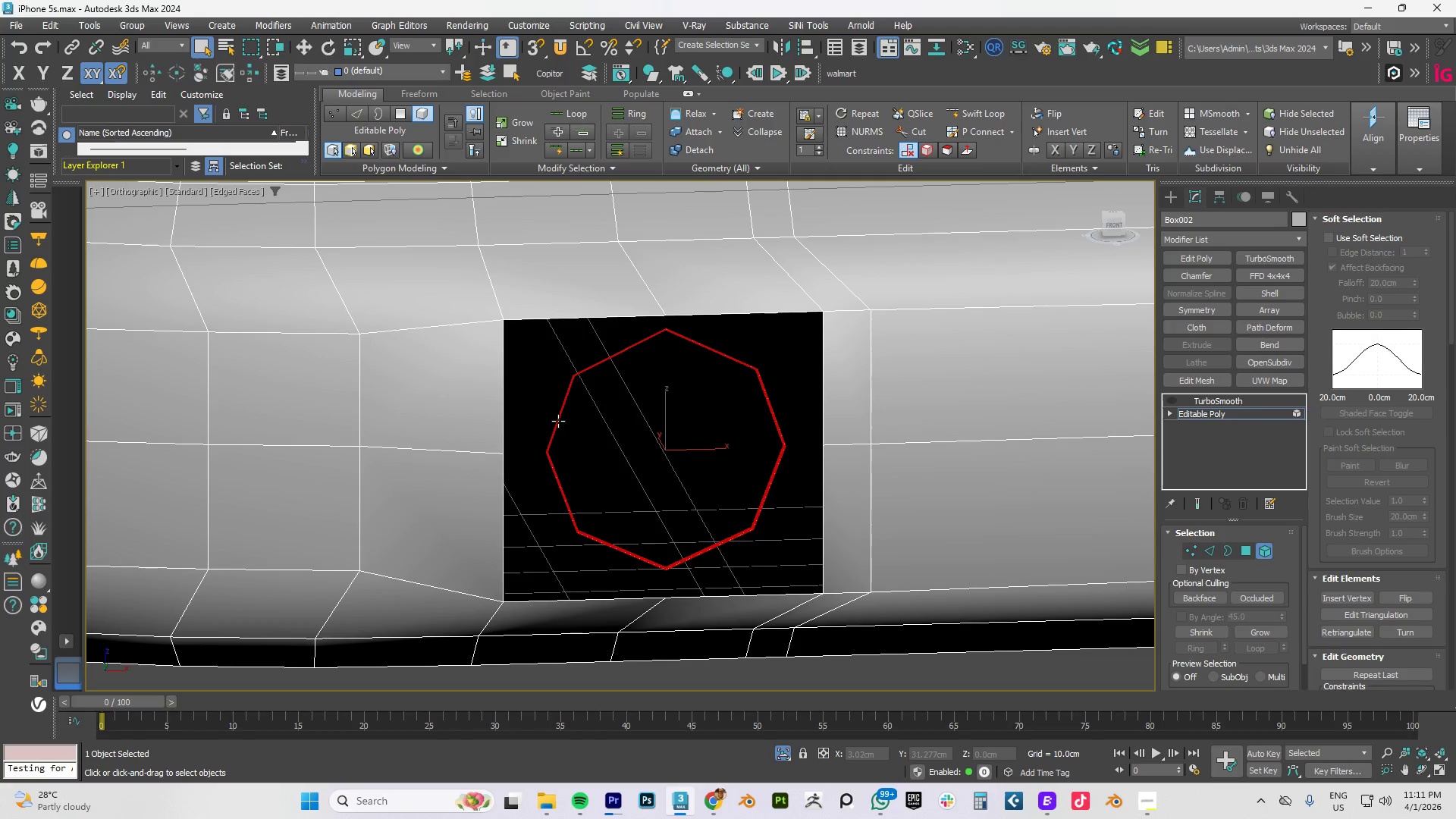 
key(Delete)
 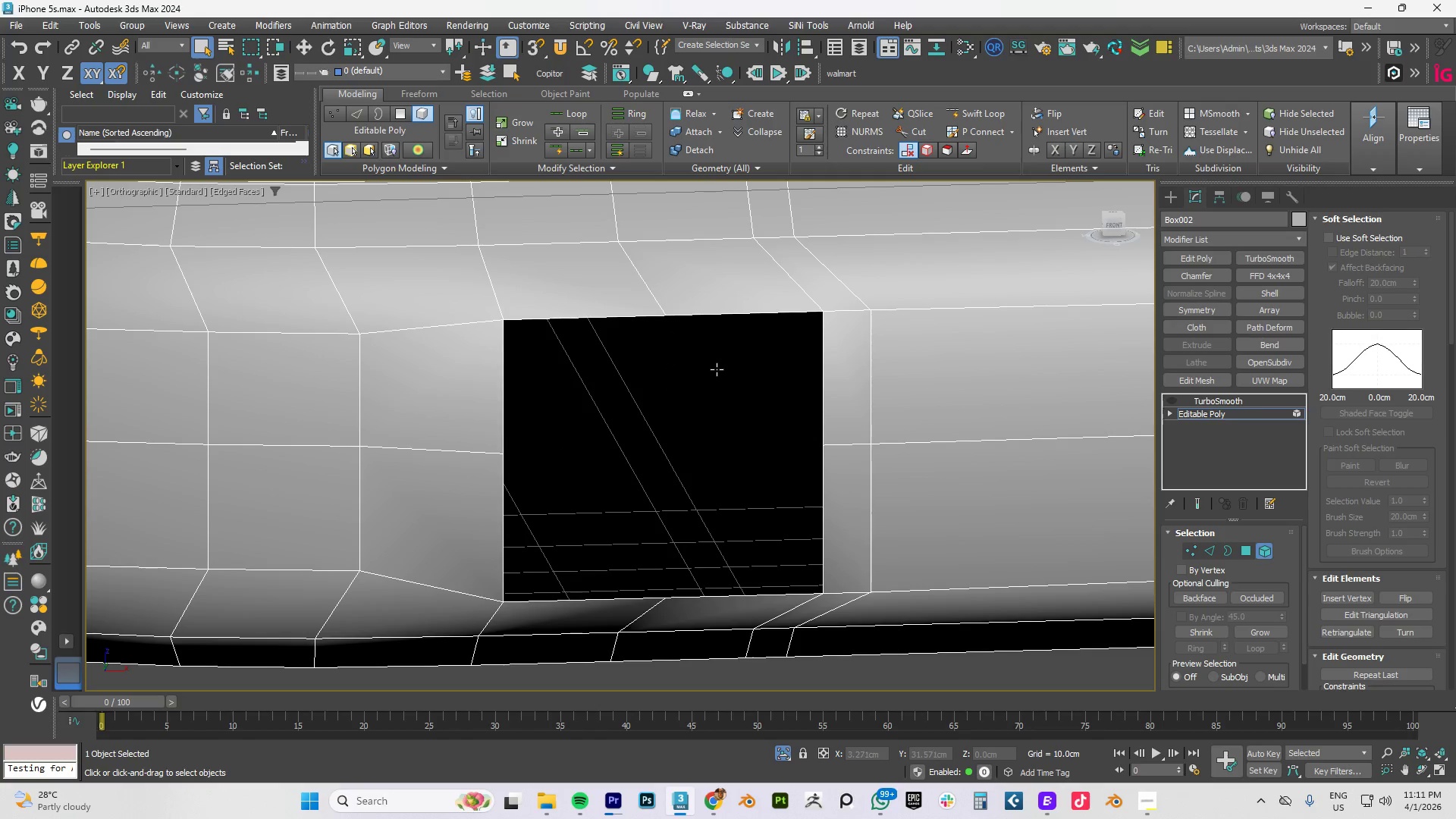 
key(1)
 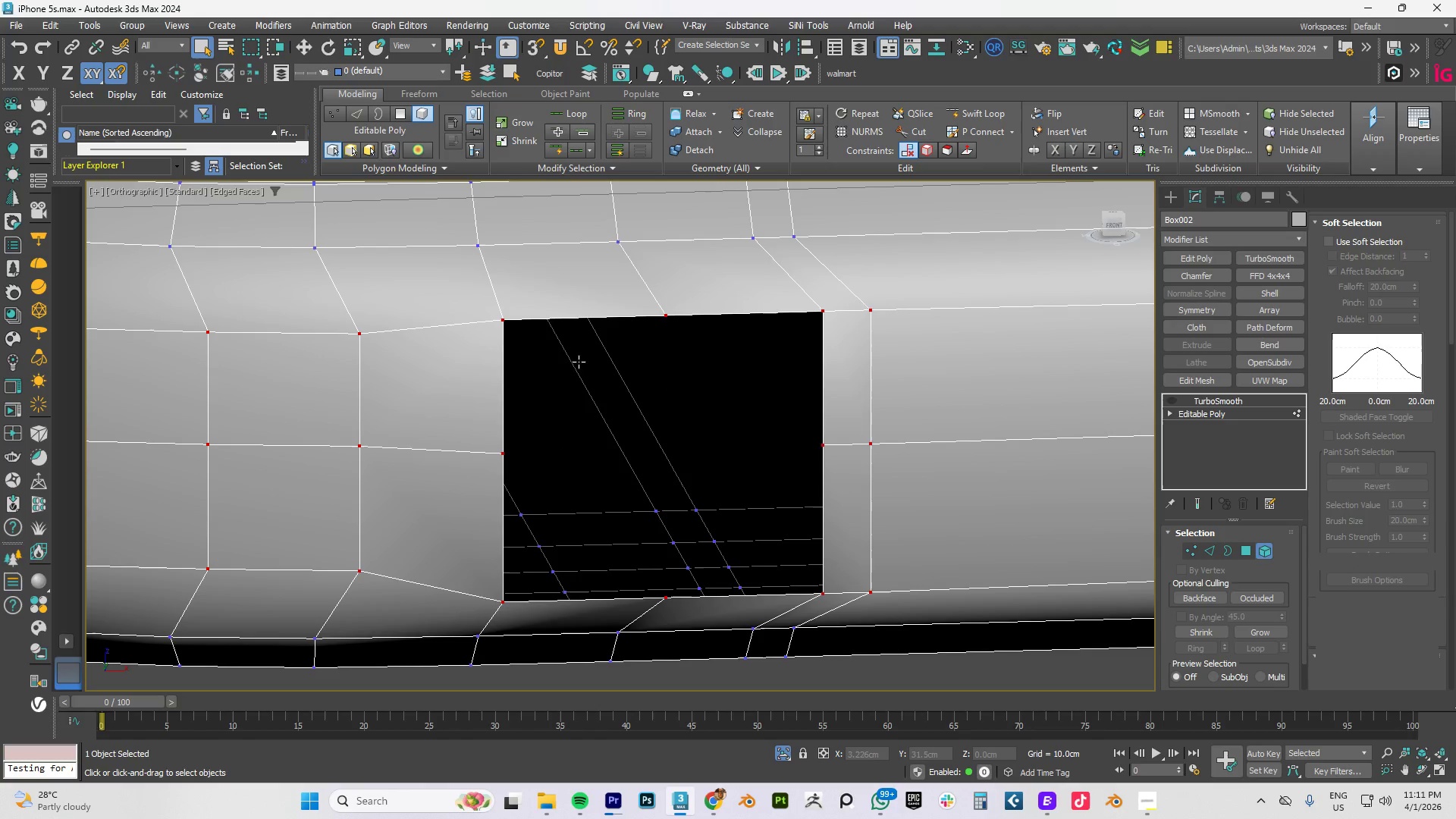 
scroll: coordinate [578, 362], scroll_direction: down, amount: 3.0
 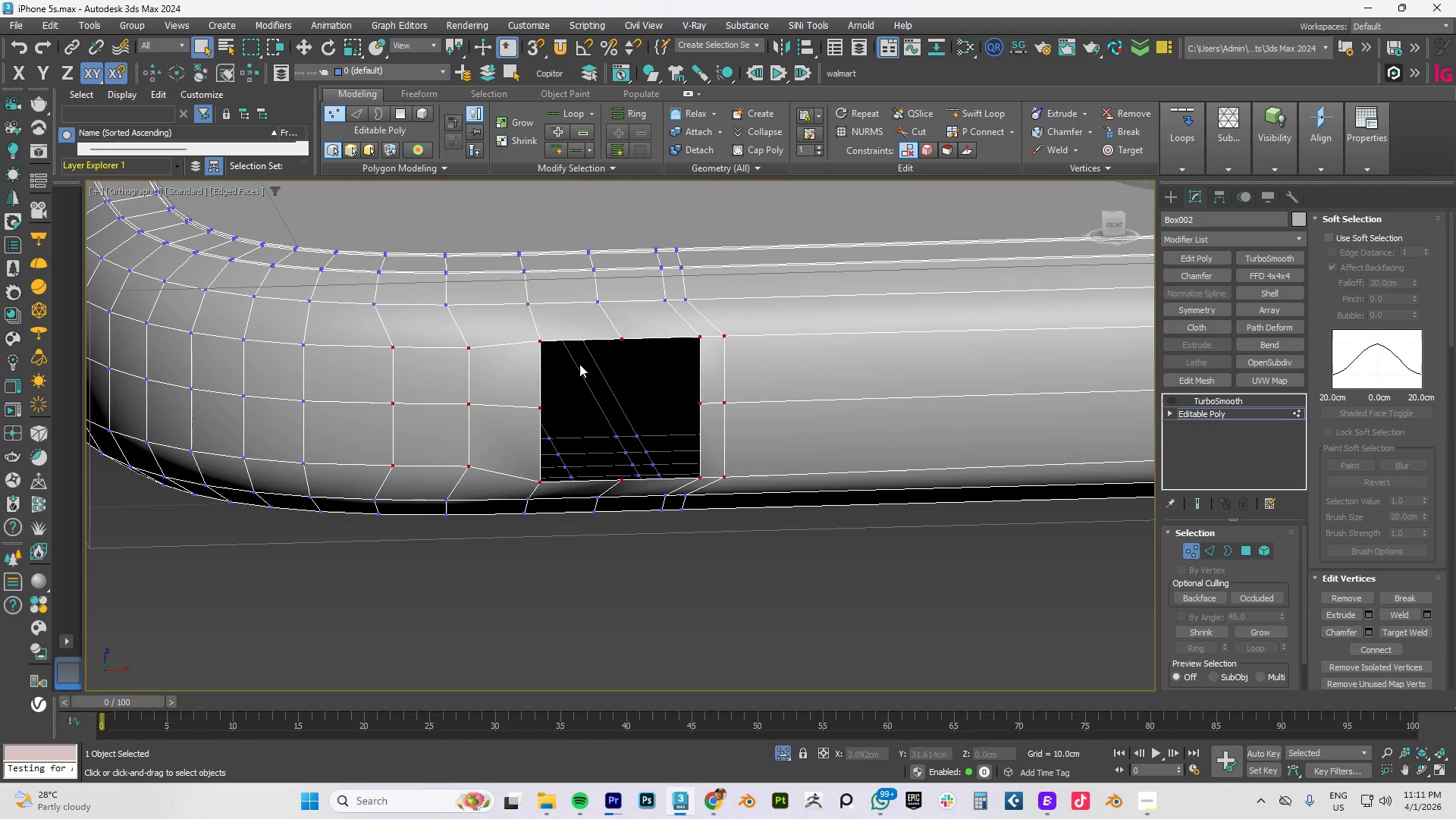 
key(Alt+AltLeft)
 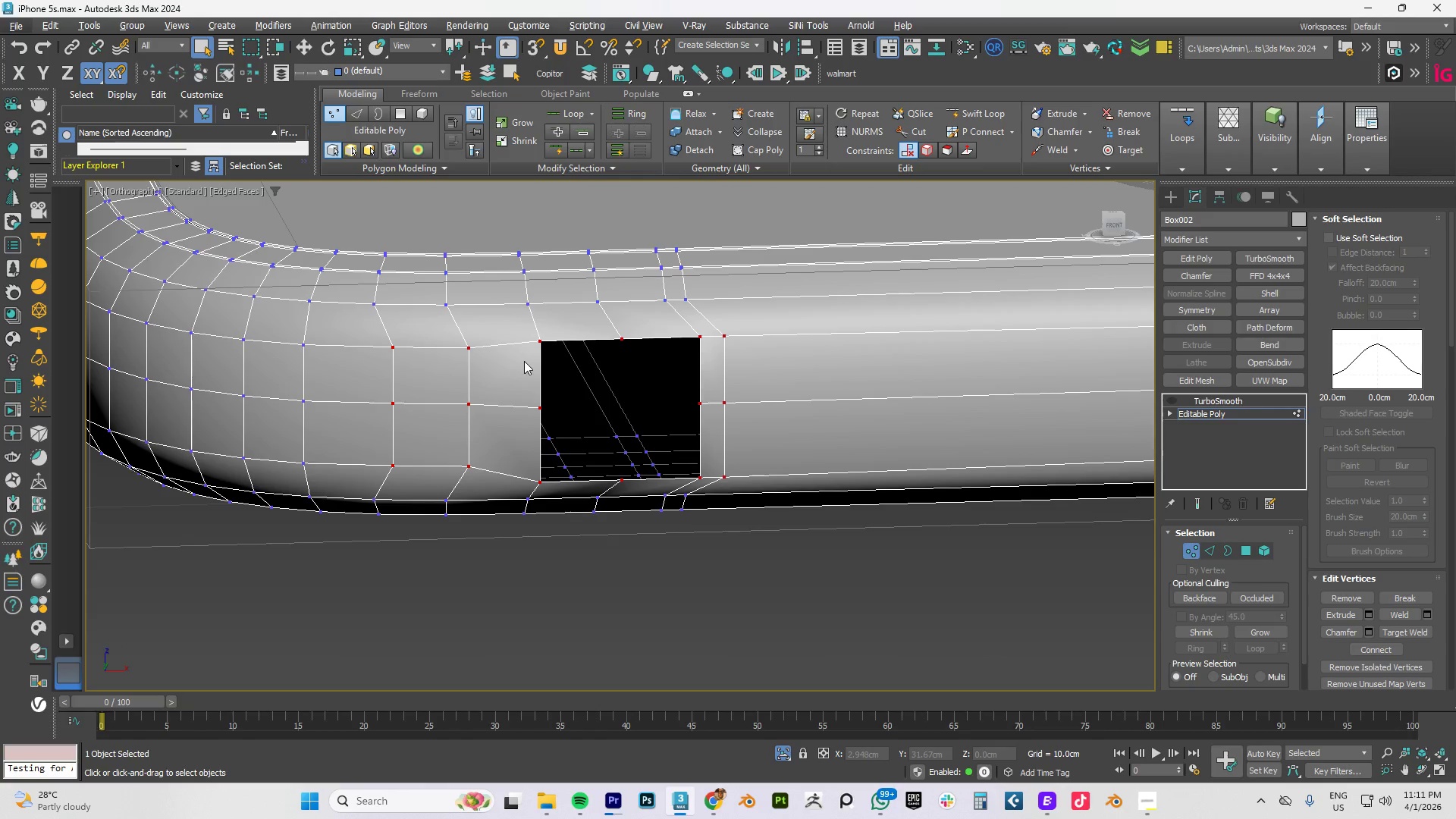 
type(fz)
 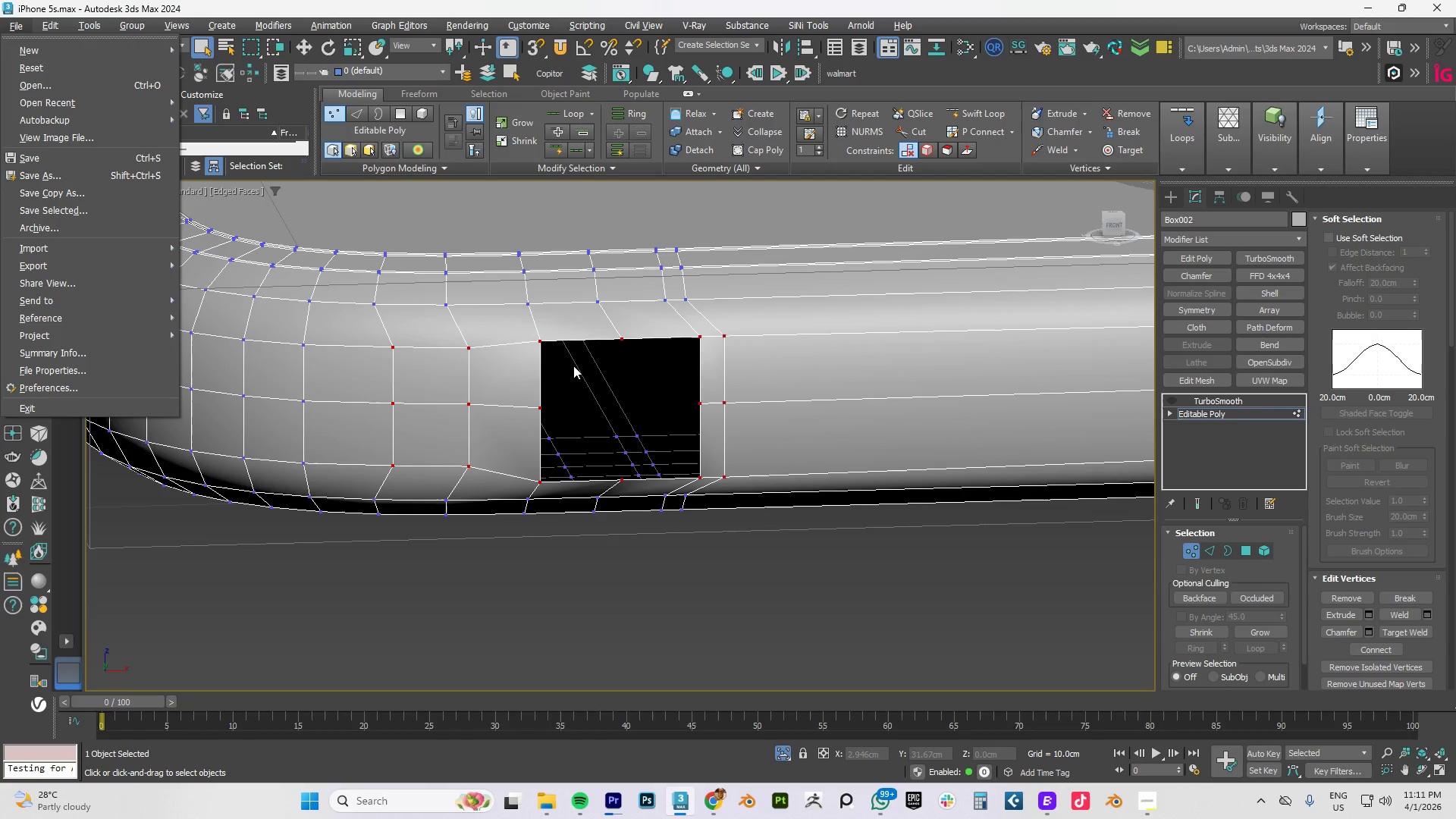 
left_click([521, 371])
 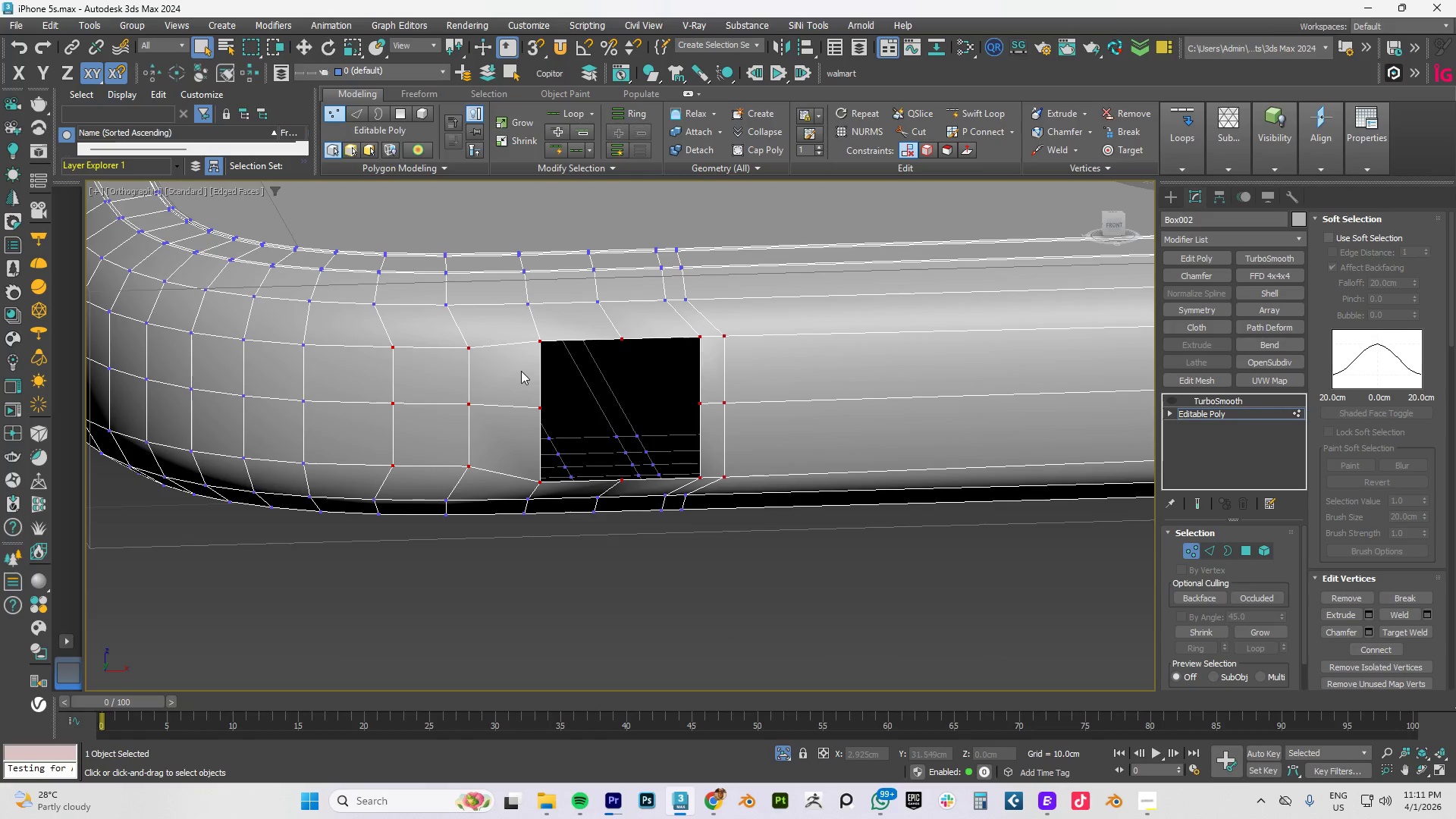 
type(fz)
 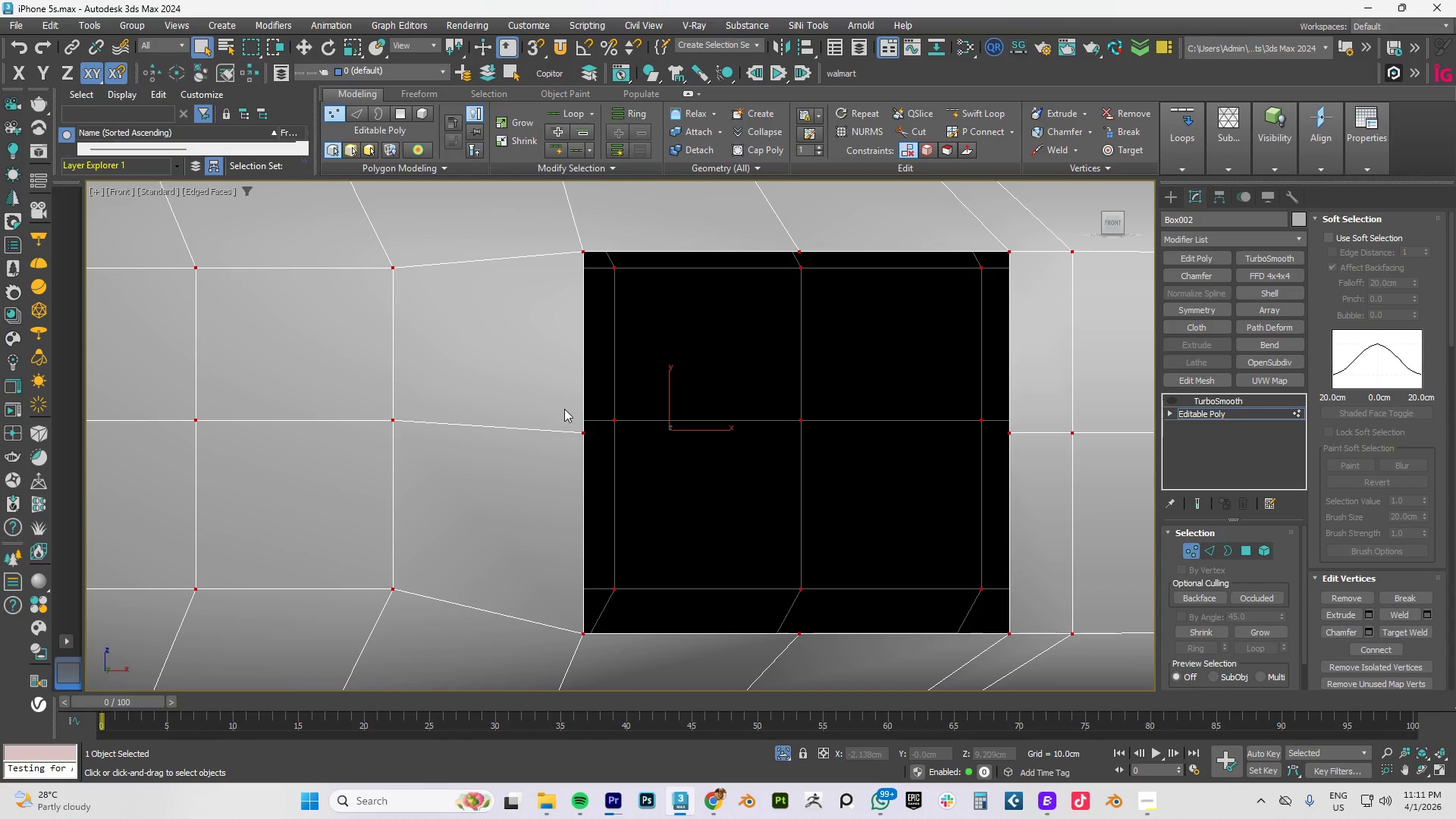 
scroll: coordinate [535, 406], scroll_direction: down, amount: 3.0
 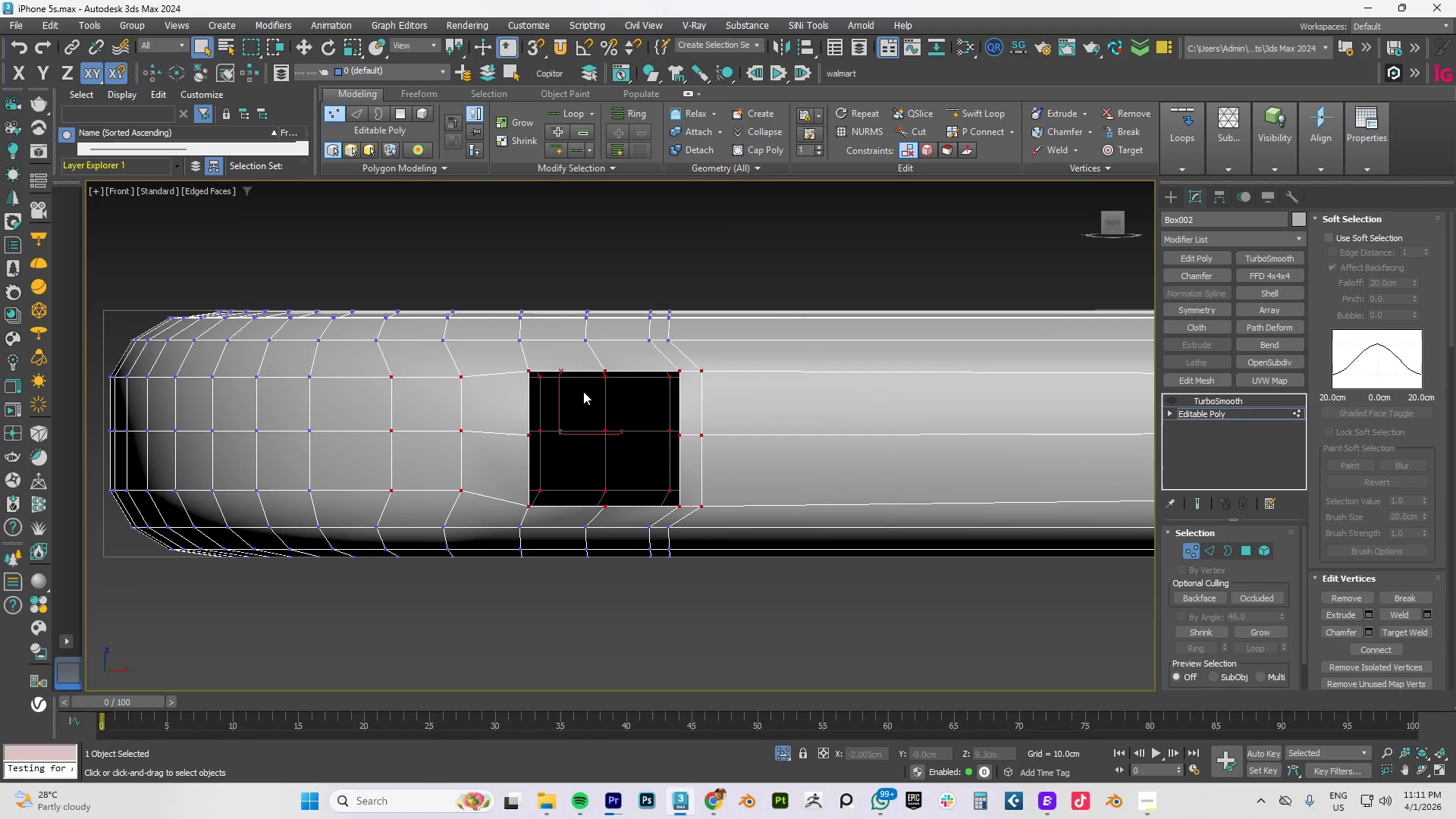 
scroll: coordinate [606, 384], scroll_direction: up, amount: 2.0
 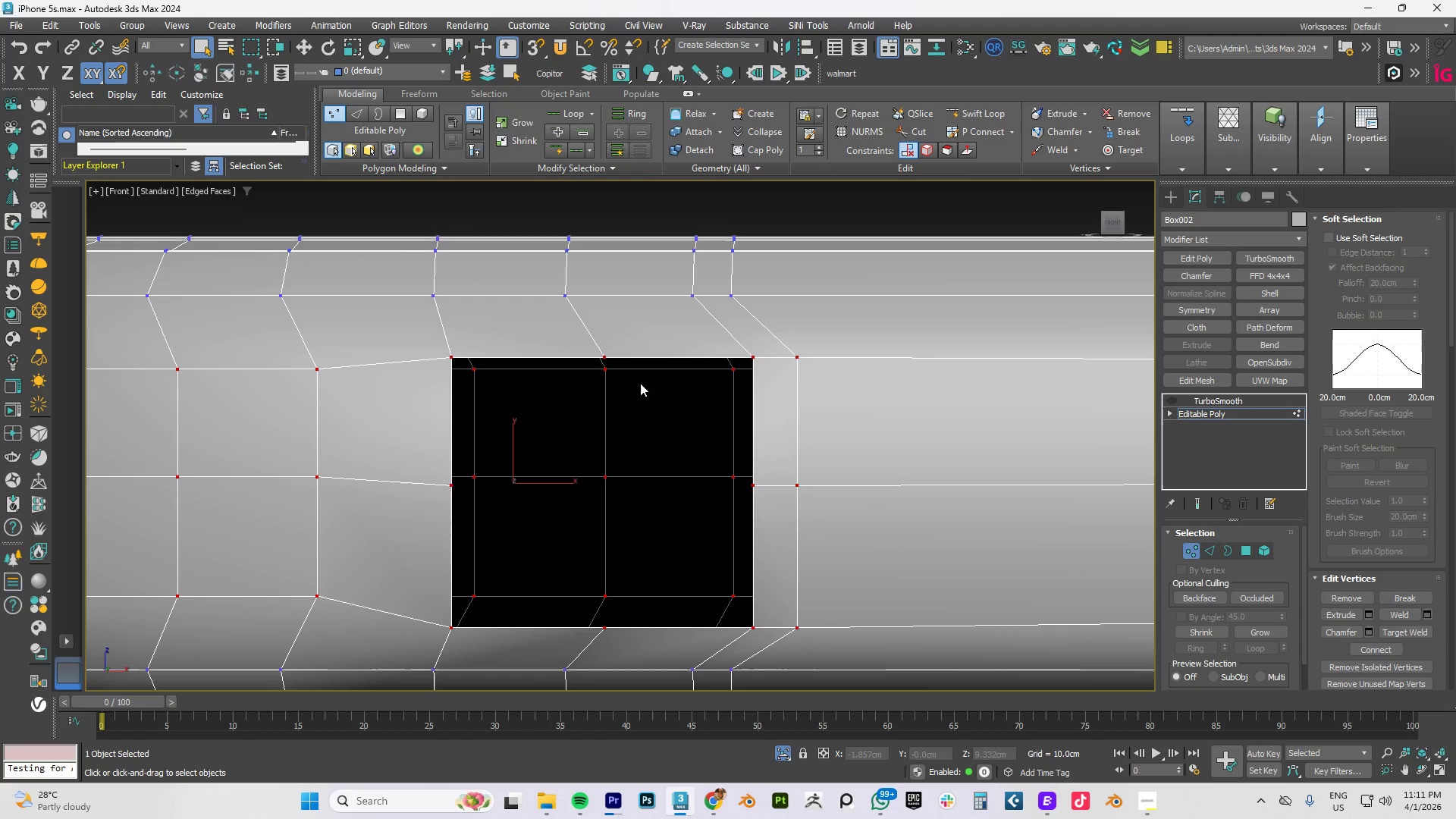 
key(Space)
 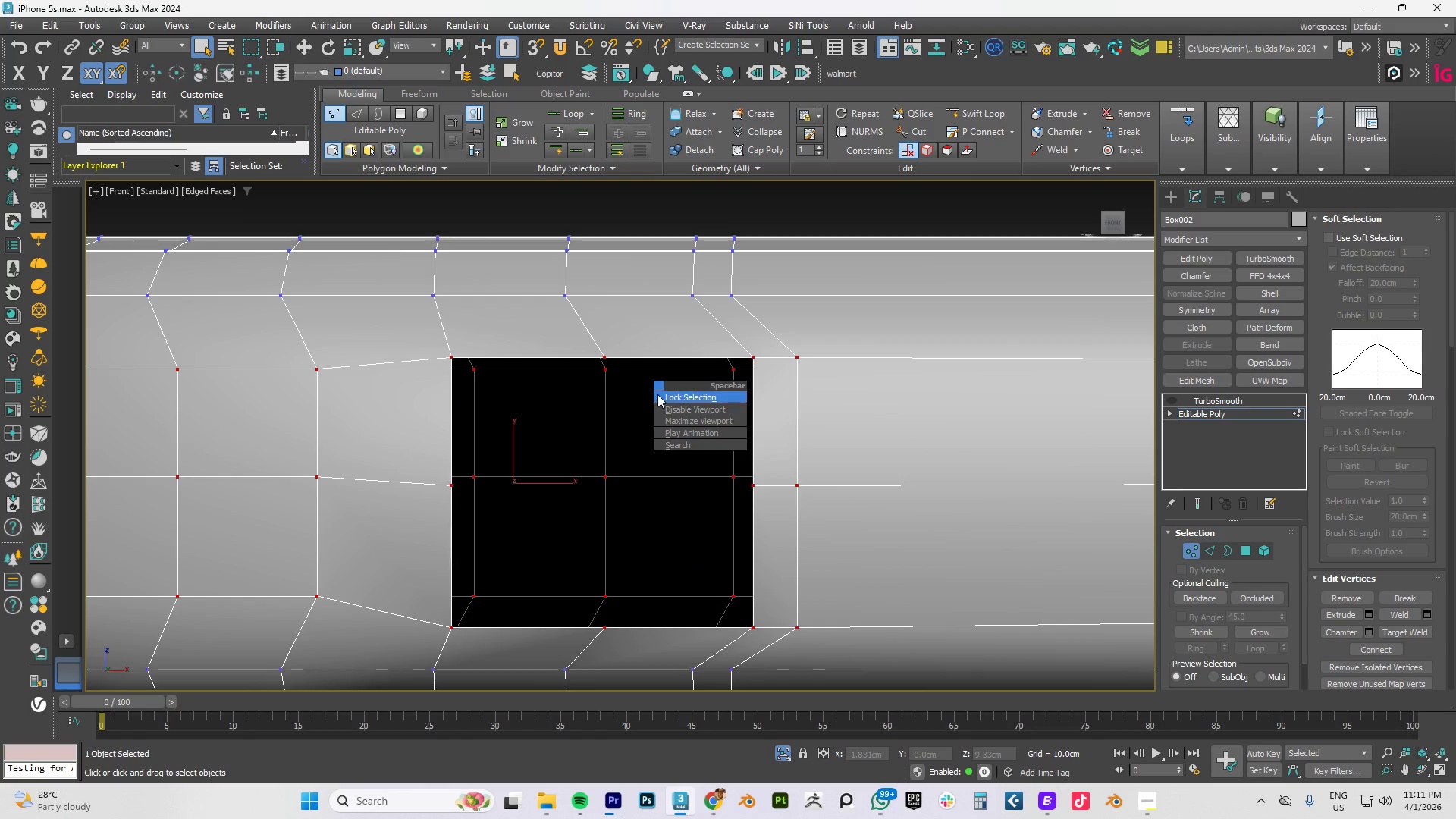 
hold_key(key=AltLeft, duration=0.53)
scroll: coordinate [770, 366], scroll_direction: down, amount: 2.0
 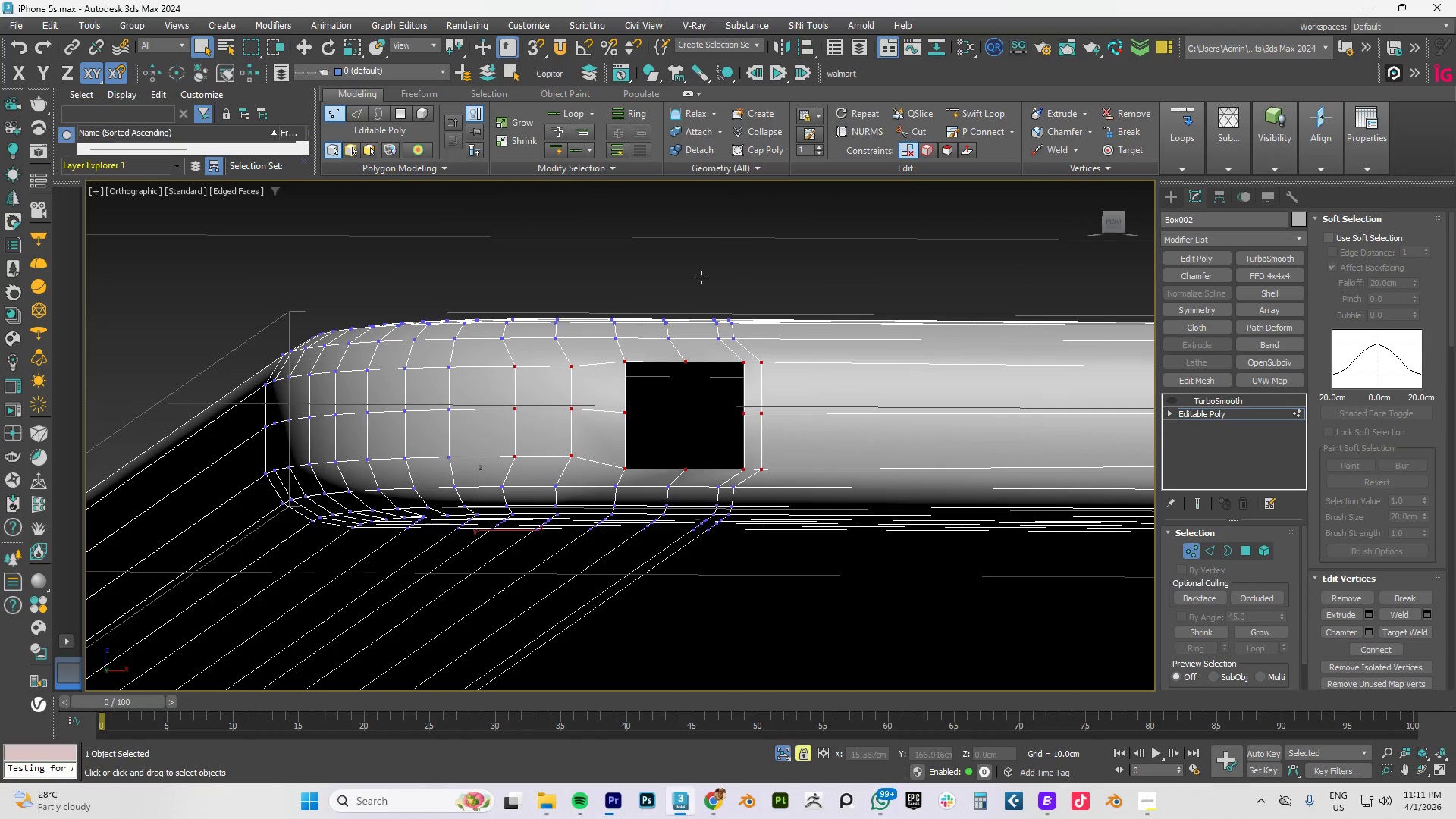 
left_click([712, 238])
 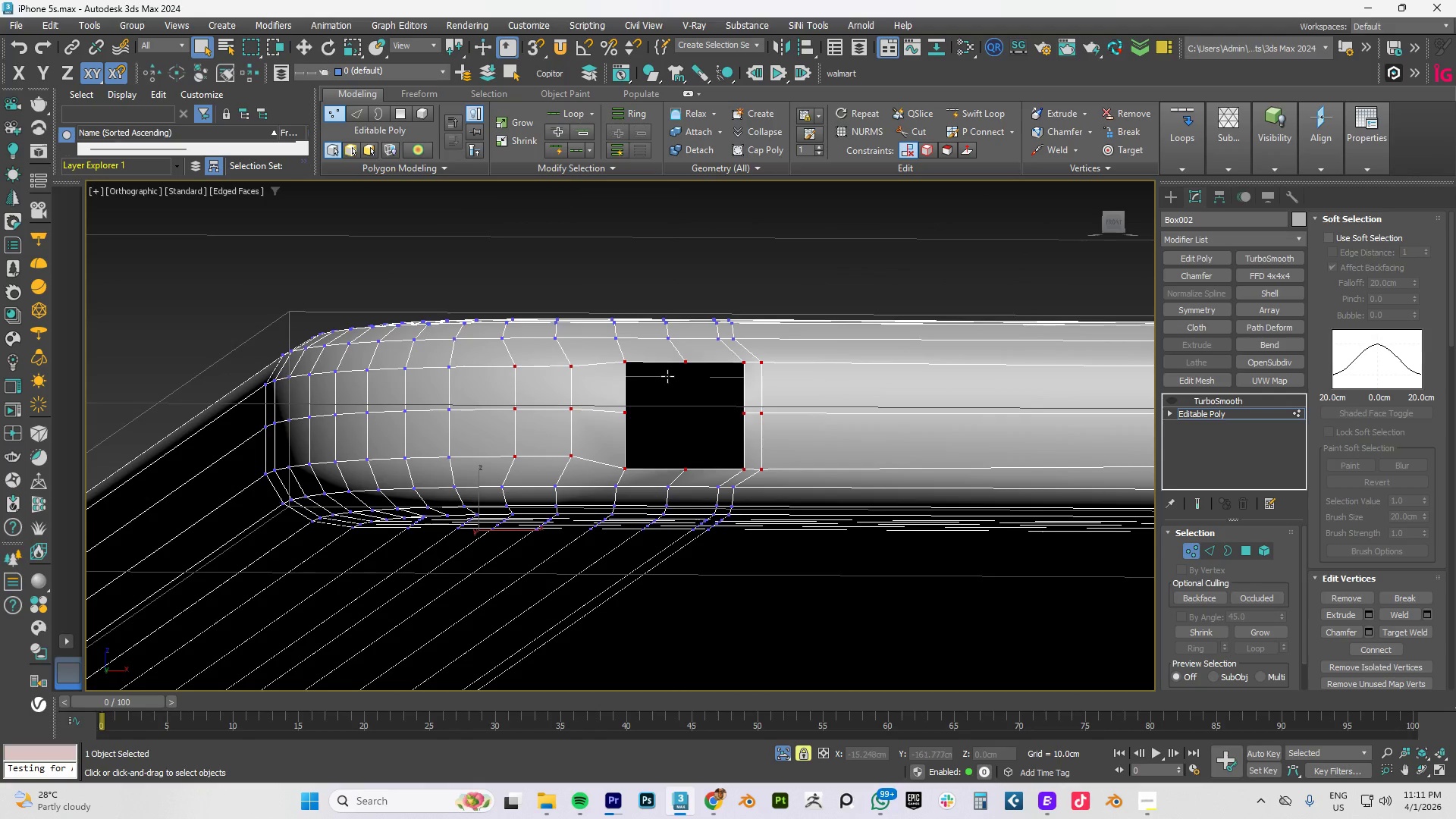 
type(fz)
 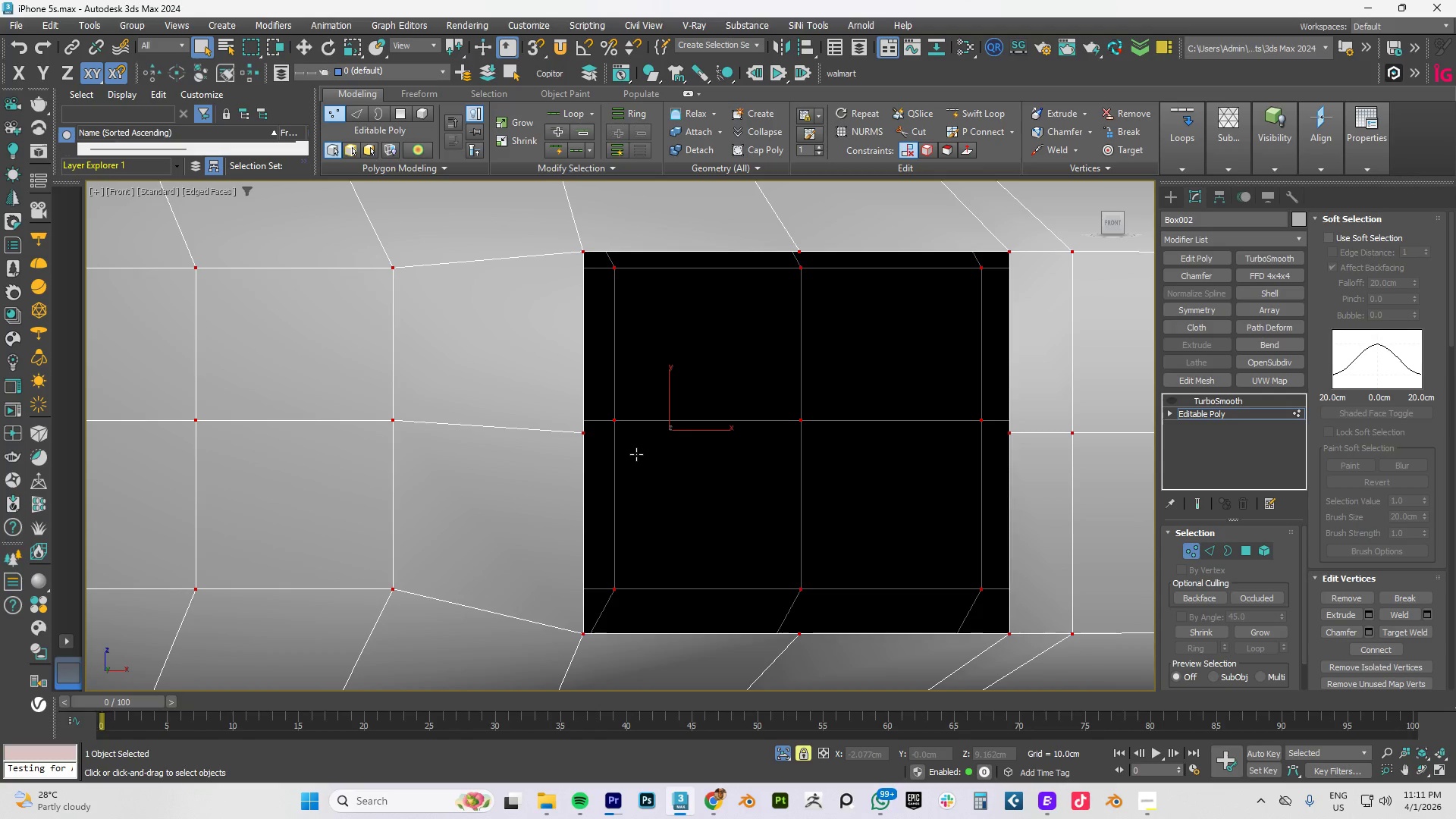 
scroll: coordinate [652, 419], scroll_direction: down, amount: 2.0
 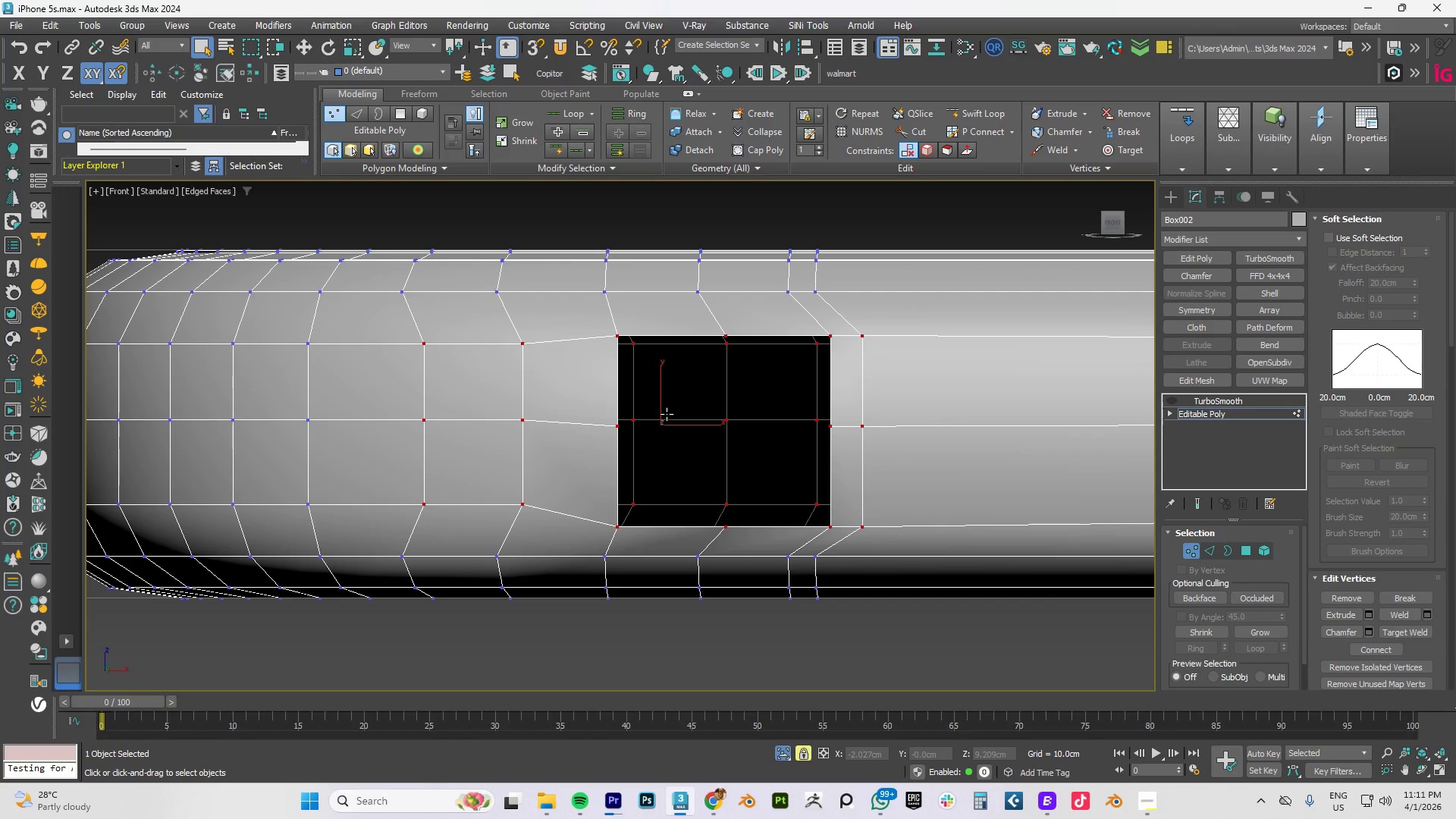 
left_click([667, 414])
 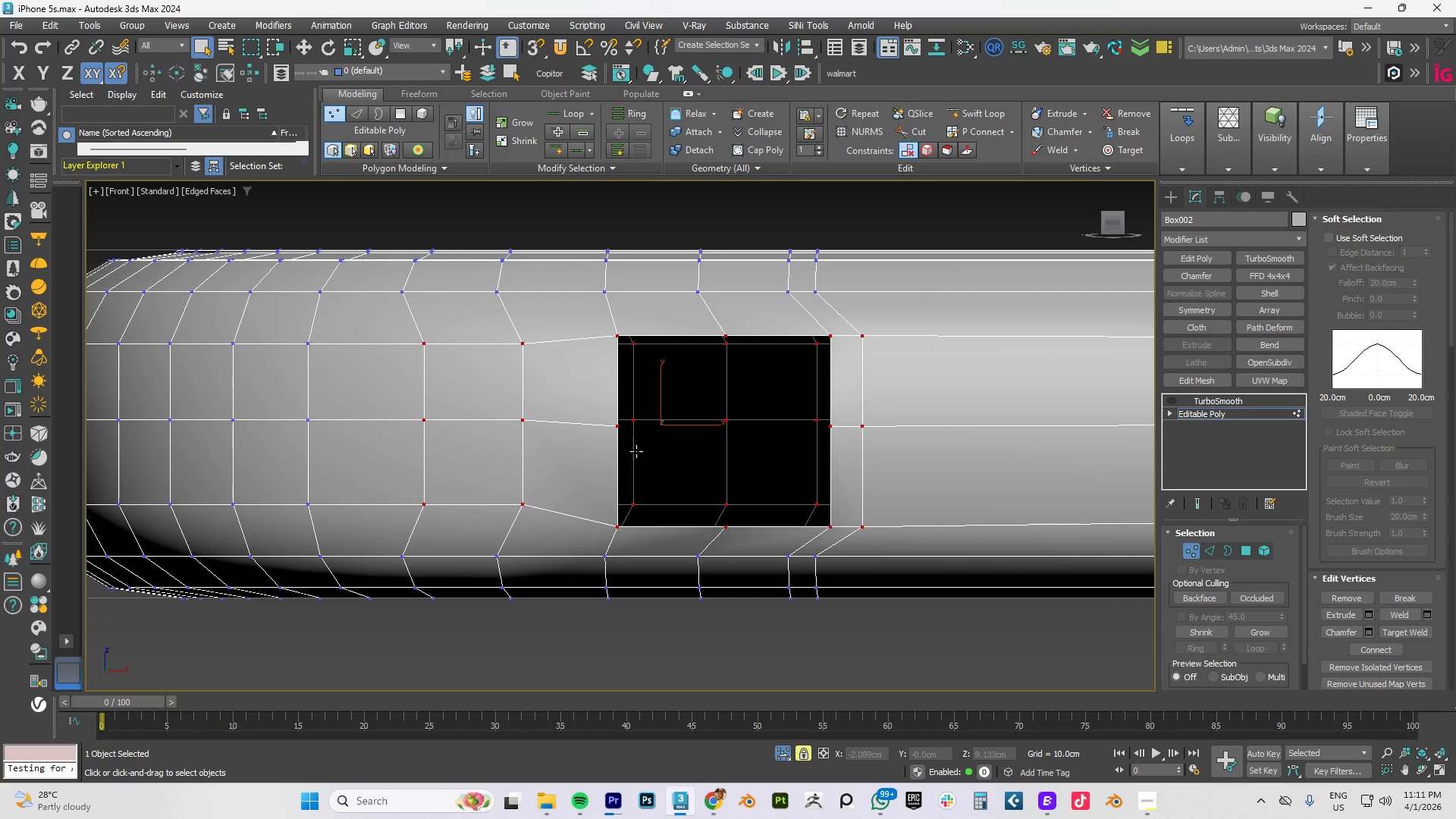 
left_click([632, 423])
 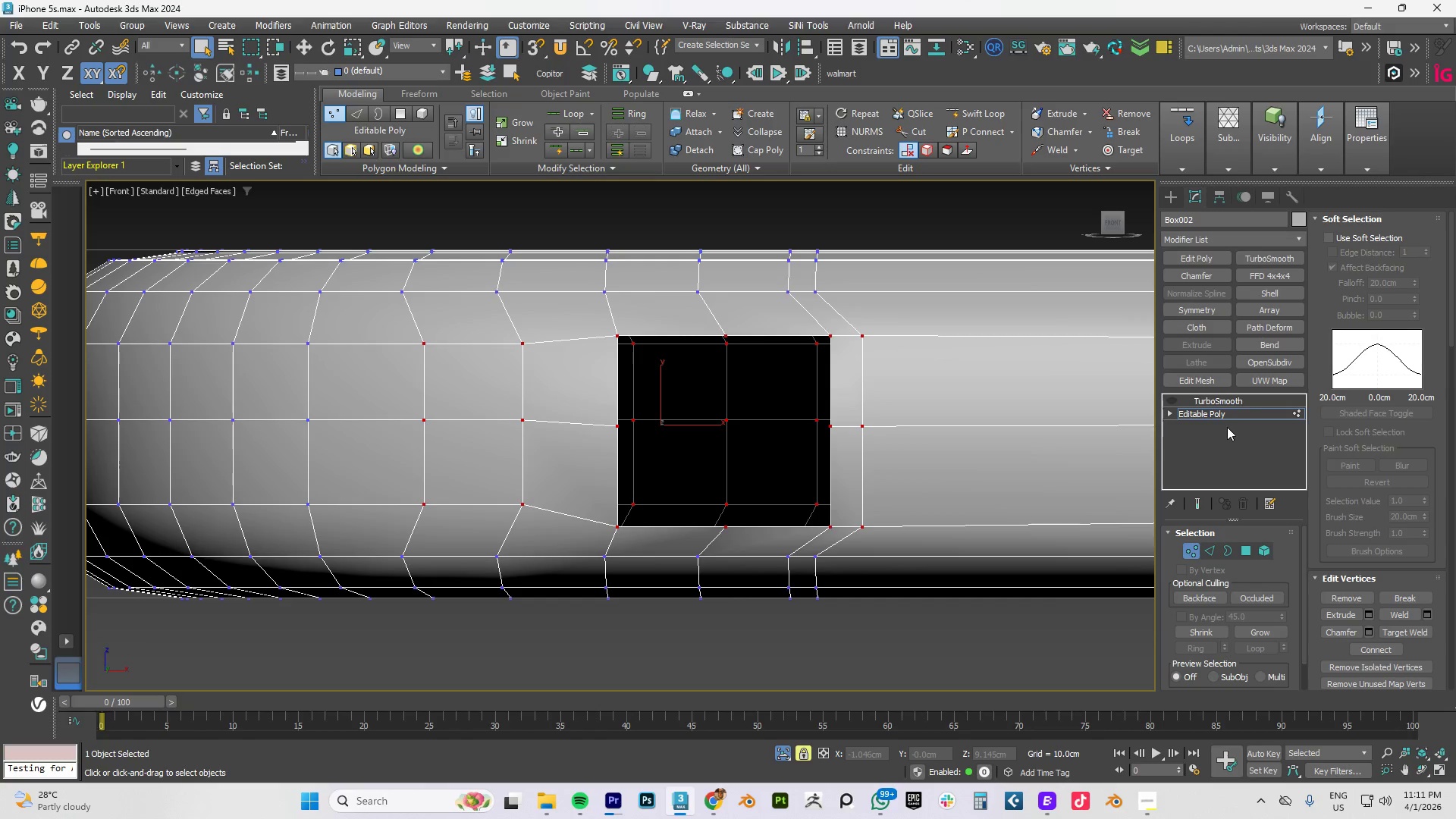 
hold_key(key=AltLeft, duration=0.69)
 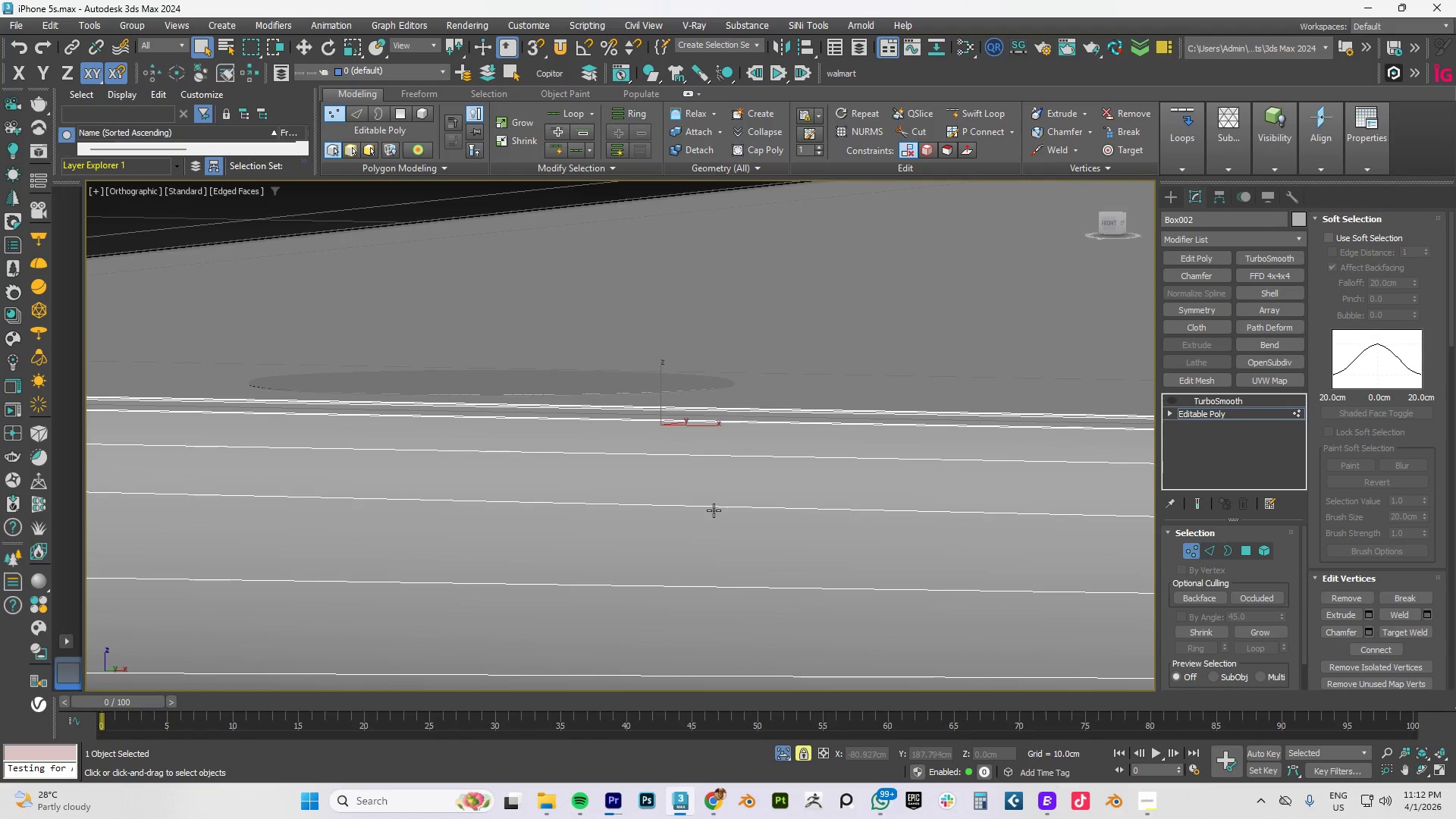 
hold_key(key=AltLeft, duration=1.45)
 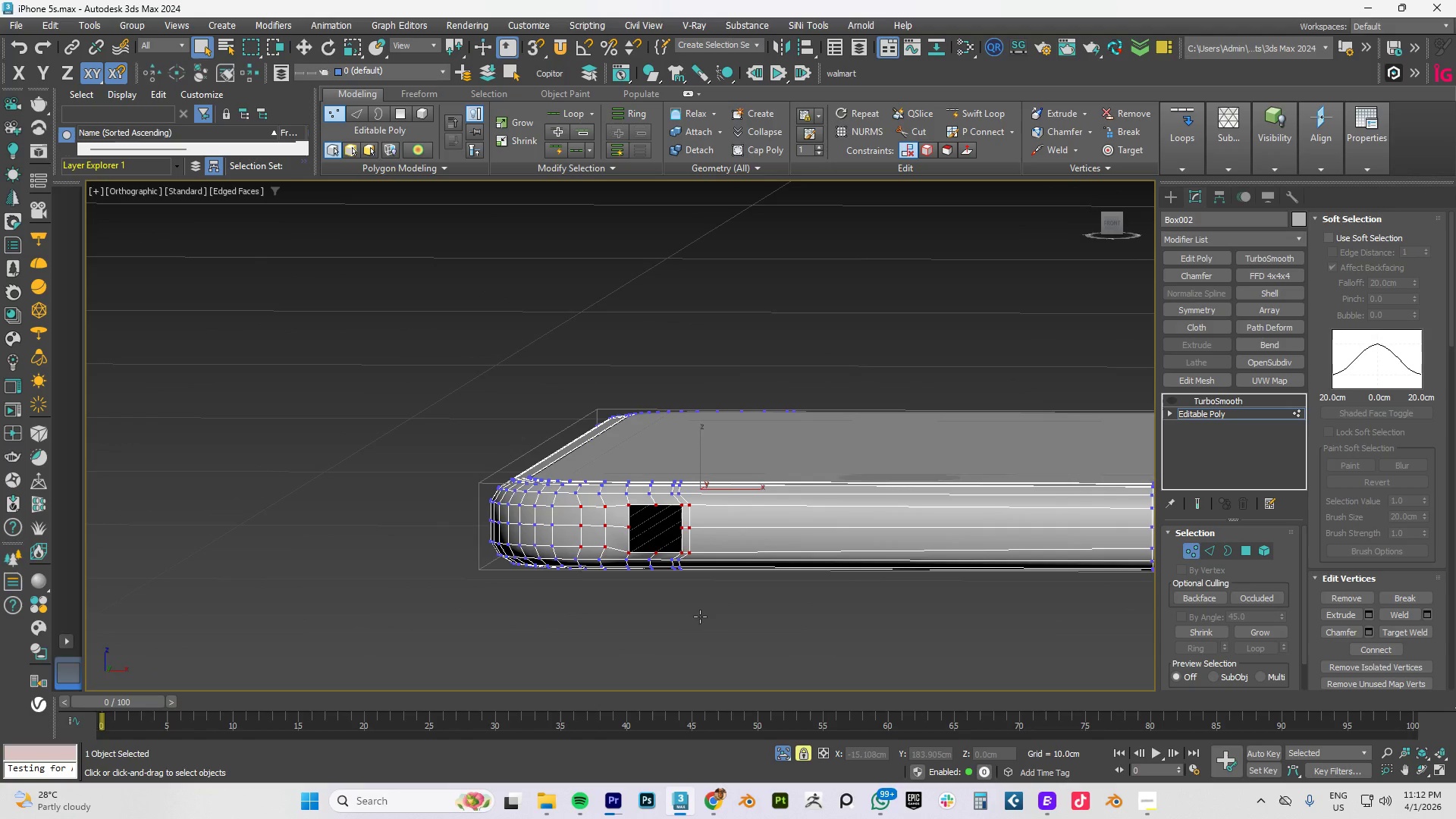 
scroll: coordinate [714, 510], scroll_direction: down, amount: 4.0
 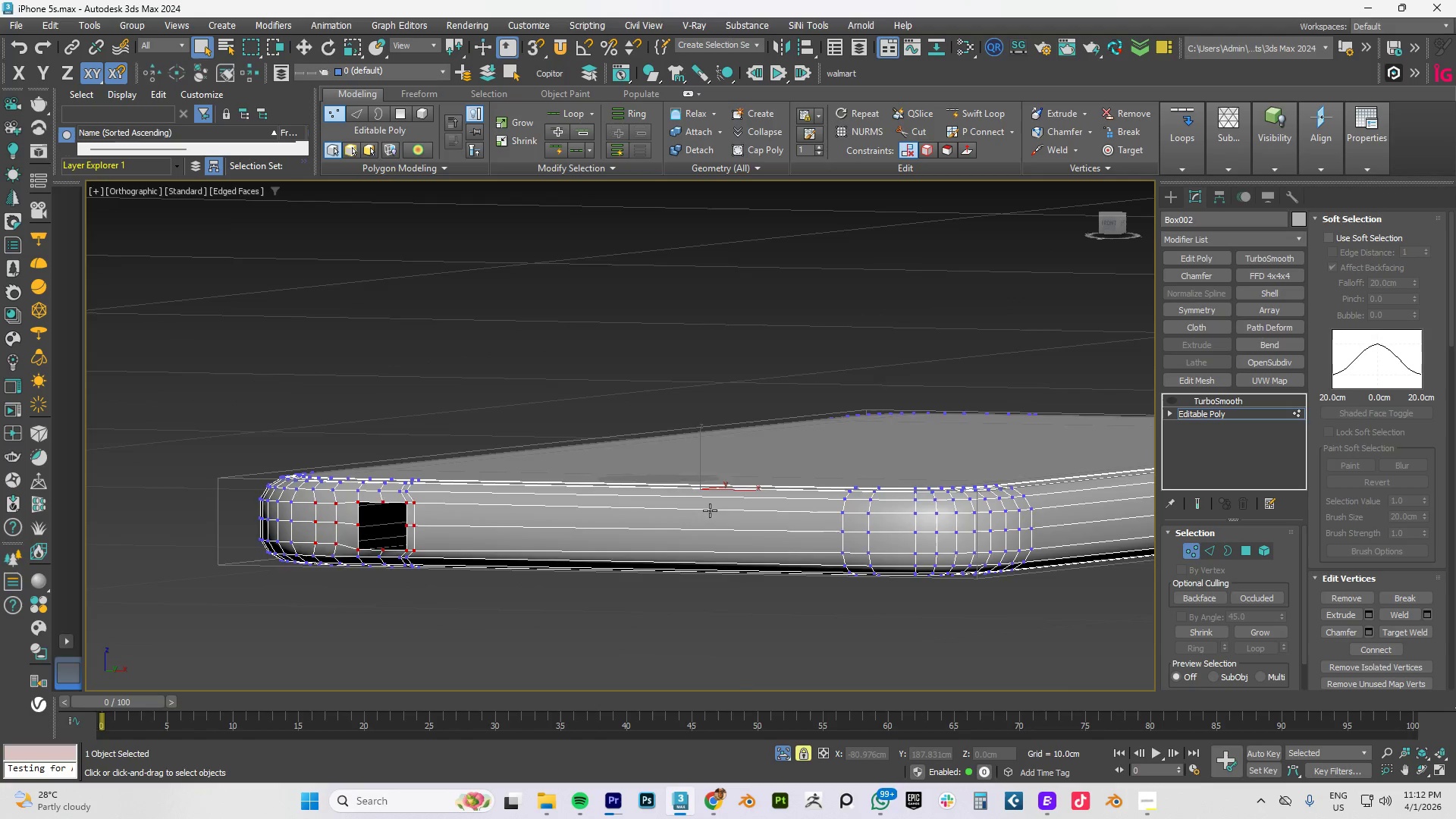 
left_click([698, 622])
 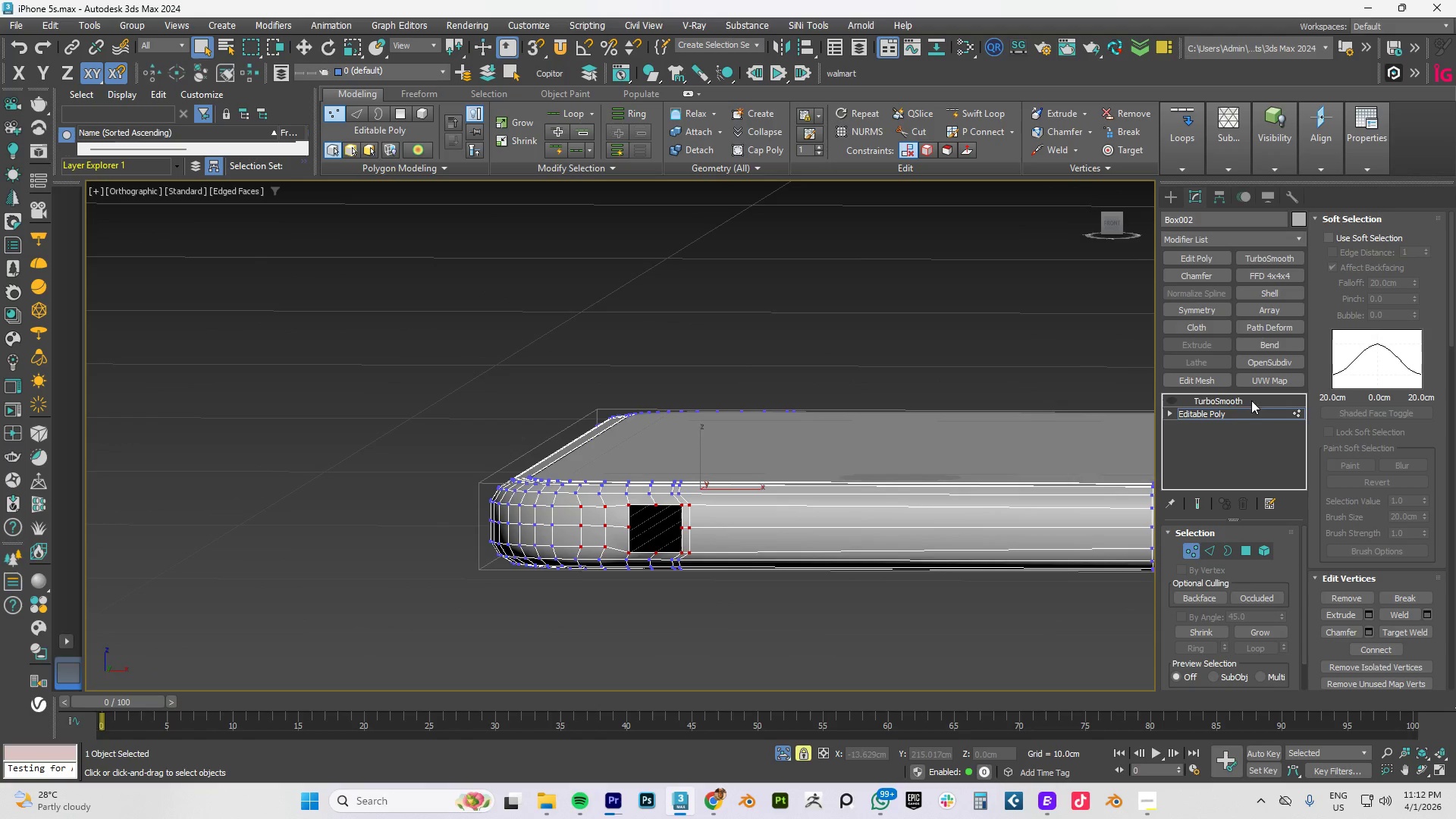 
left_click([1221, 414])
 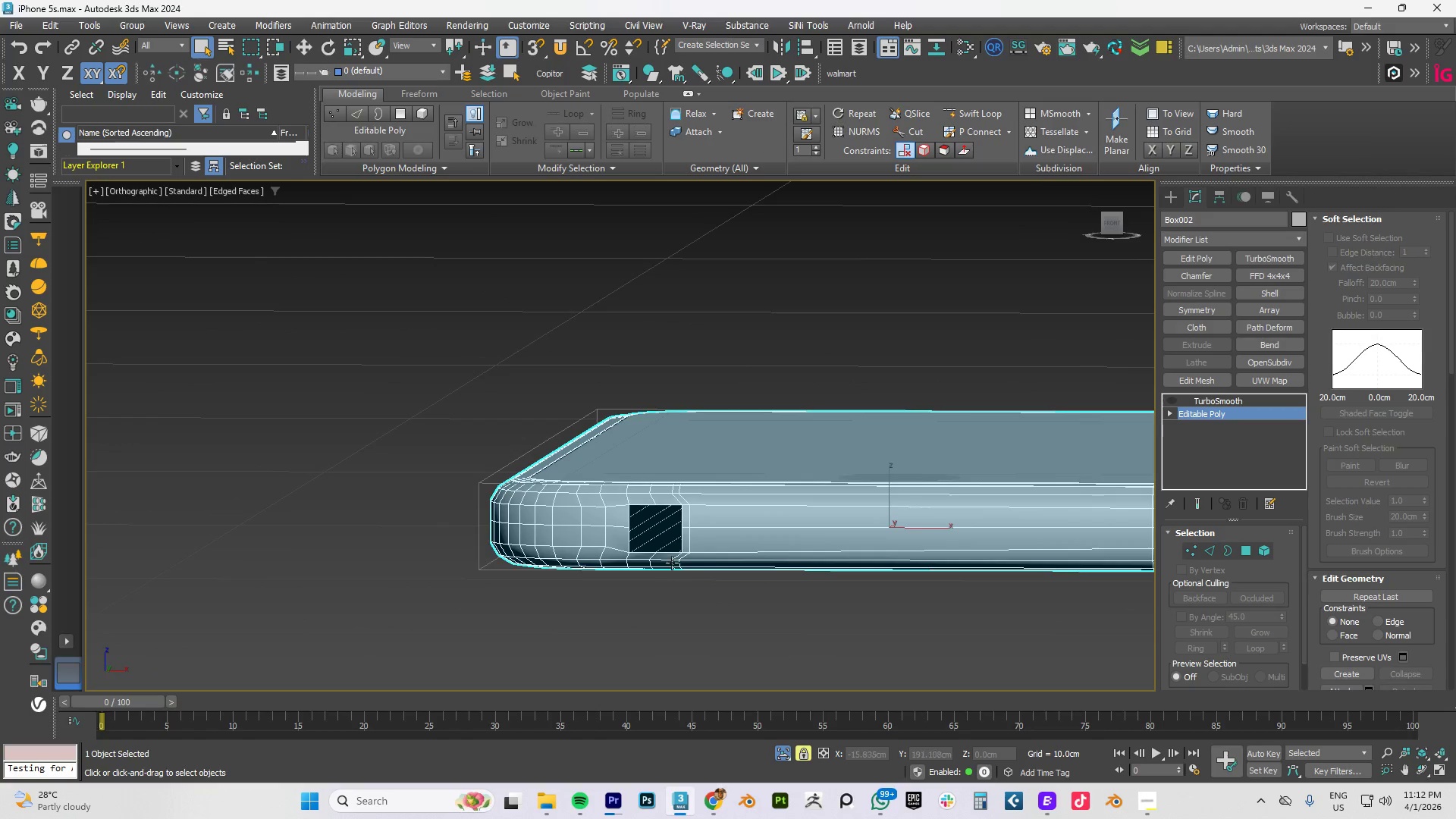 
scroll: coordinate [660, 509], scroll_direction: up, amount: 2.0
 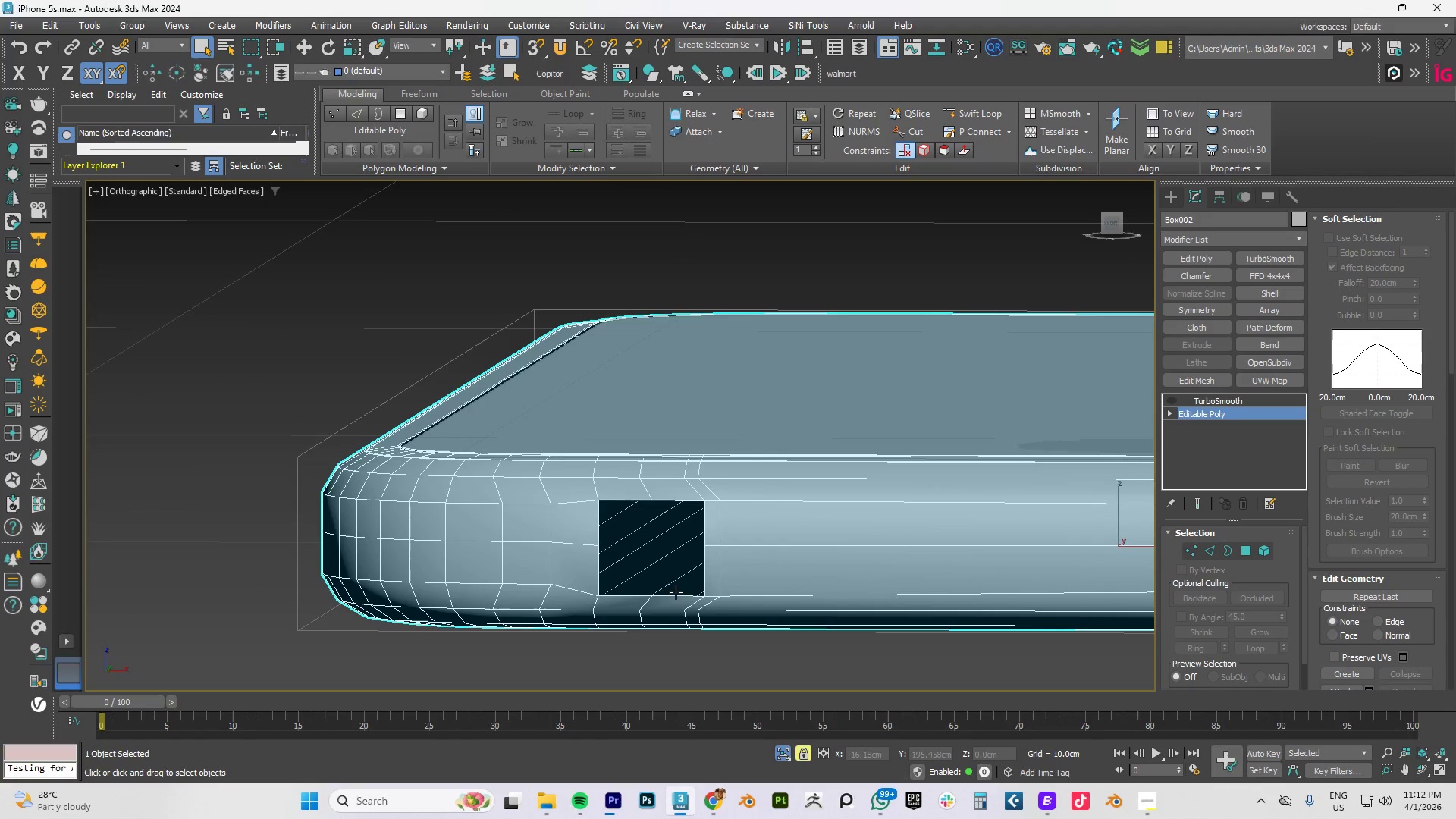 
key(1)
 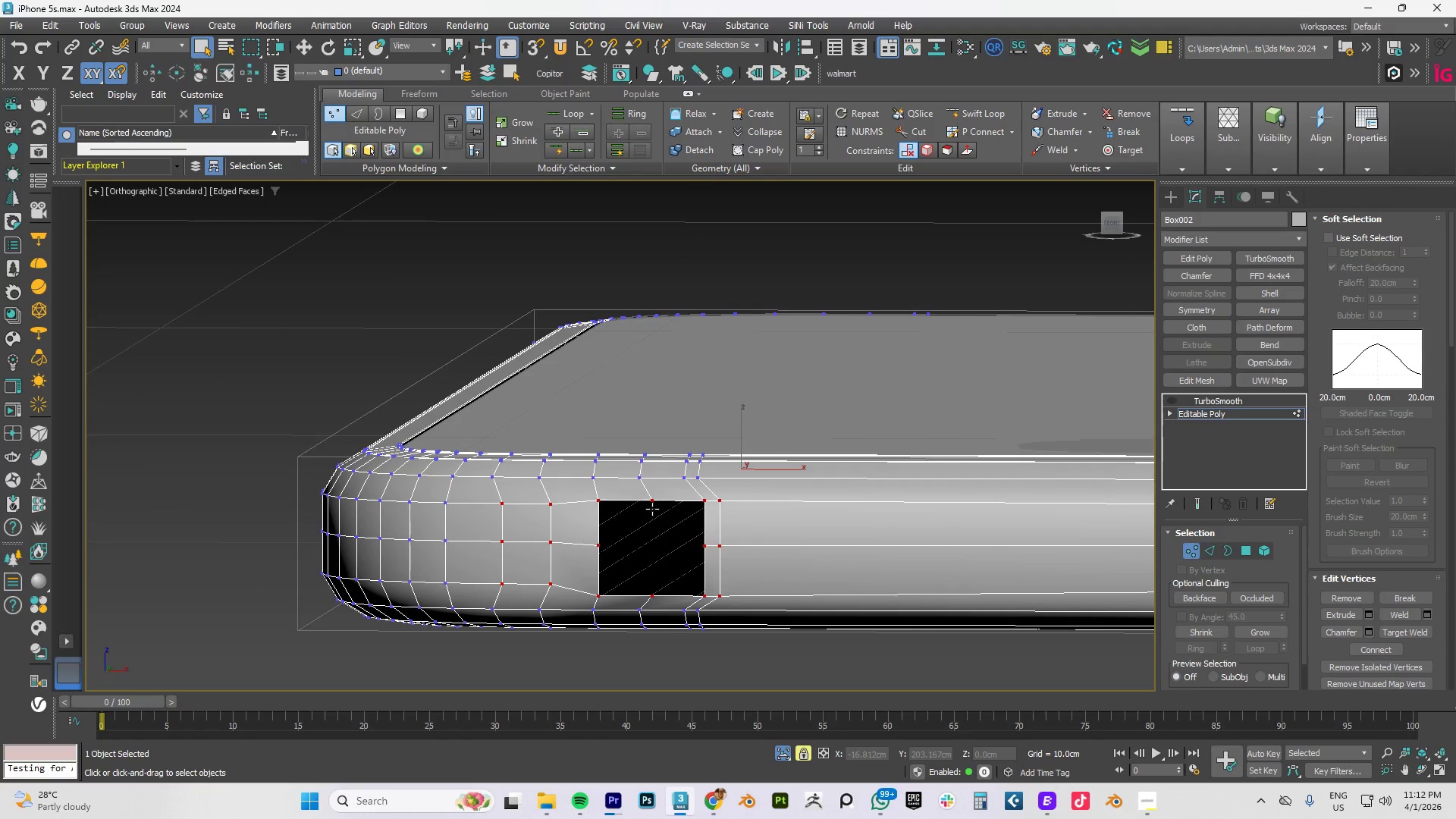 
left_click([652, 500])
 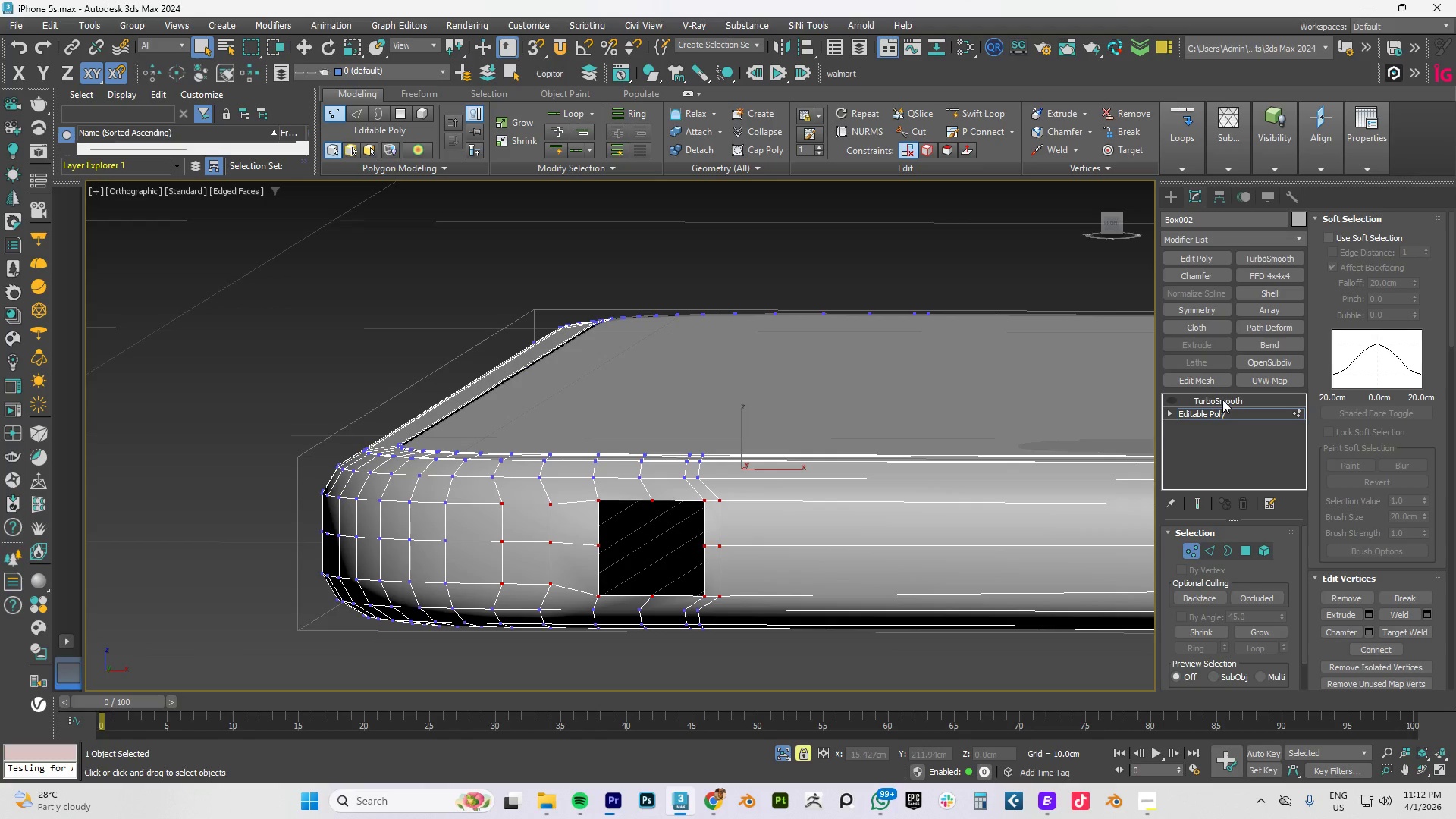 
key(Q)
 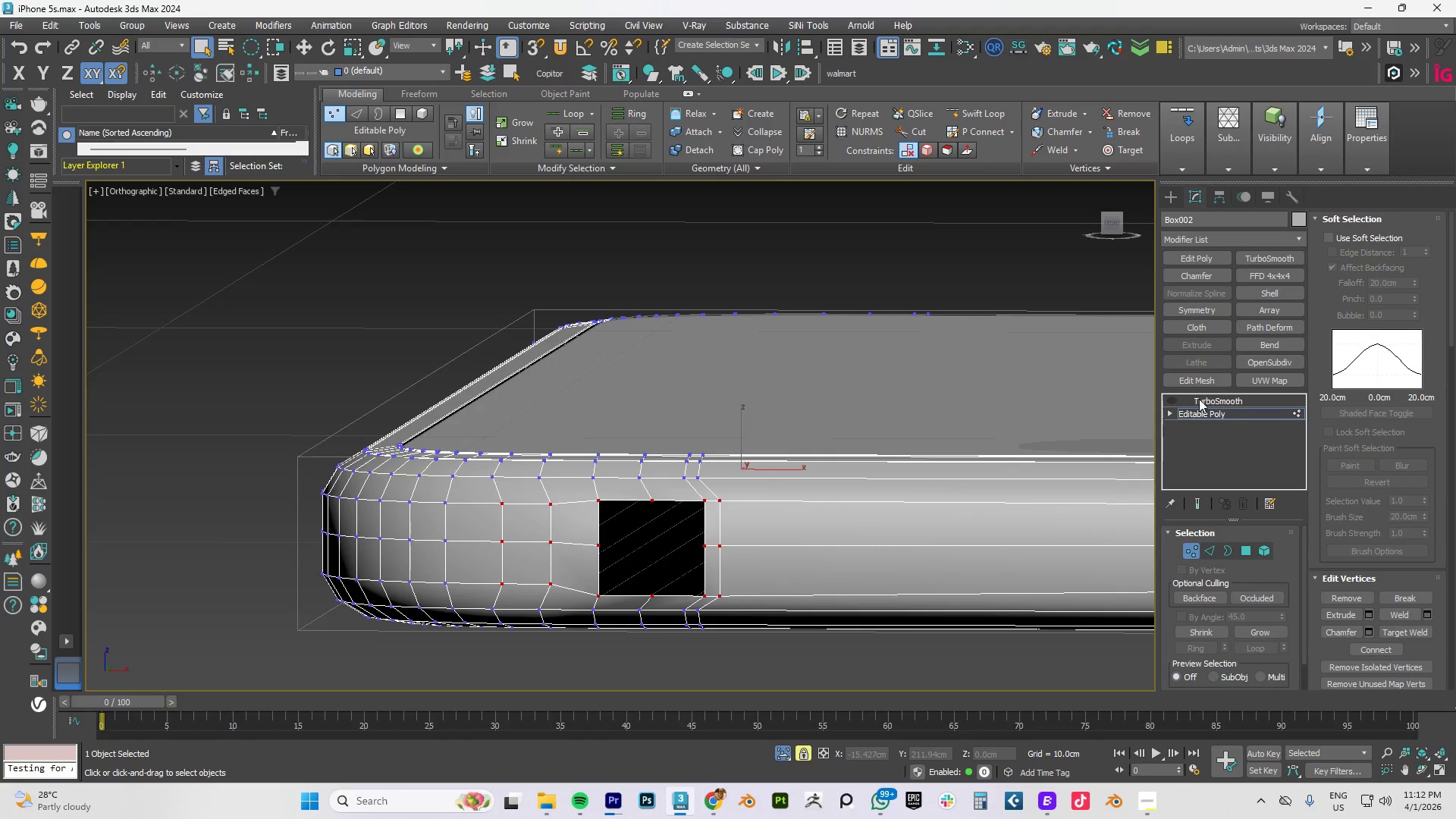 
type(qqqqw)
 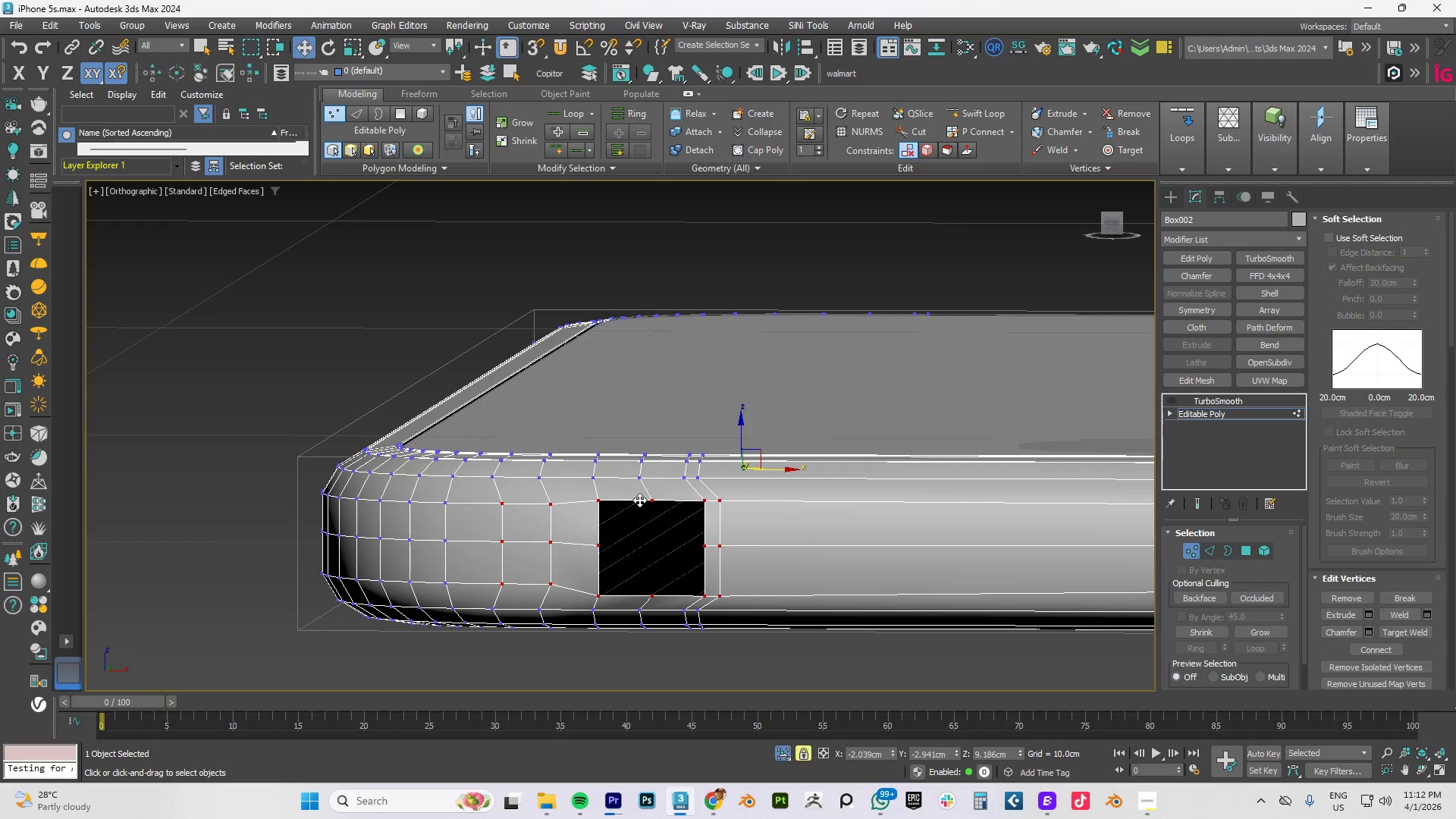 
left_click([645, 497])
 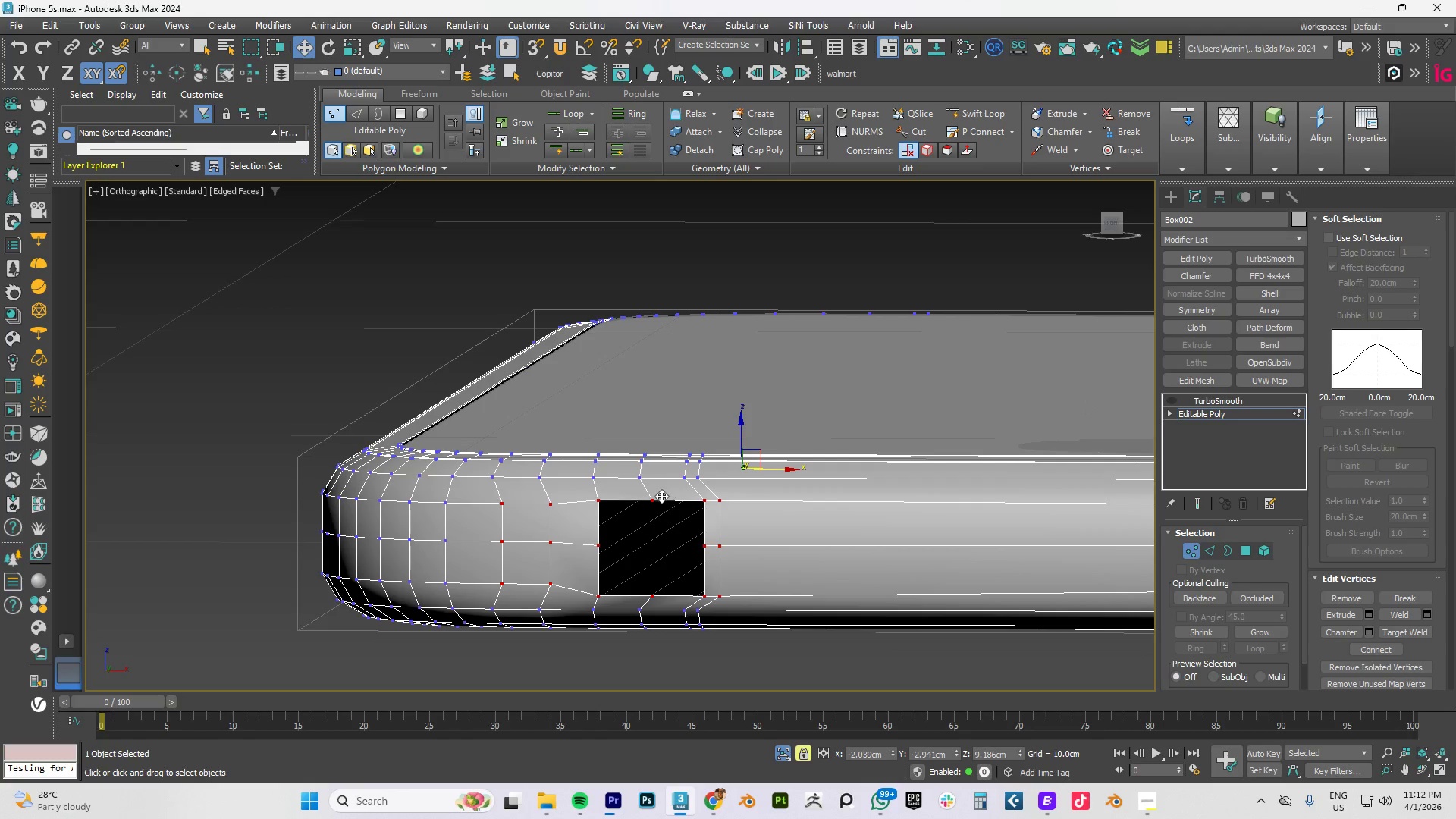 
left_click([652, 500])
 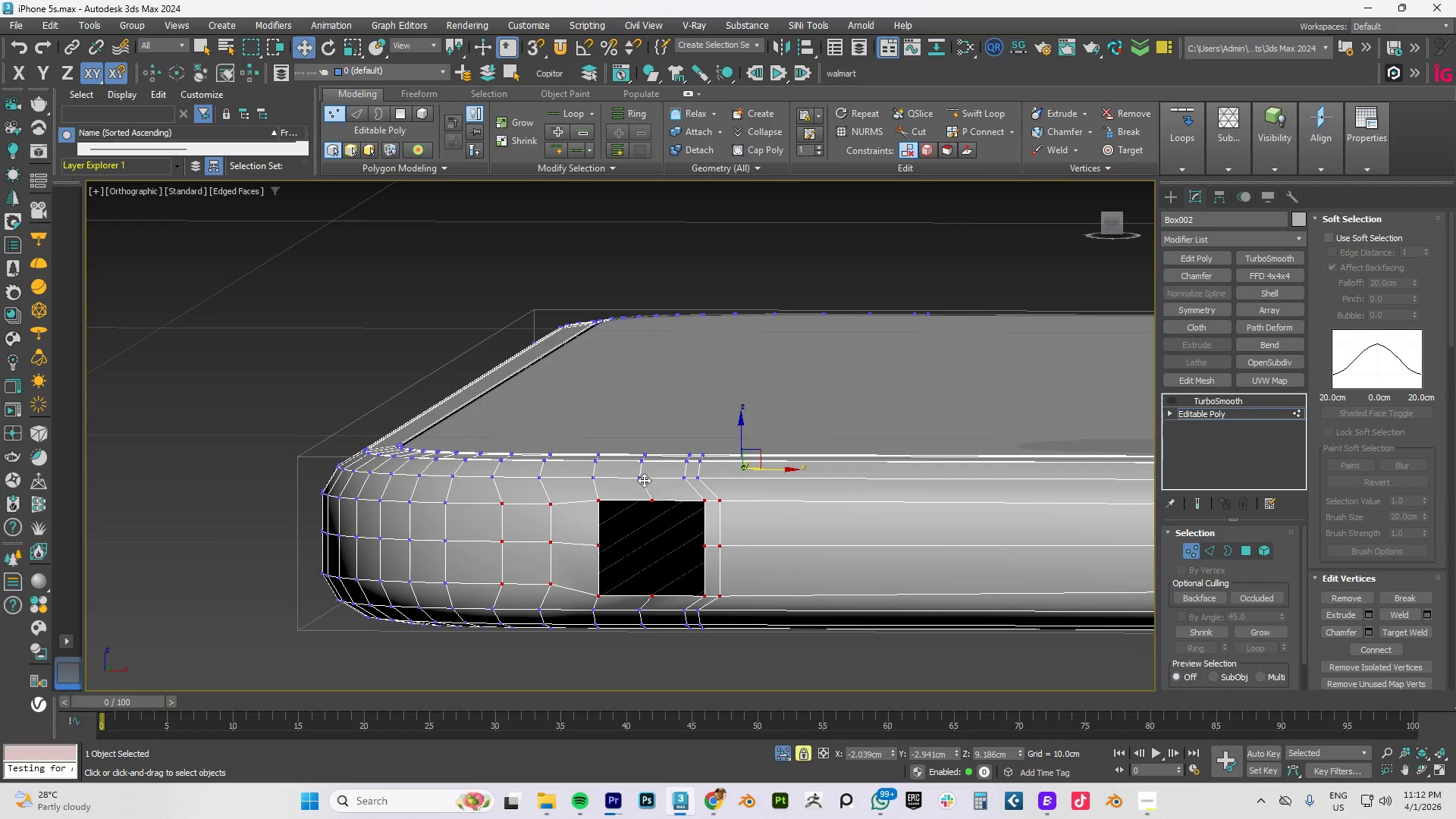 
left_click([642, 477])
 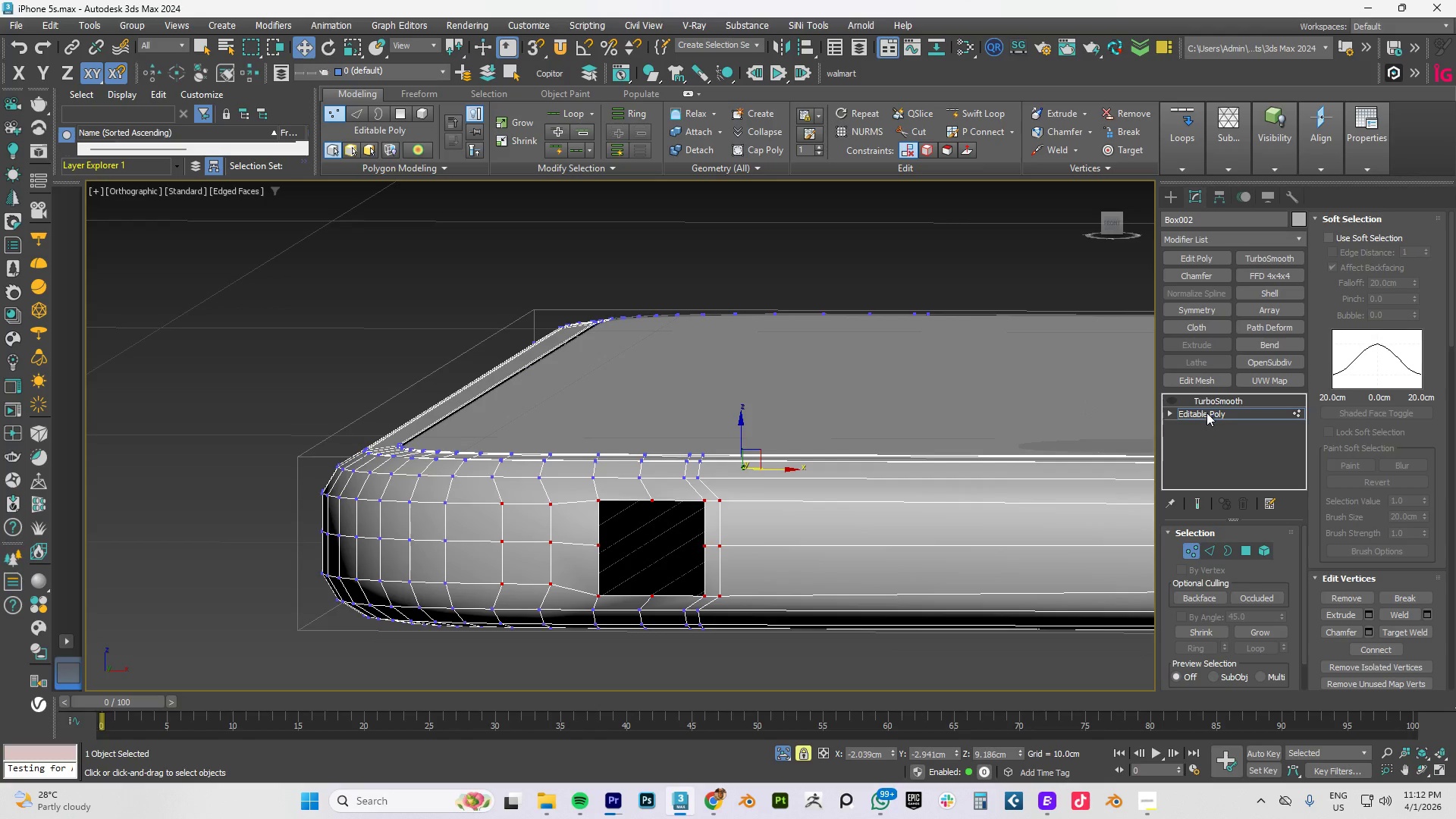 
scroll: coordinate [890, 518], scroll_direction: down, amount: 2.0
 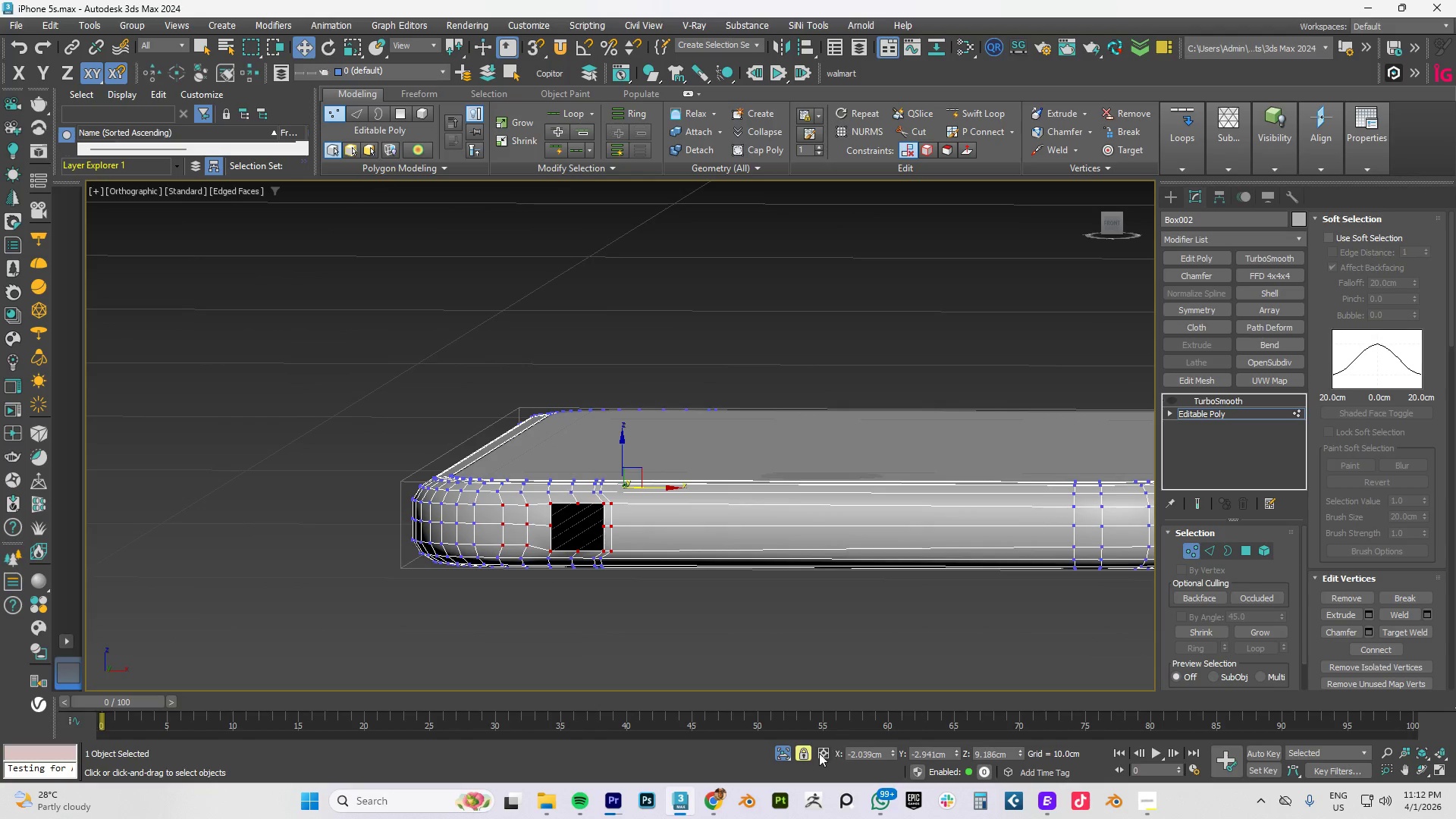 
left_click([802, 752])
 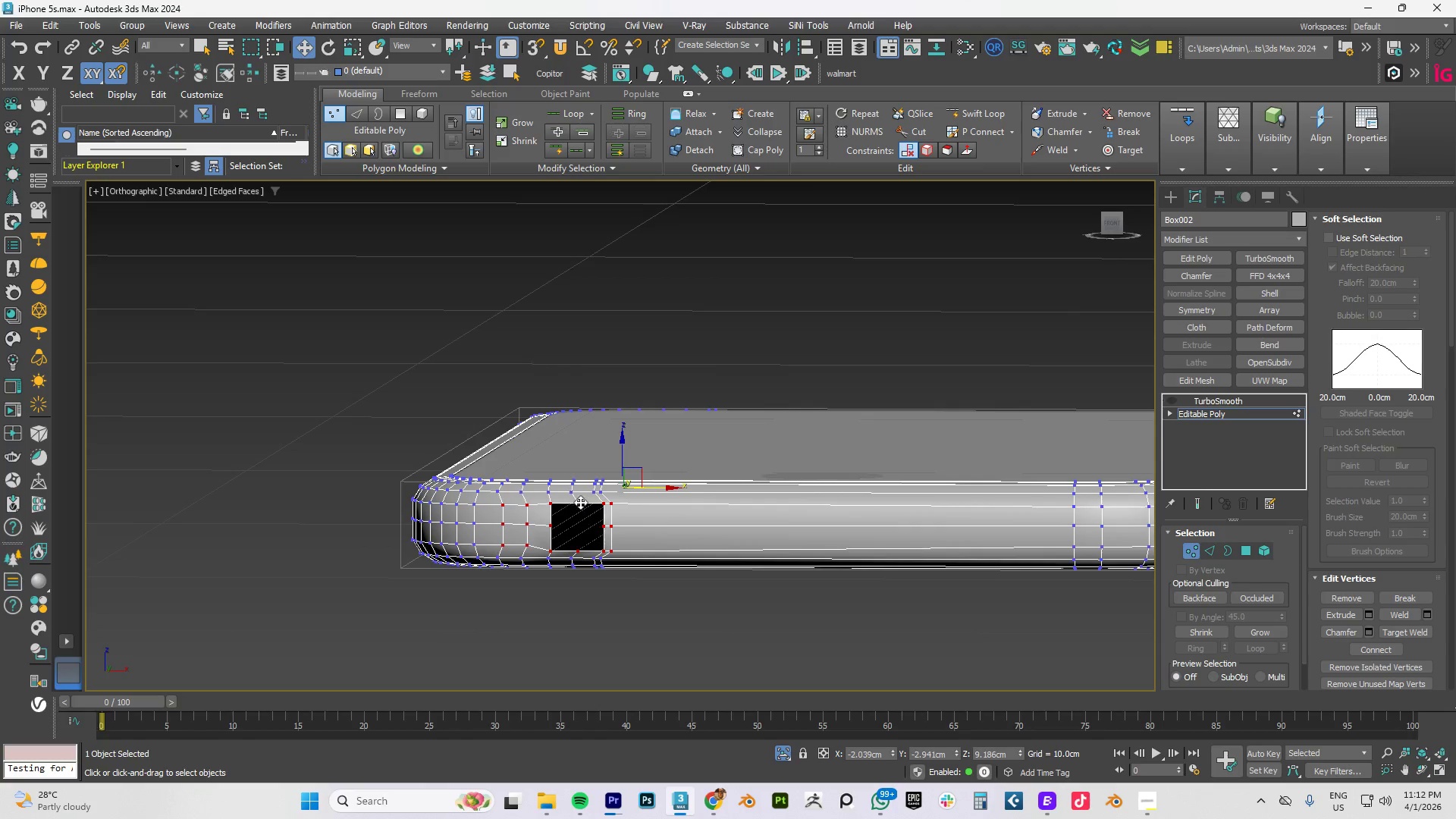 
left_click([560, 501])
 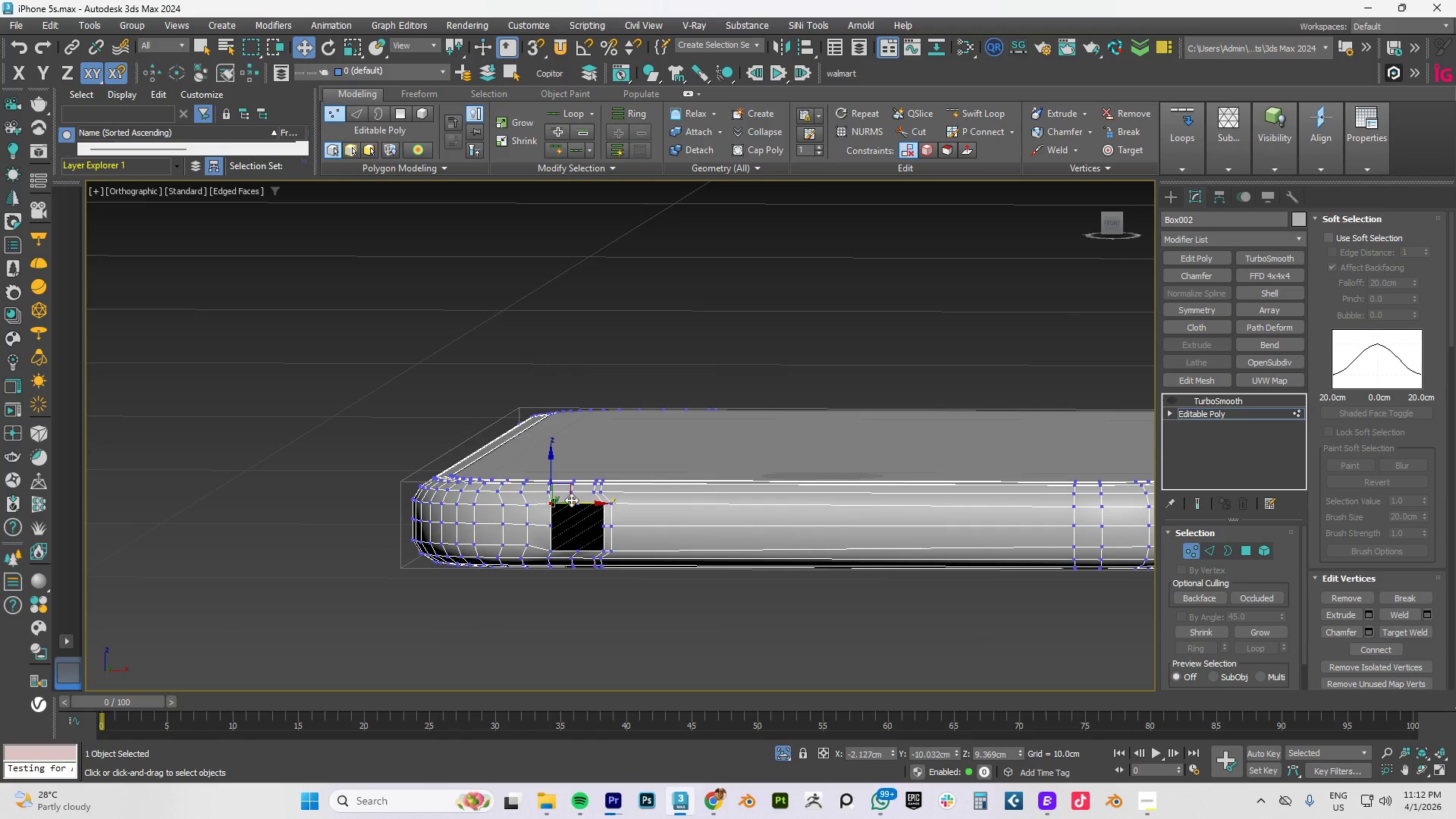 
scroll: coordinate [577, 499], scroll_direction: up, amount: 4.0
 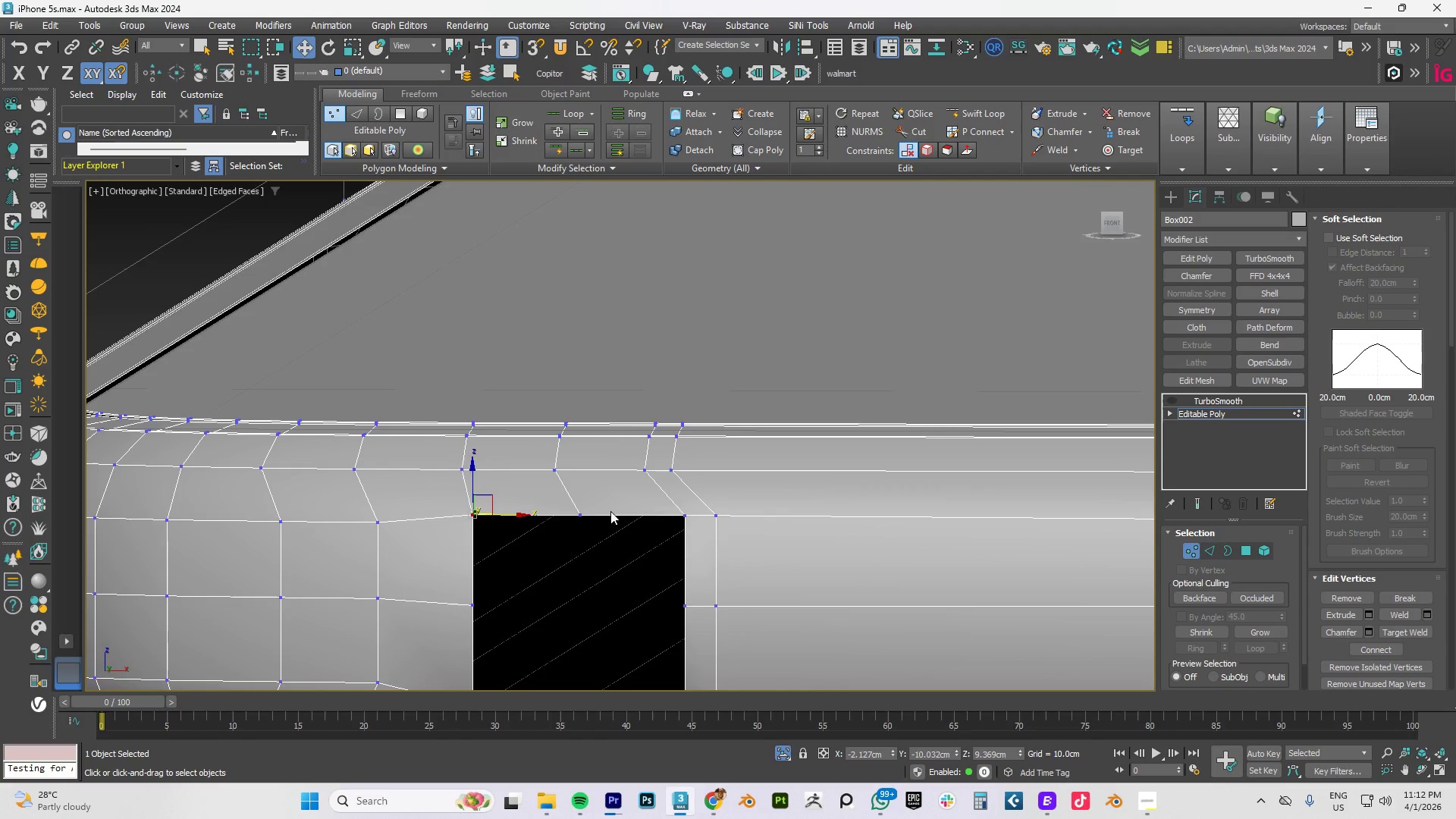 
hold_key(key=AltLeft, duration=1.3)
 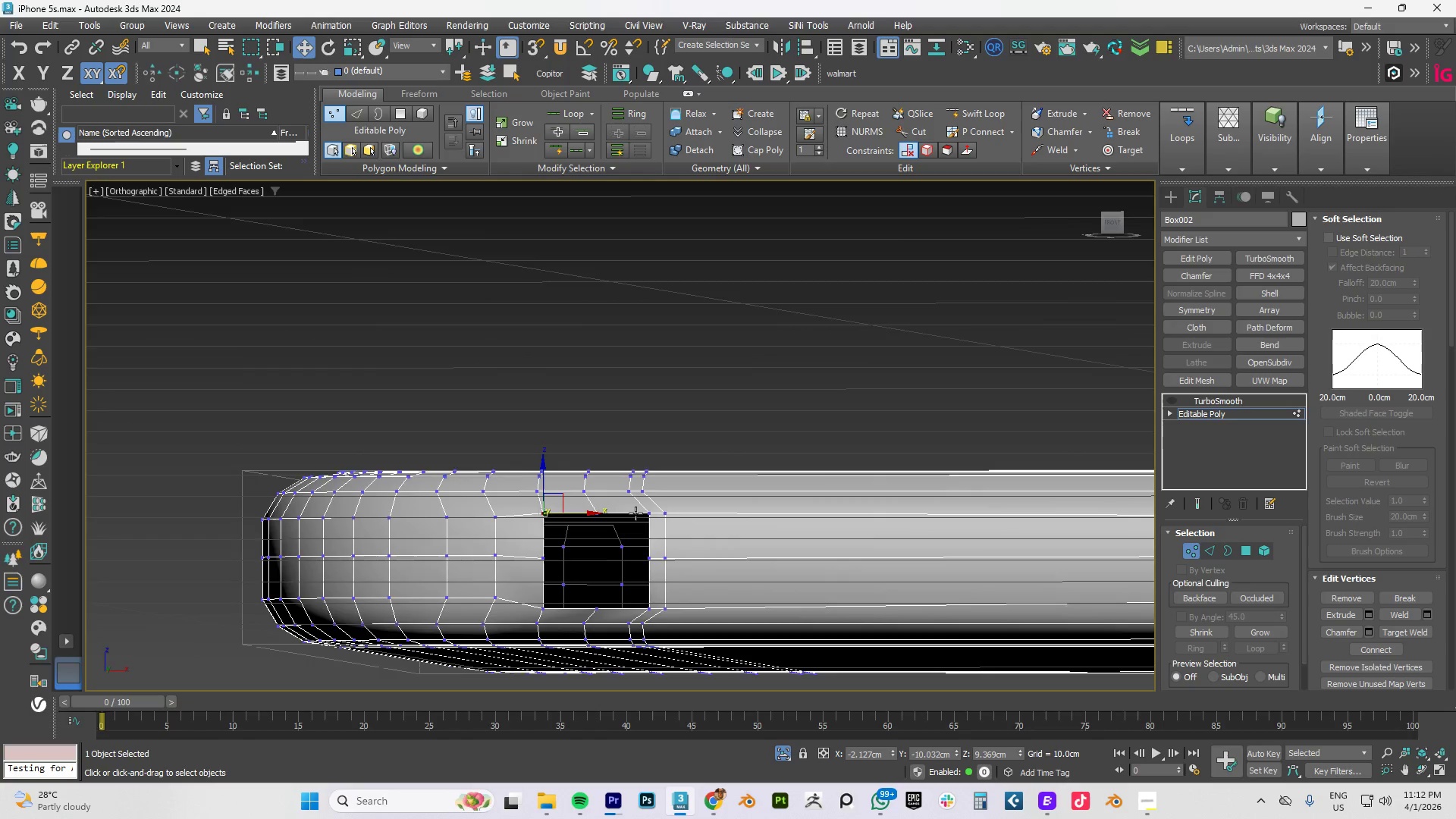 
scroll: coordinate [613, 511], scroll_direction: down, amount: 2.0
 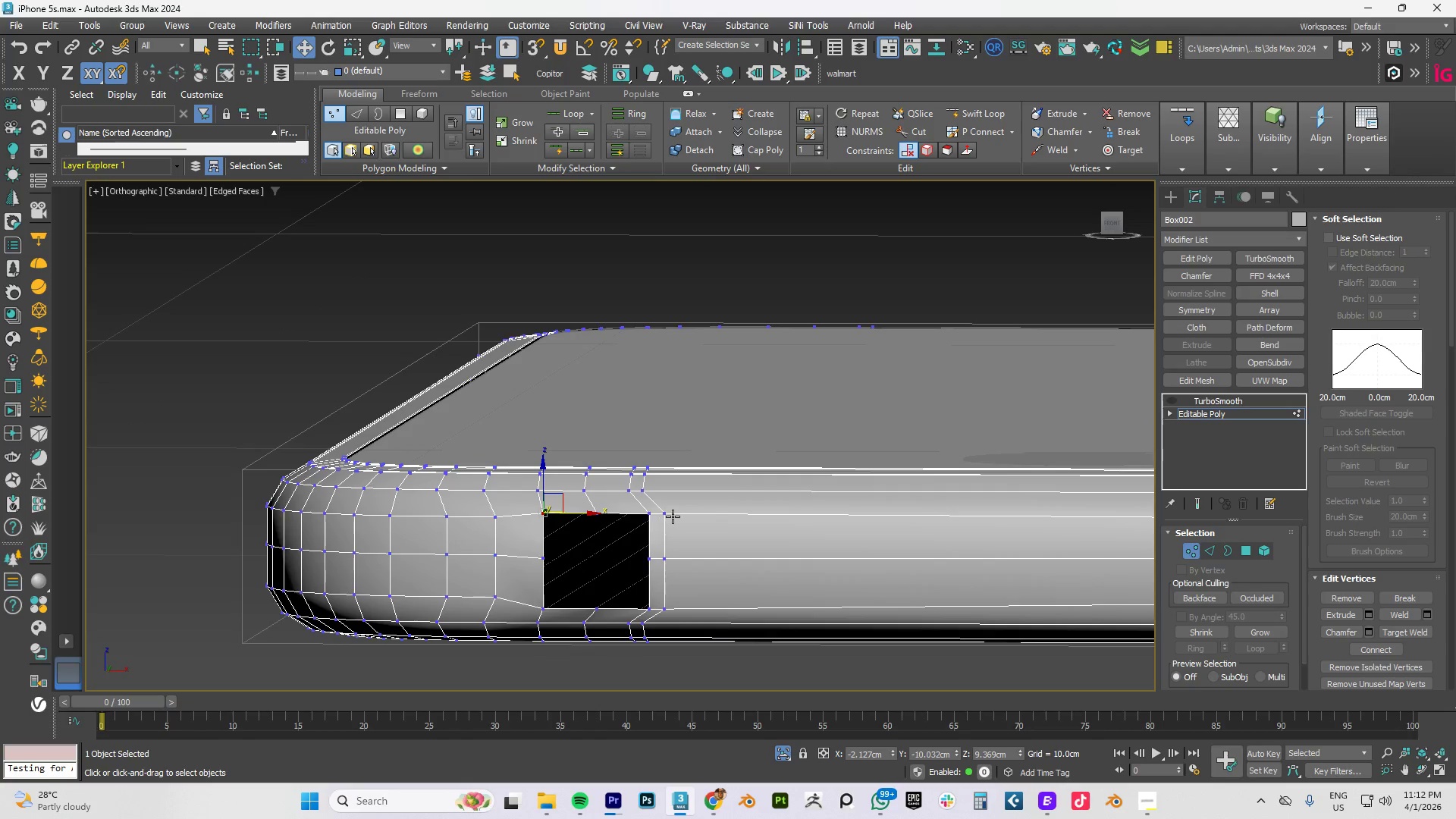 
scroll: coordinate [635, 513], scroll_direction: up, amount: 4.0
 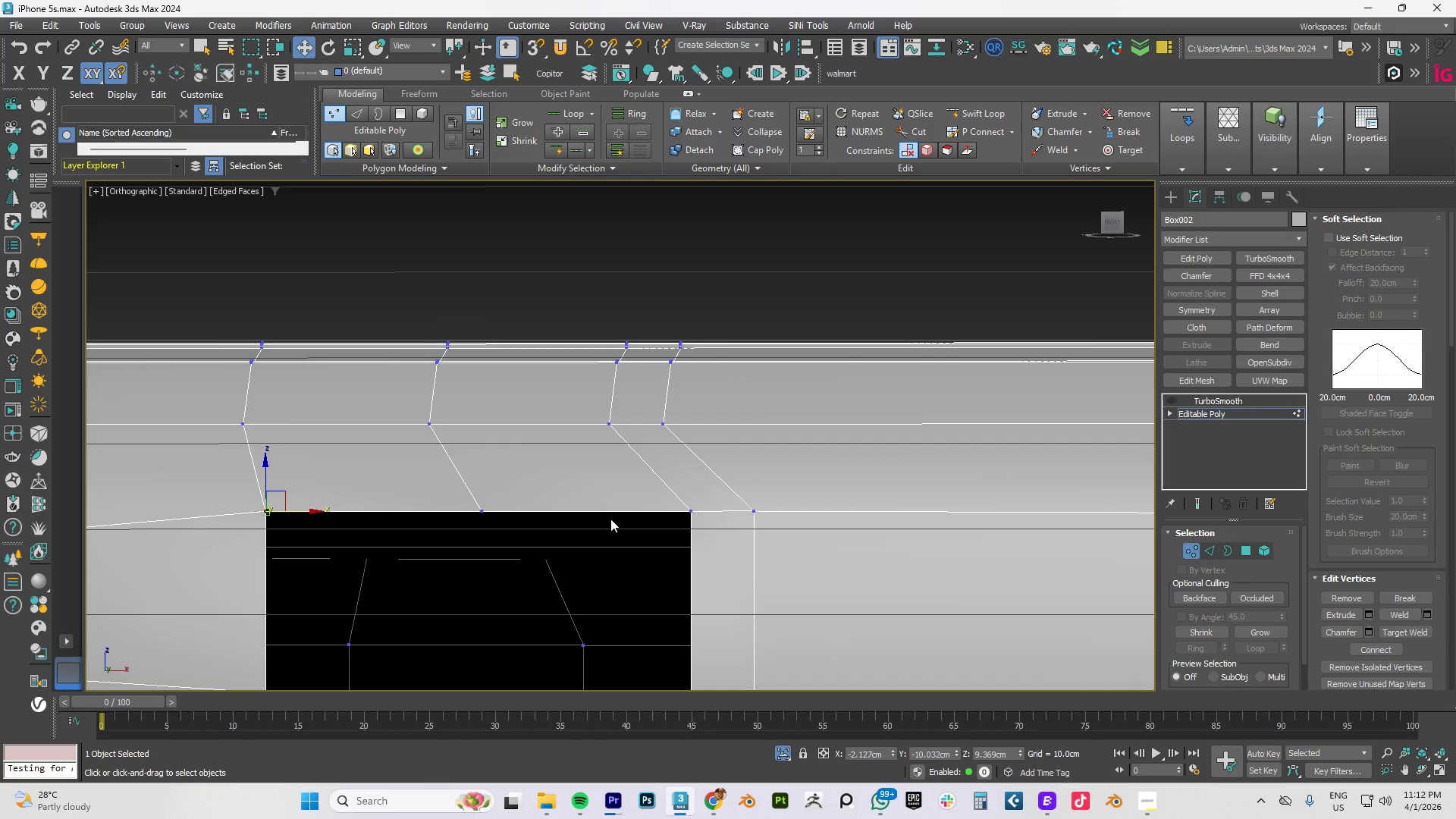 
key(4)
 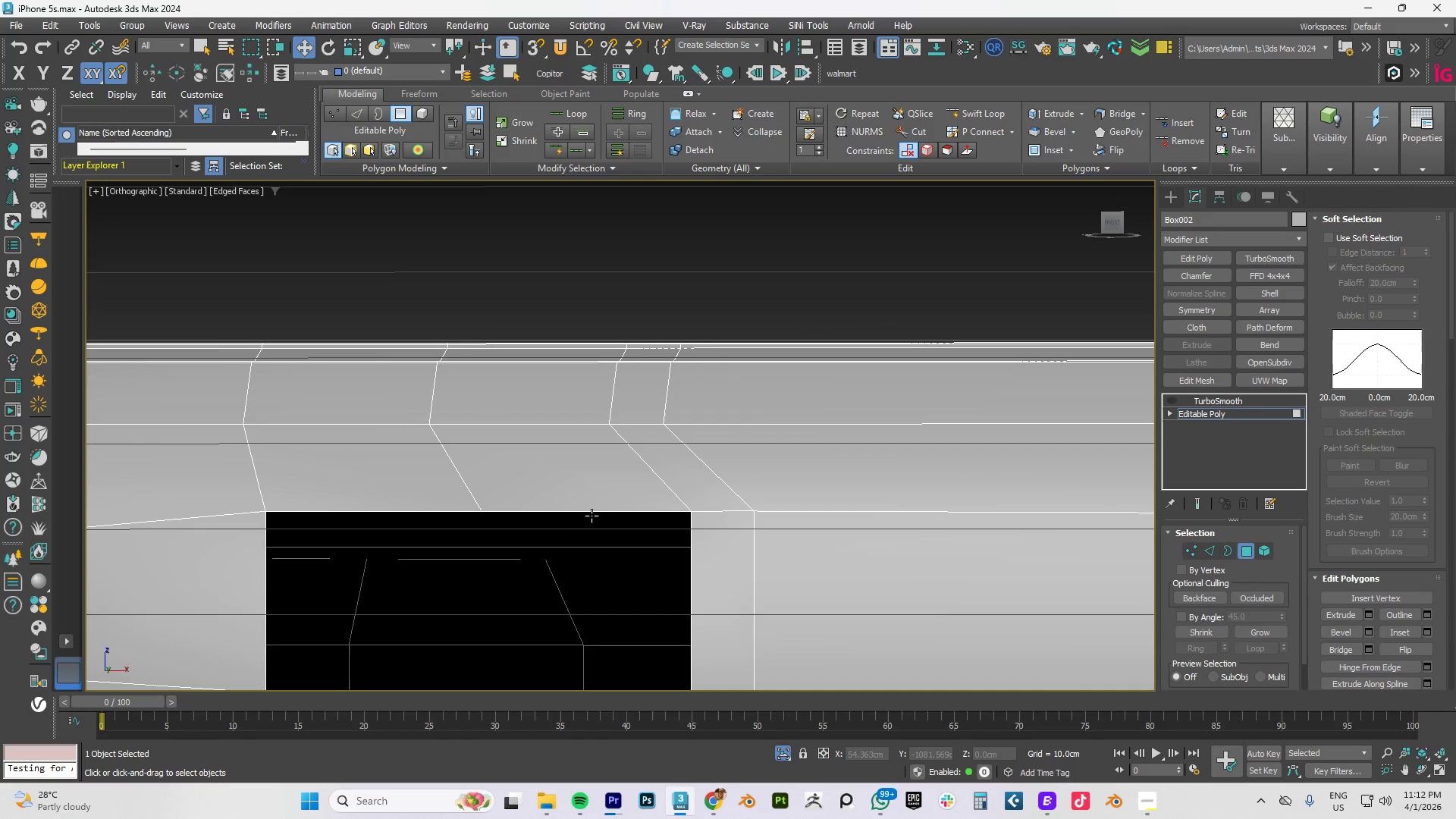 
left_click([588, 514])
 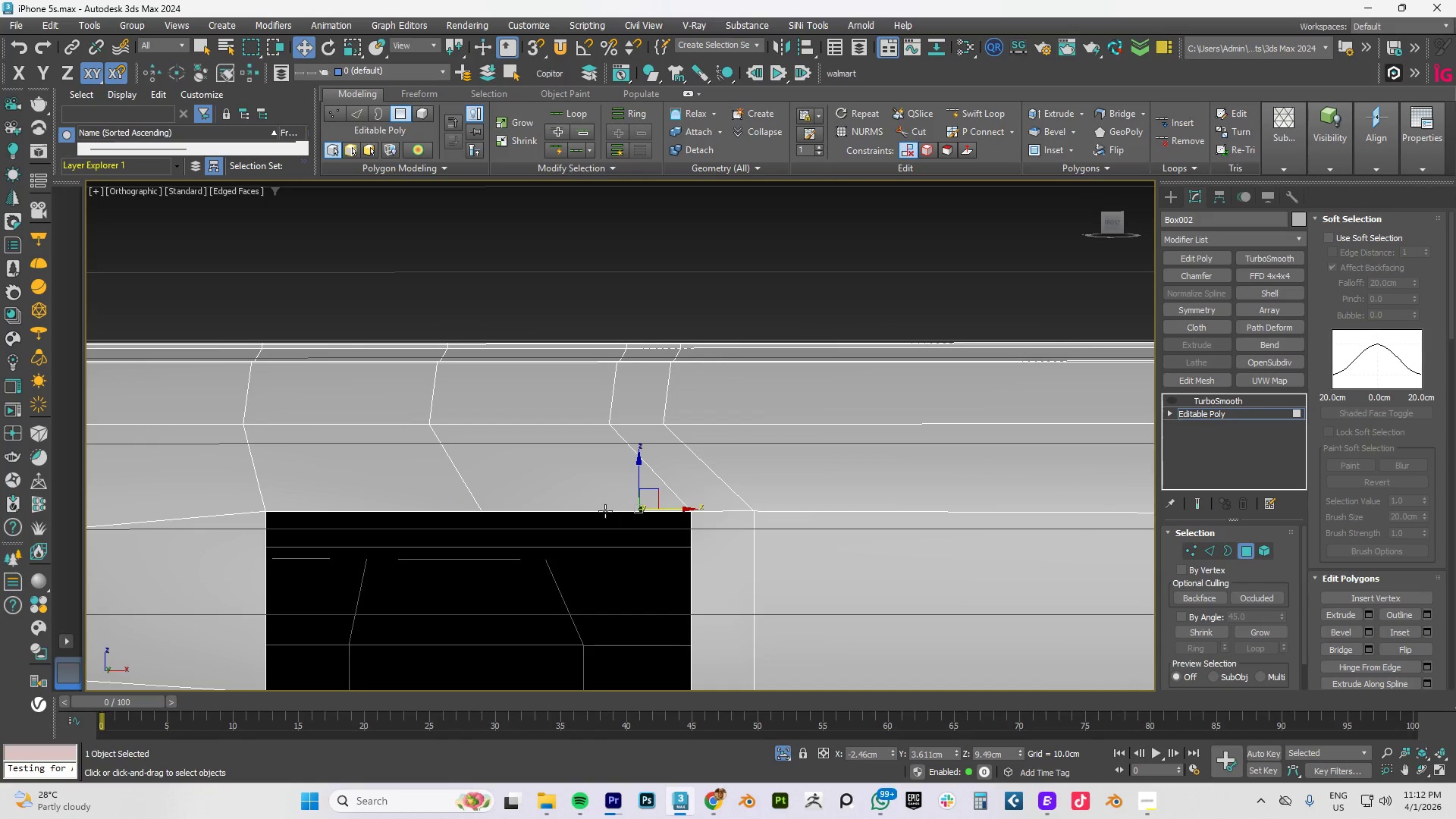 
left_click([603, 508])
 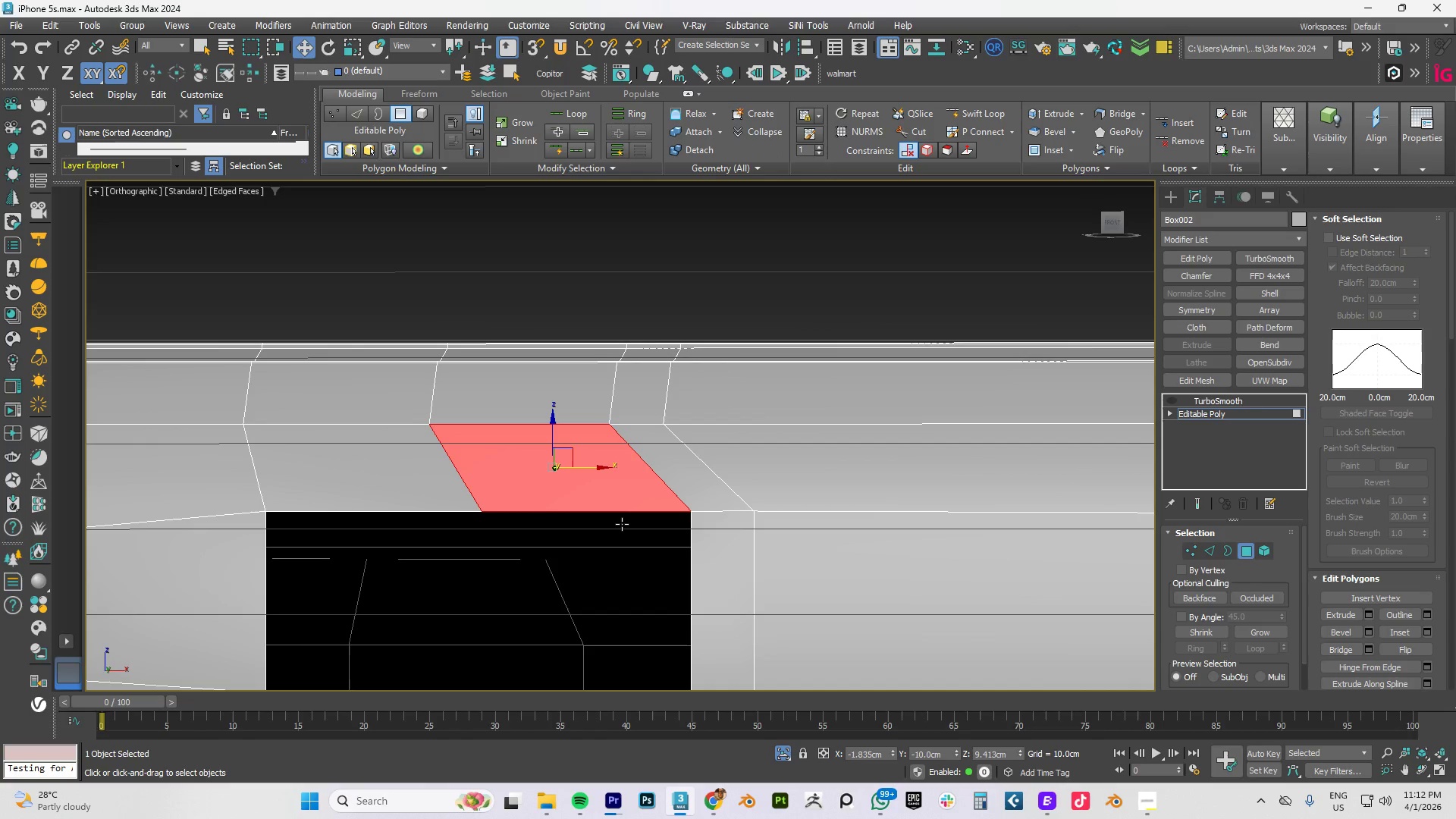 
key(3)
 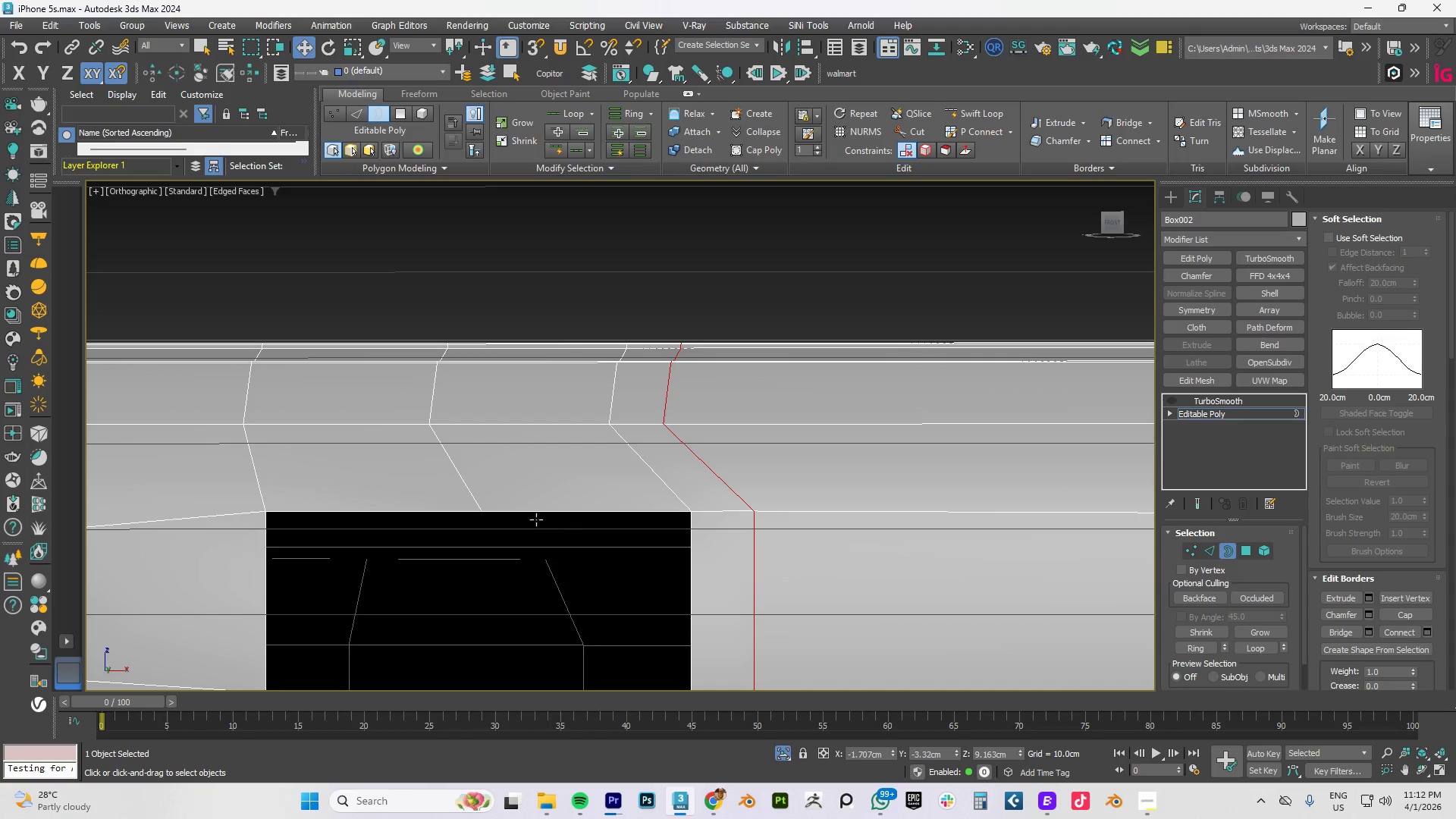 
left_click([532, 513])
 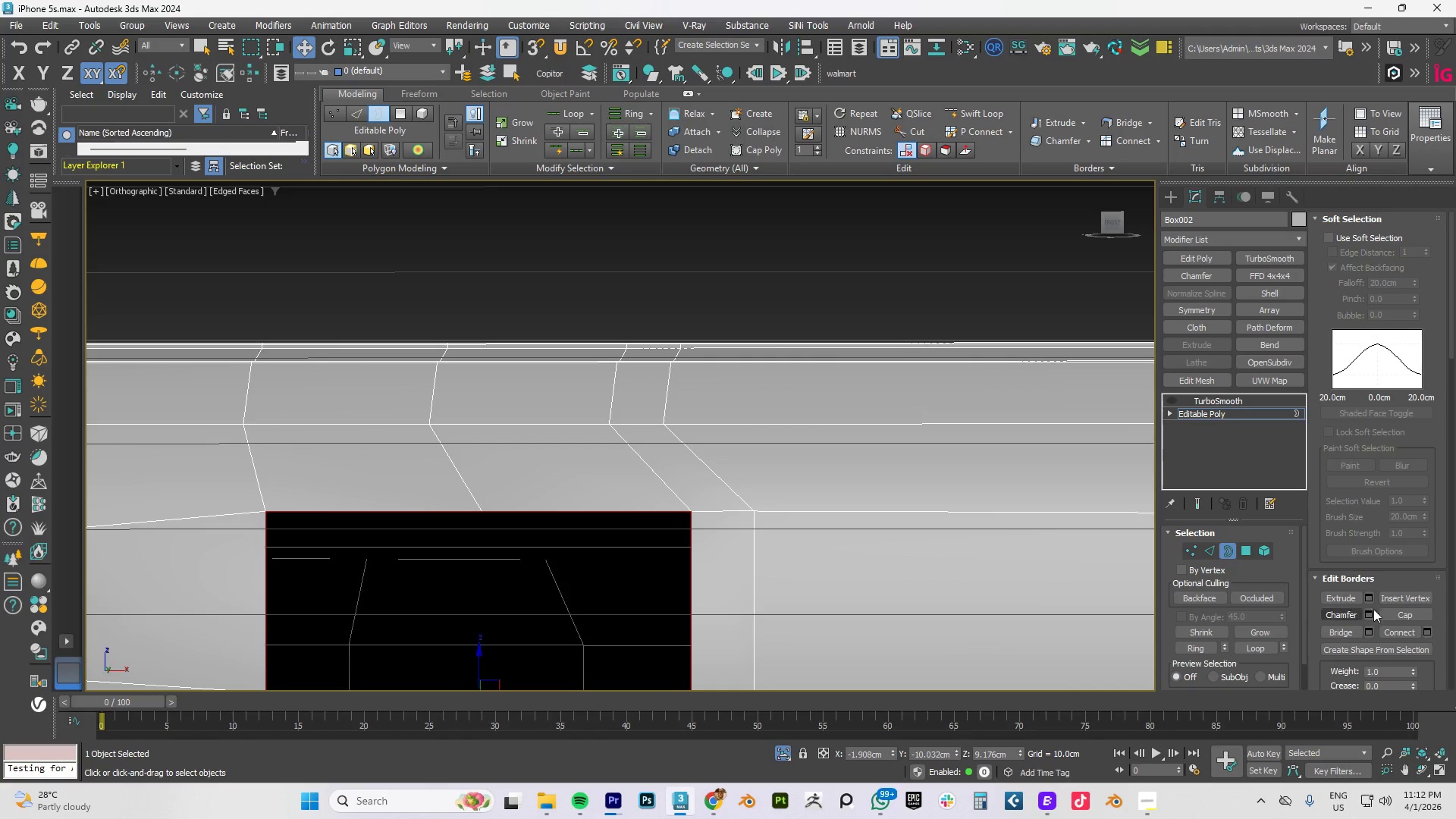 
left_click([1408, 611])
 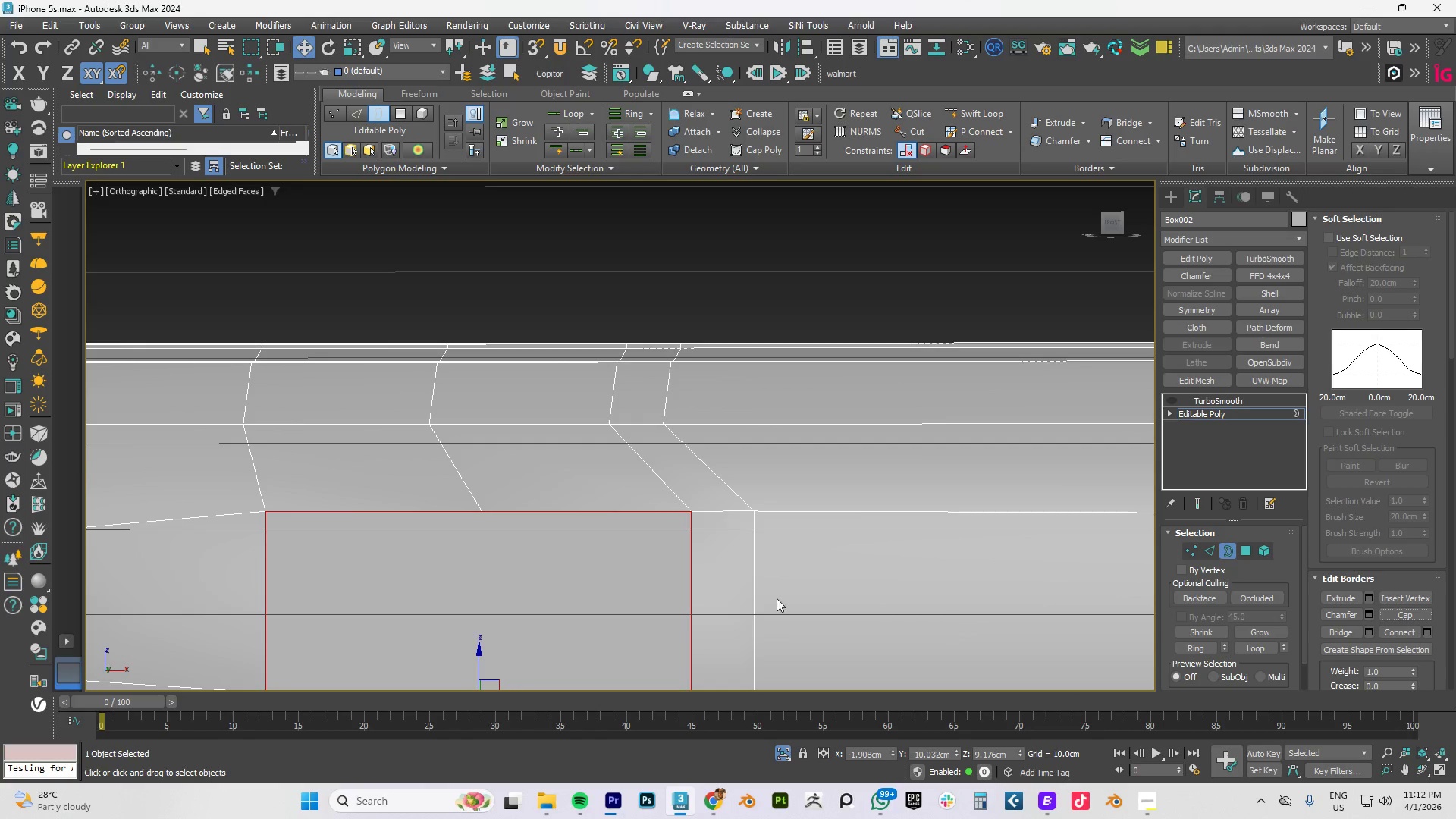 
scroll: coordinate [716, 585], scroll_direction: down, amount: 3.0
 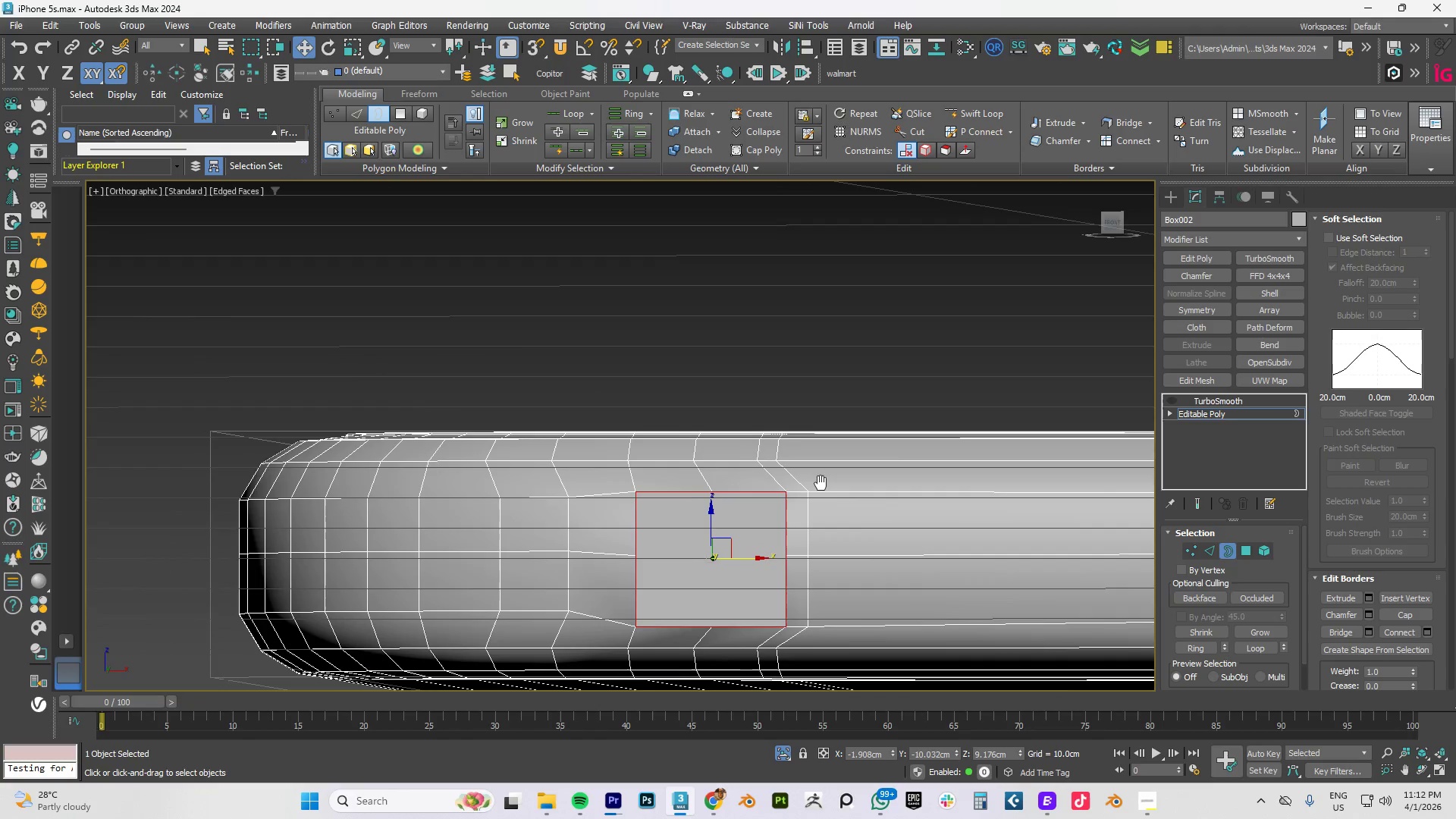 
hold_key(key=AltLeft, duration=1.14)
 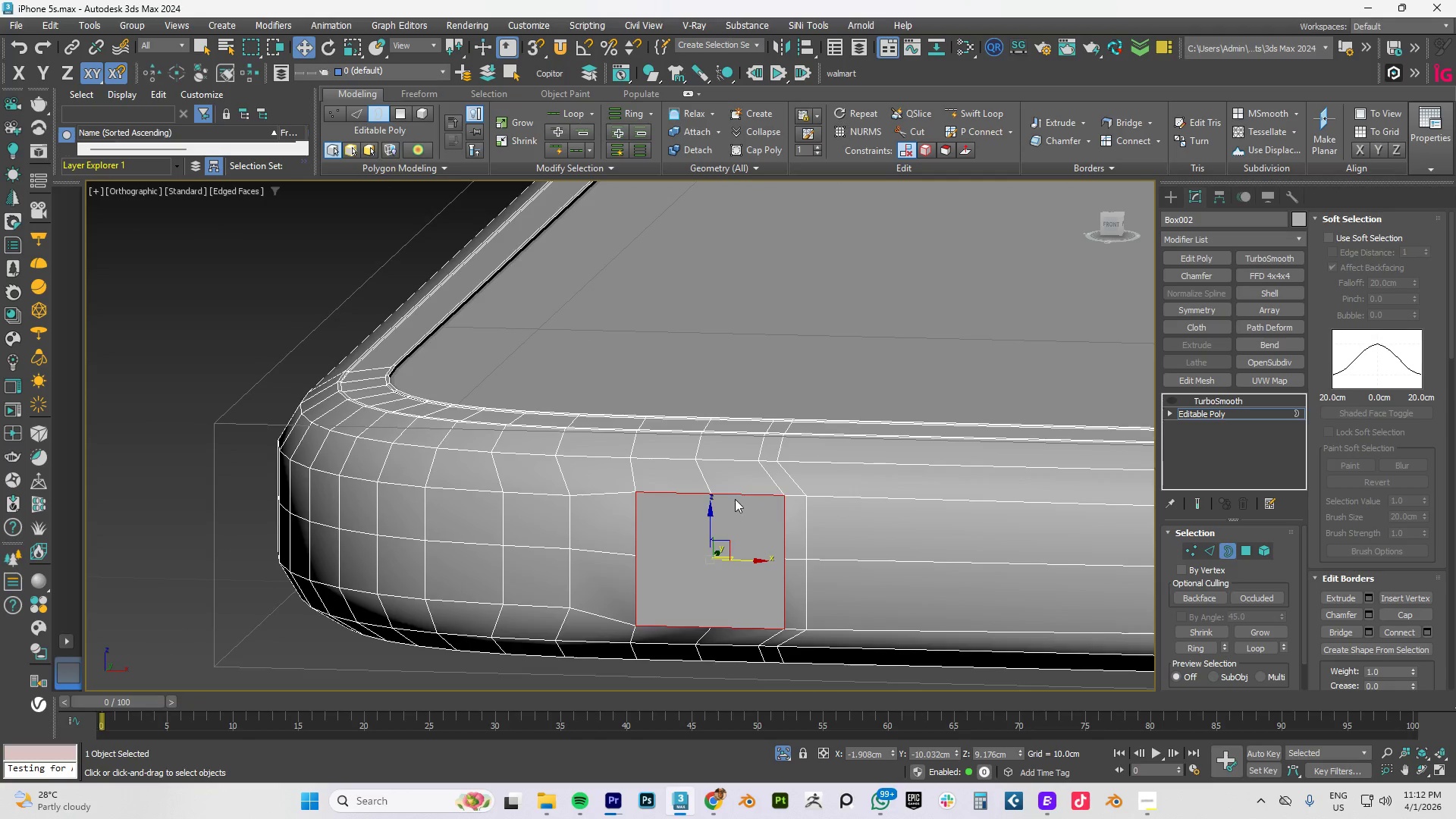 
scroll: coordinate [705, 499], scroll_direction: up, amount: 1.0
 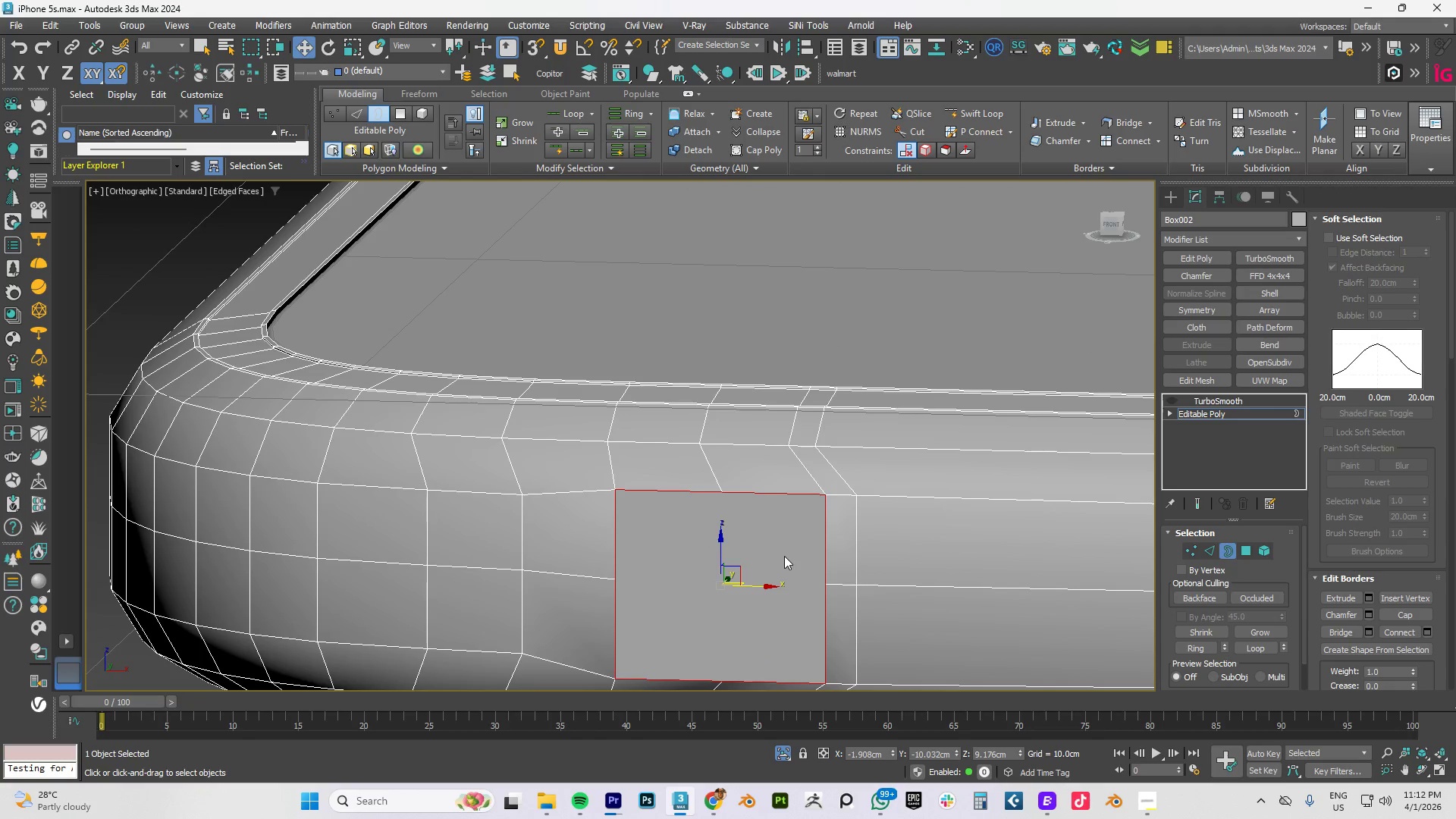 
key(1)
 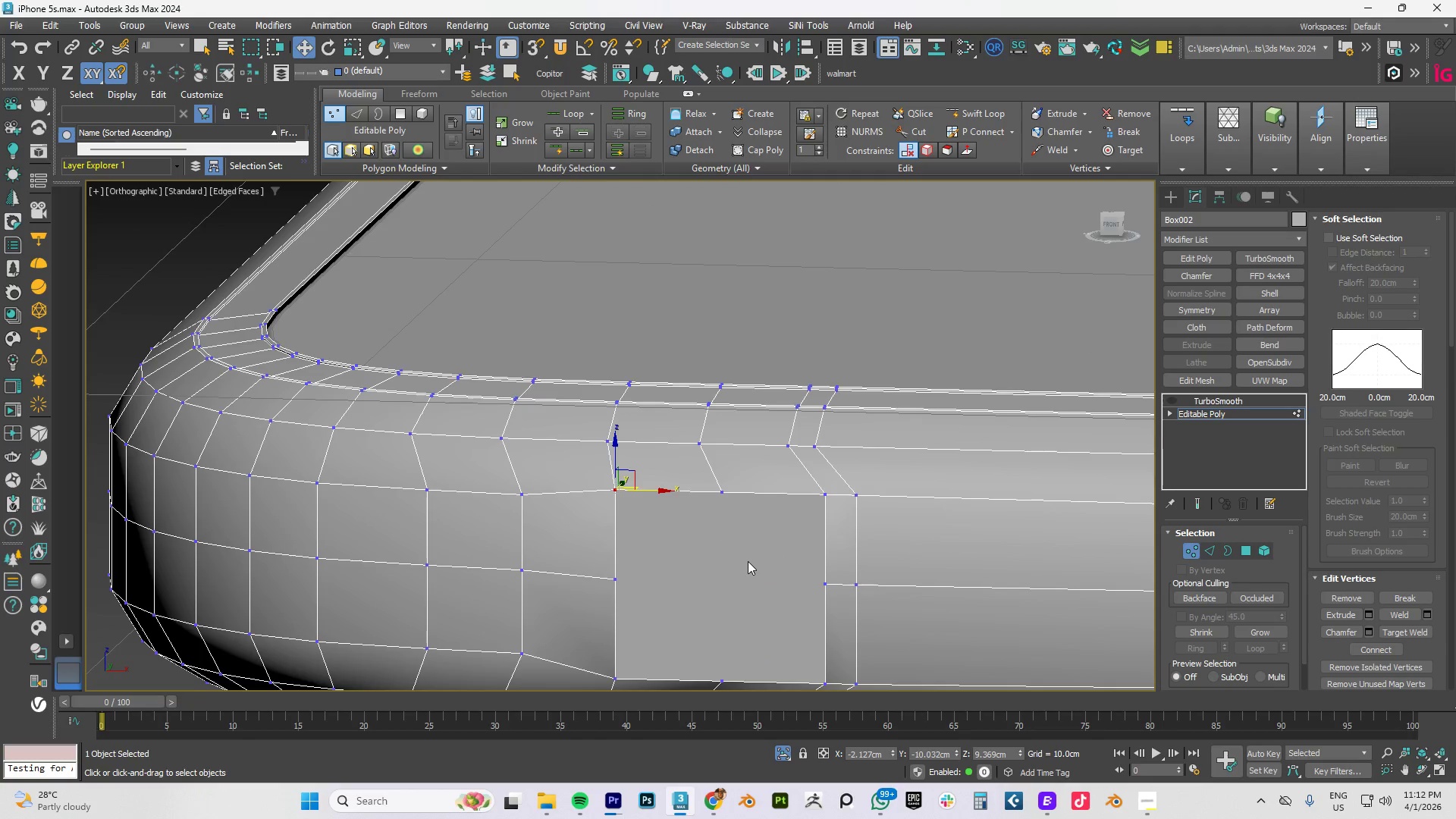 
key(Alt+C)
 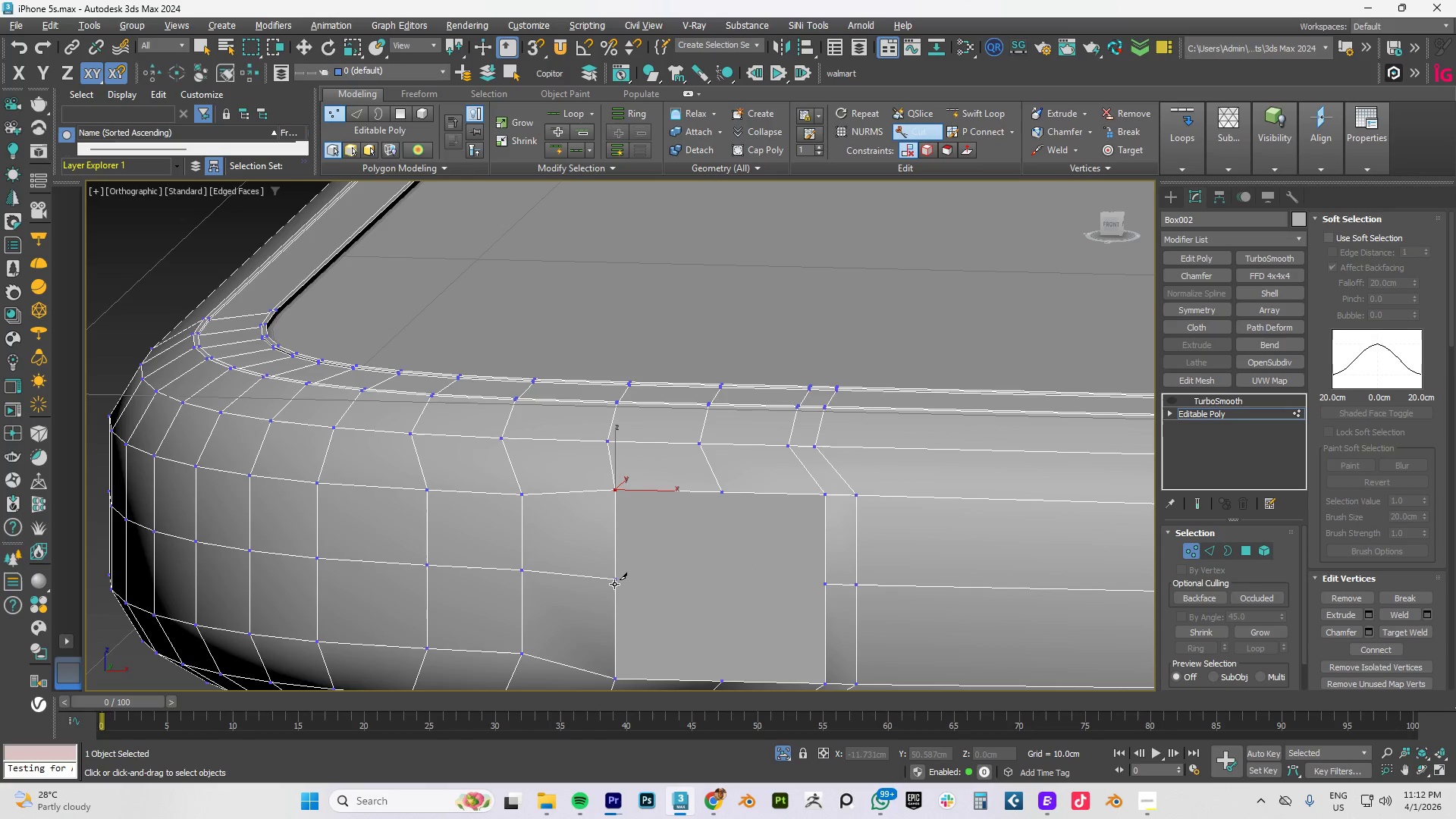 
left_click([613, 582])
 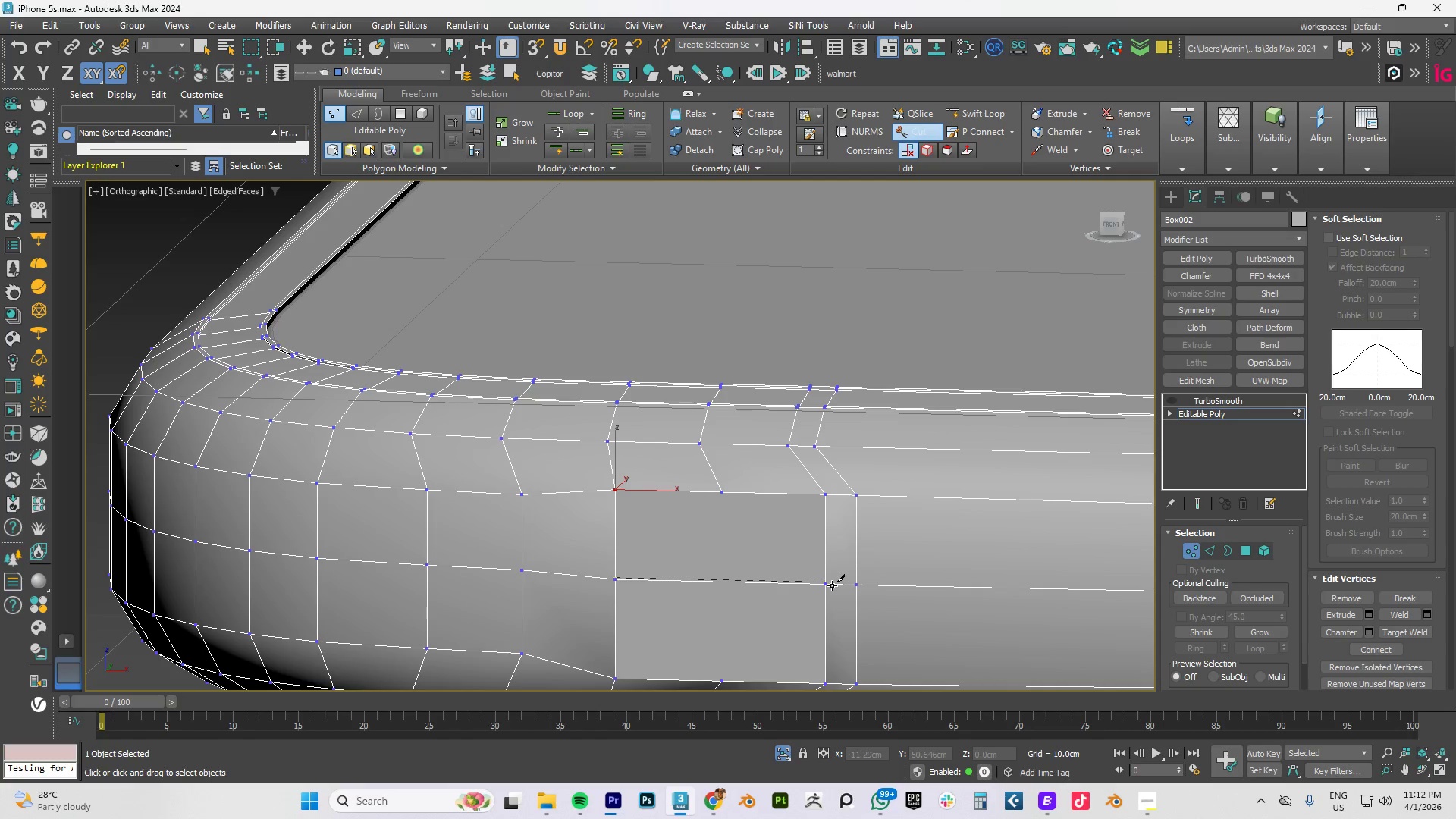 
right_click([832, 586])
 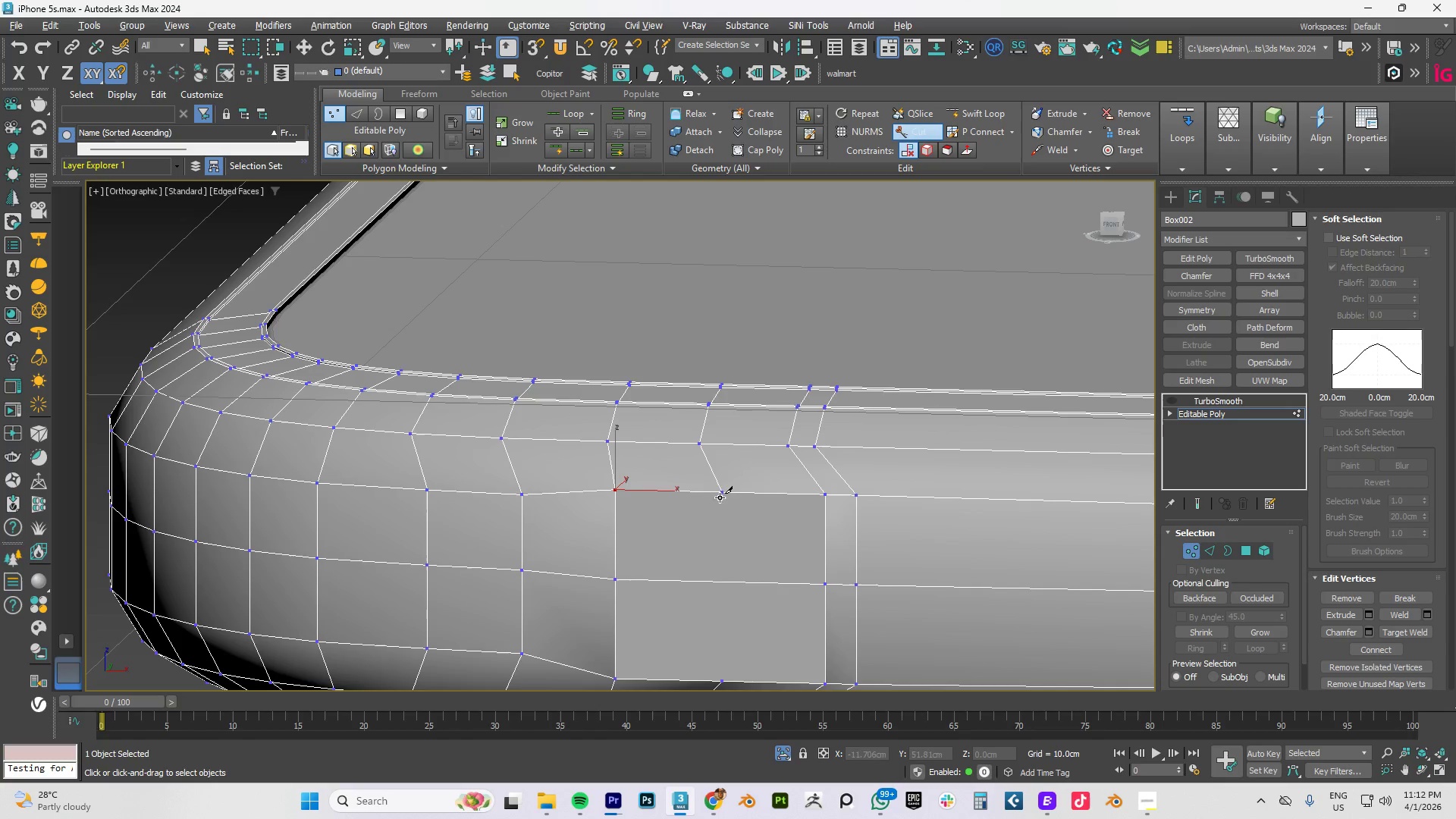 
left_click([720, 491])
 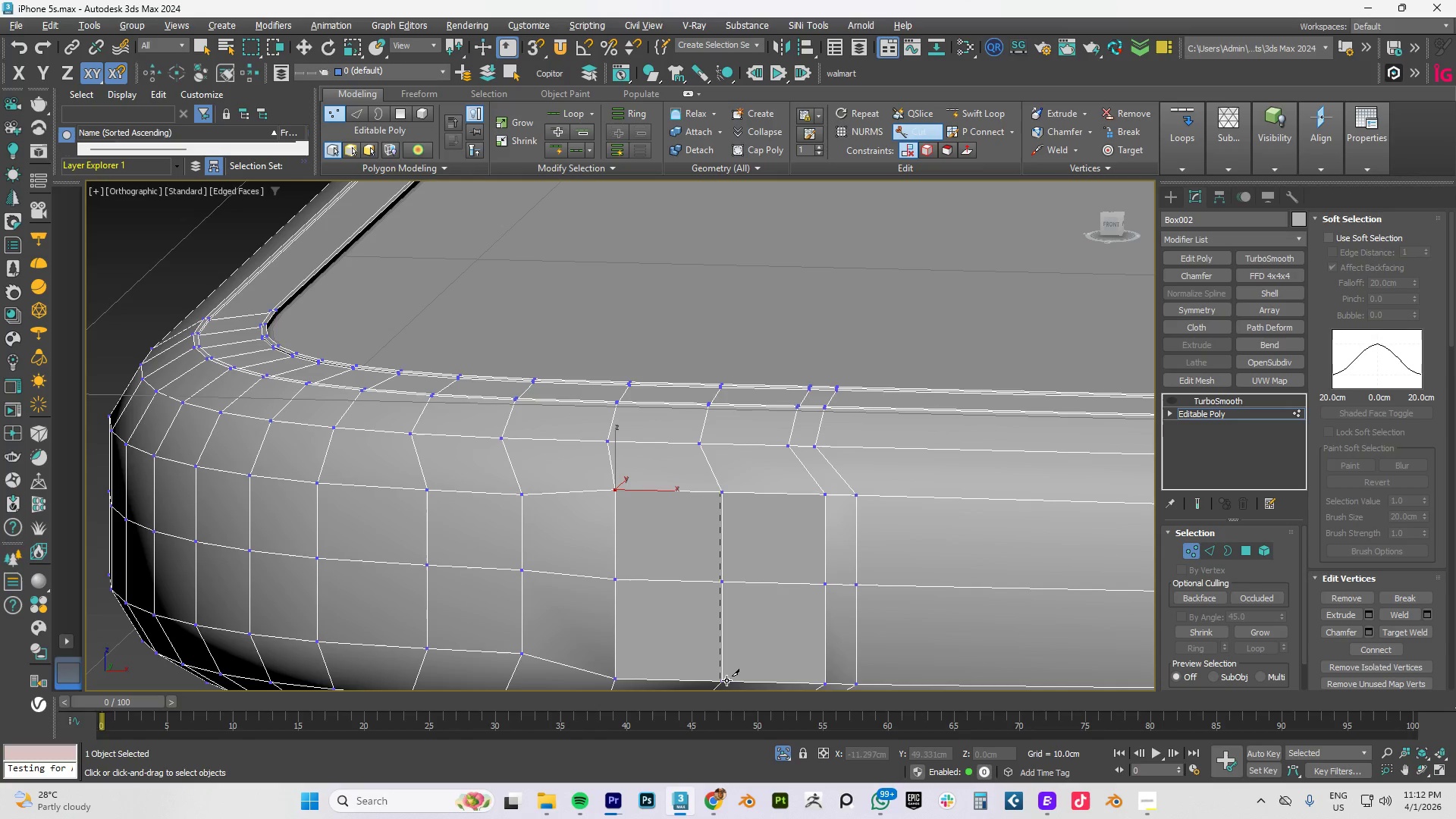 
left_click([726, 680])
 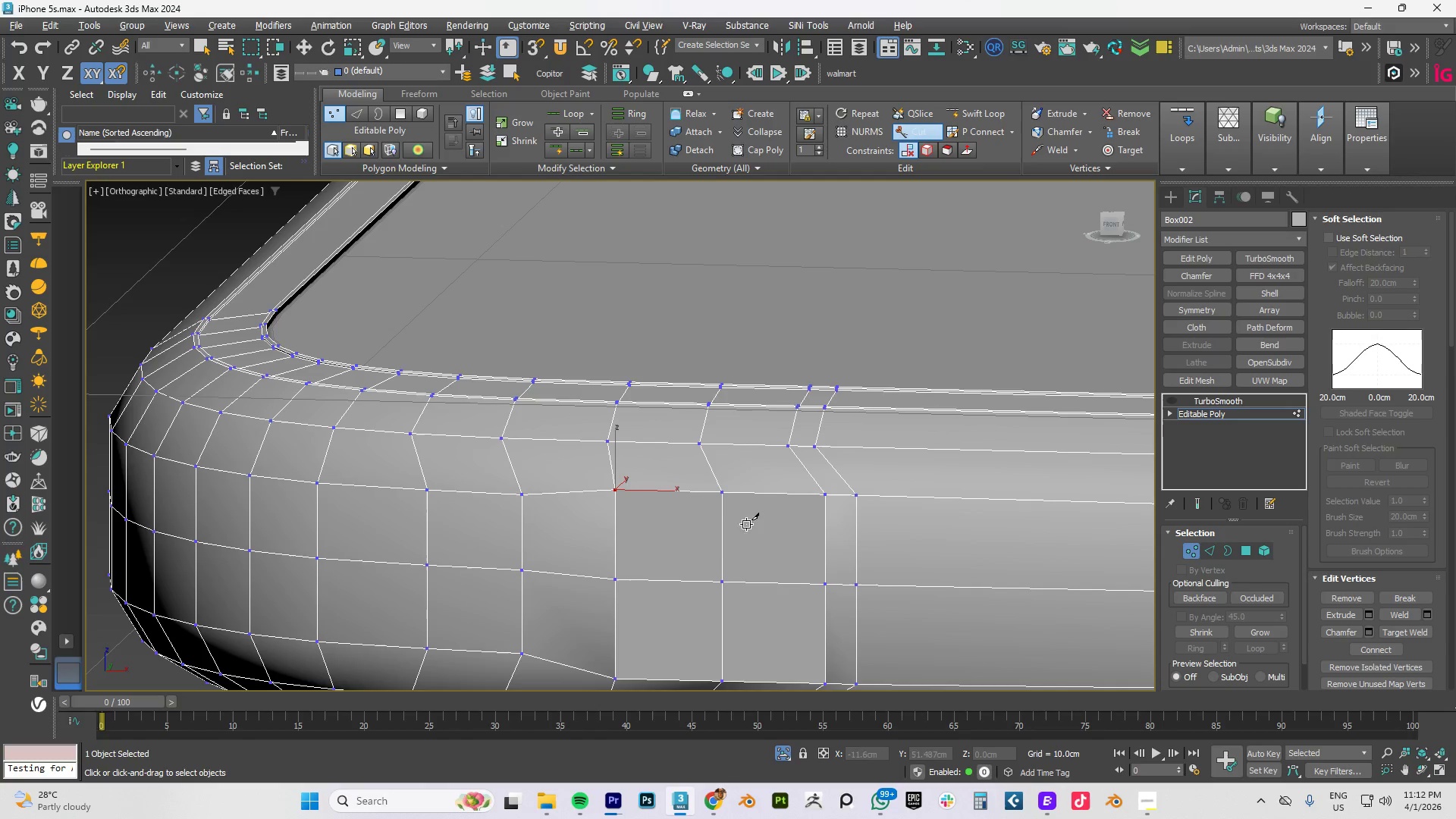 
scroll: coordinate [680, 547], scroll_direction: none, amount: 0.0
 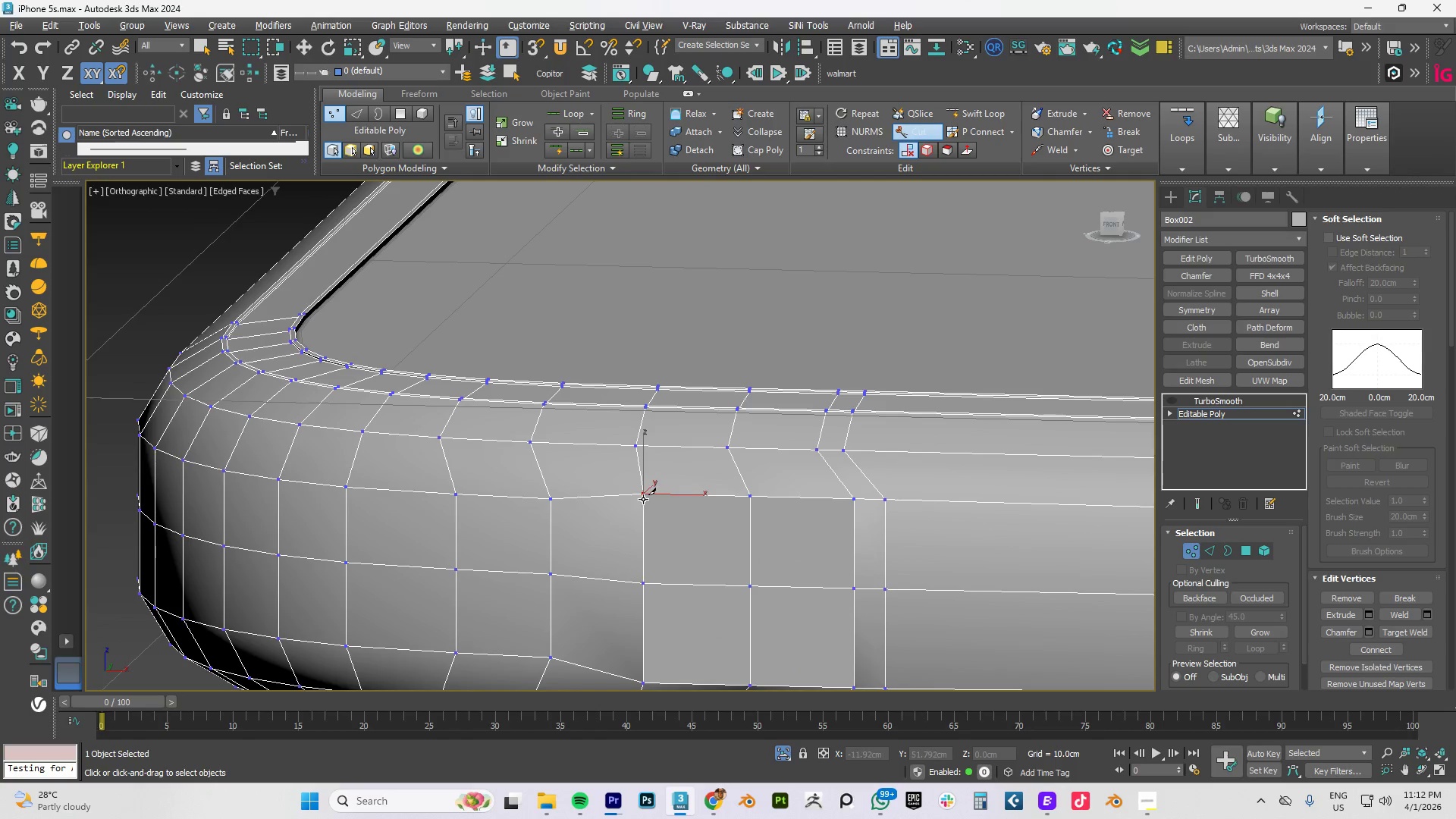 
left_click([642, 494])
 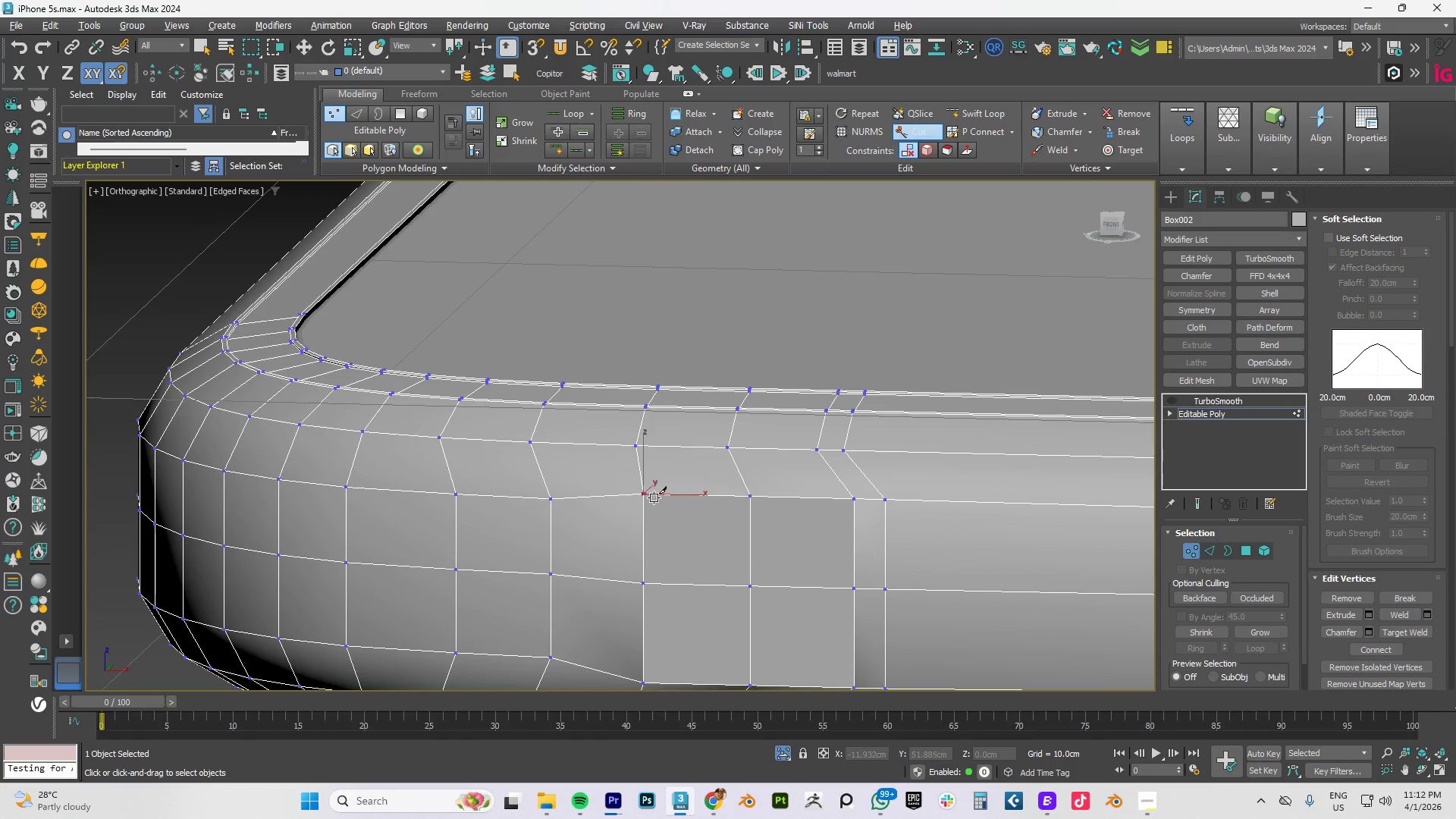 
right_click([663, 504])
 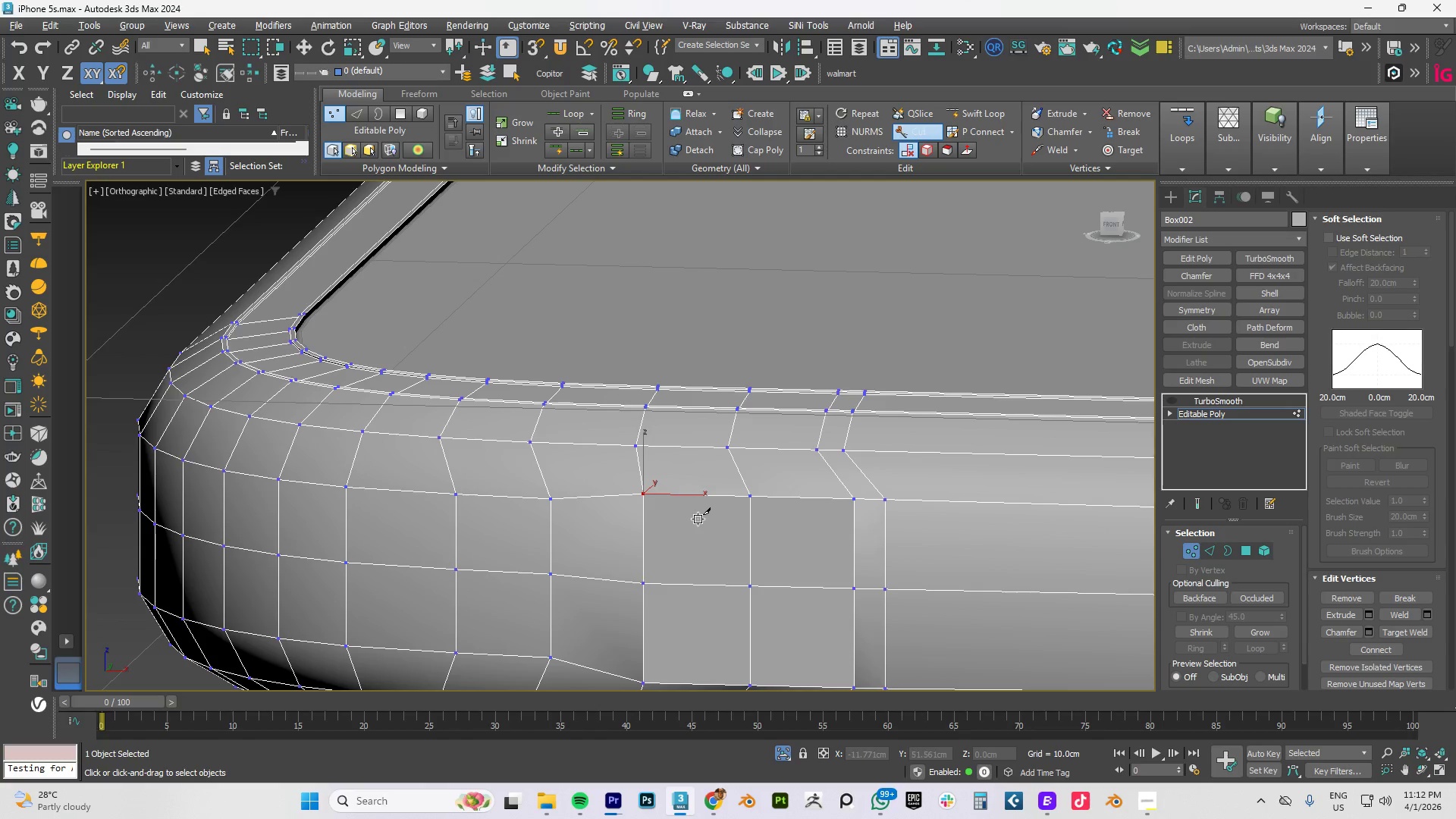 
key(W)
 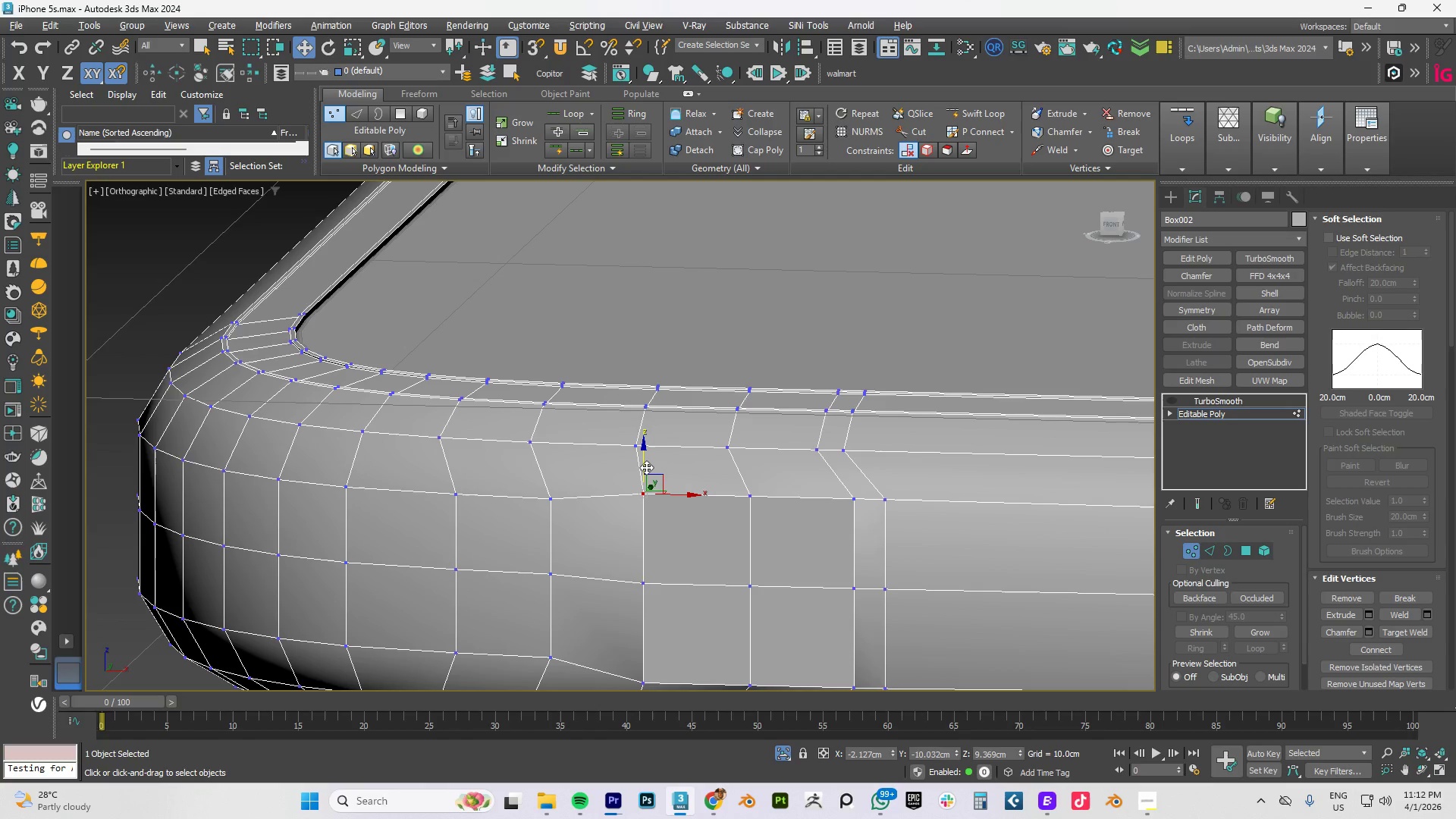 
key(S)
 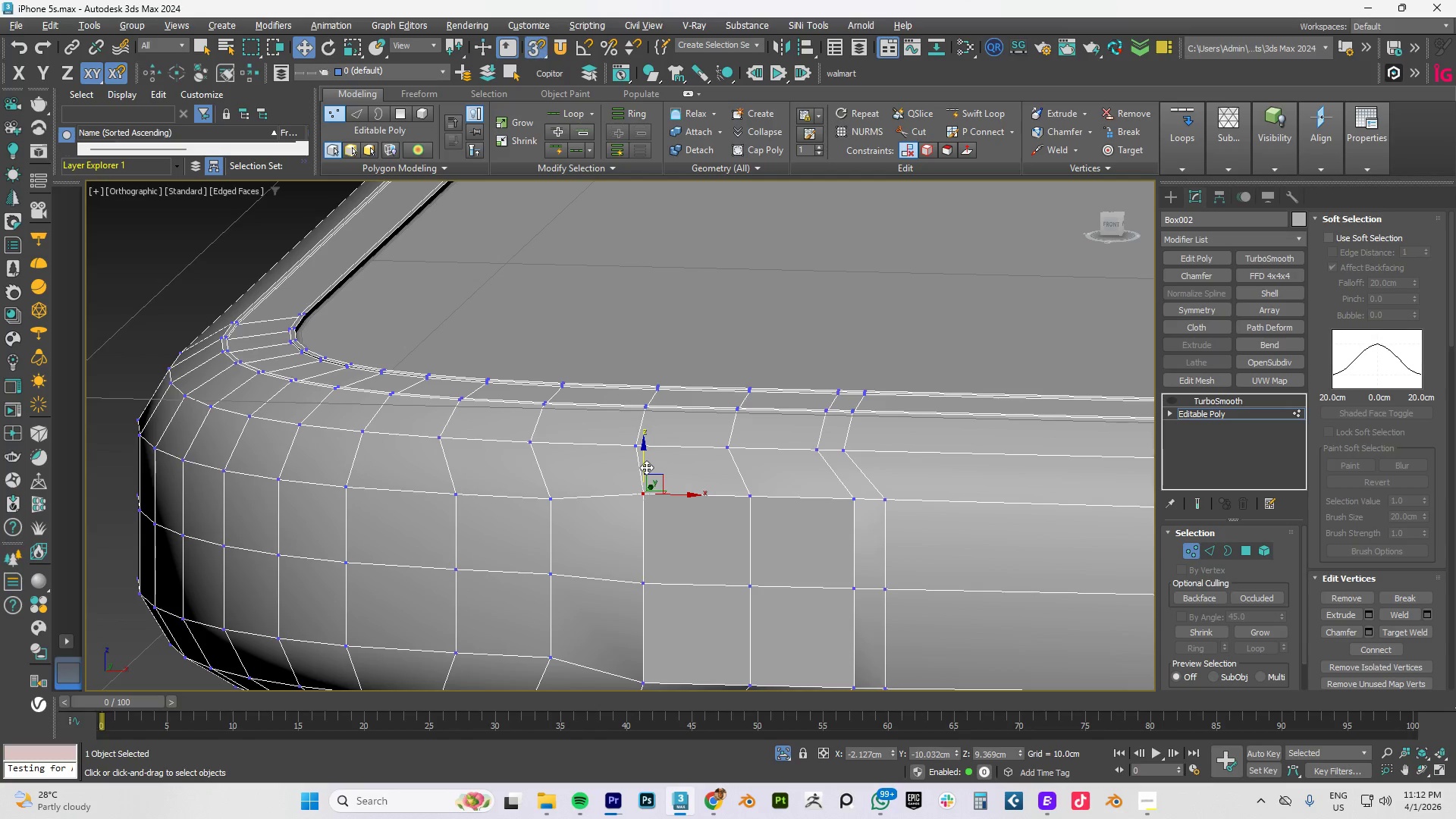 
left_click_drag(start_coordinate=[646, 467], to_coordinate=[549, 499])
 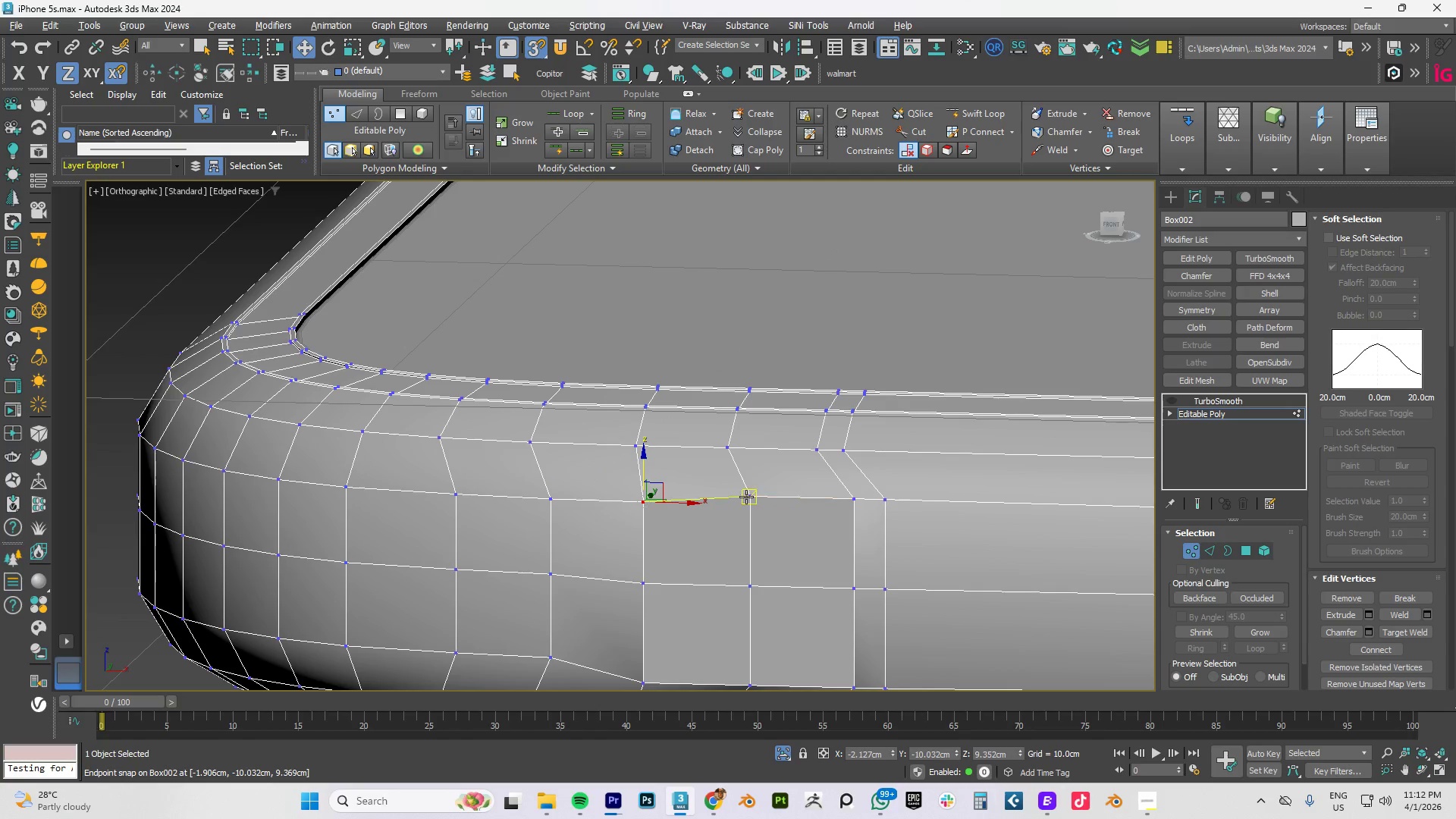 
left_click([746, 497])
 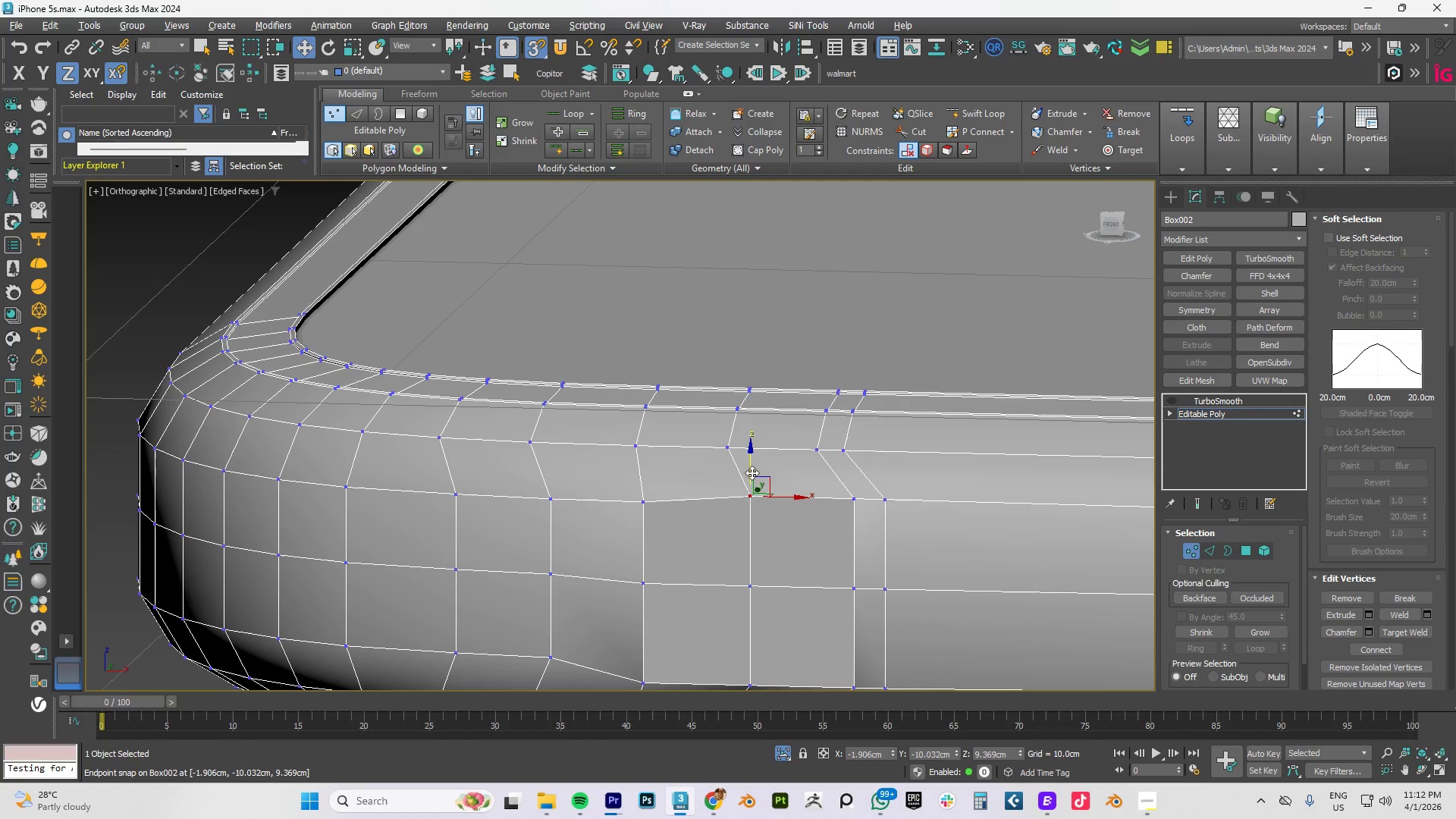 
left_click_drag(start_coordinate=[749, 470], to_coordinate=[650, 504])
 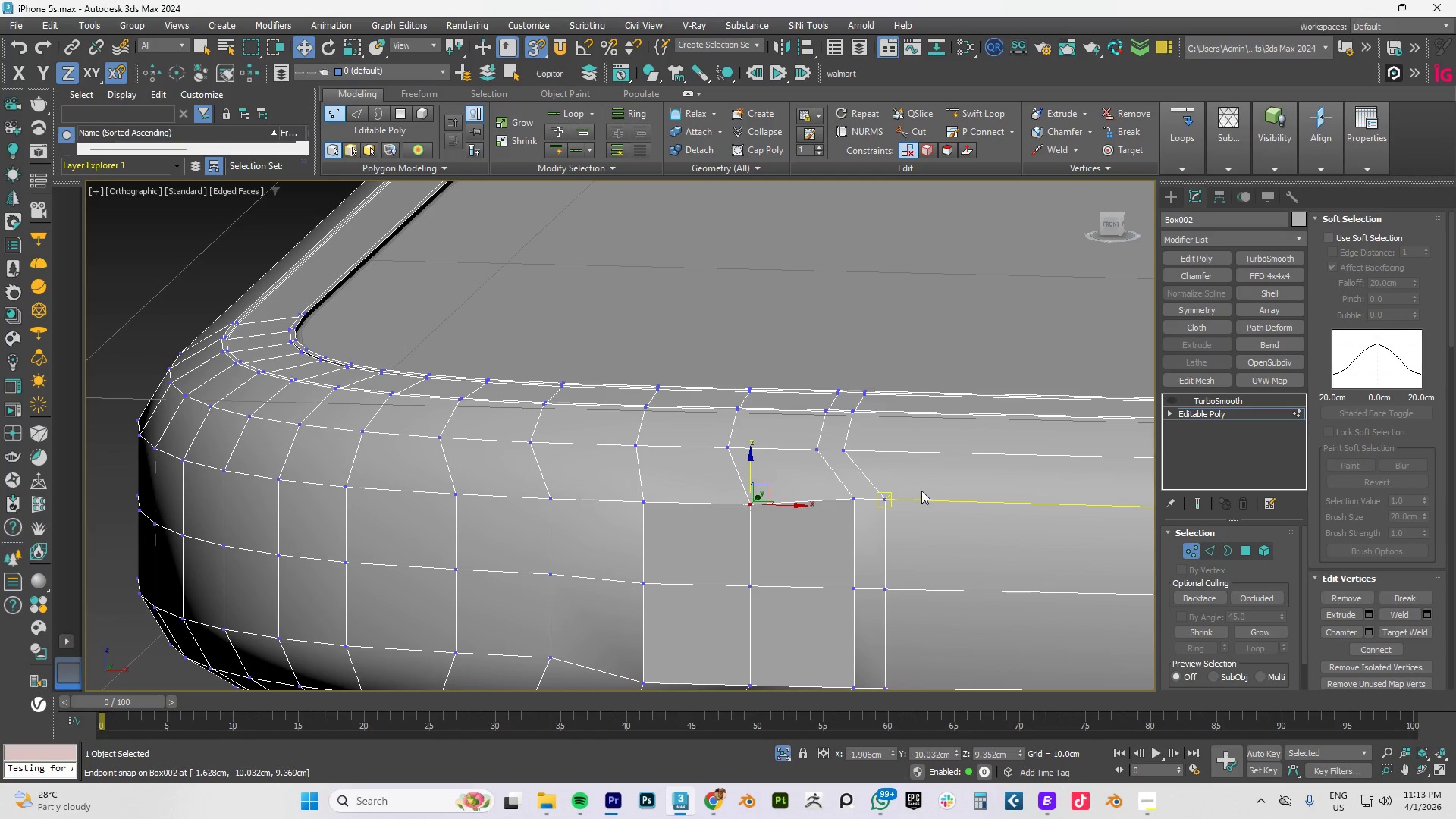 
left_click_drag(start_coordinate=[936, 486], to_coordinate=[806, 521])
 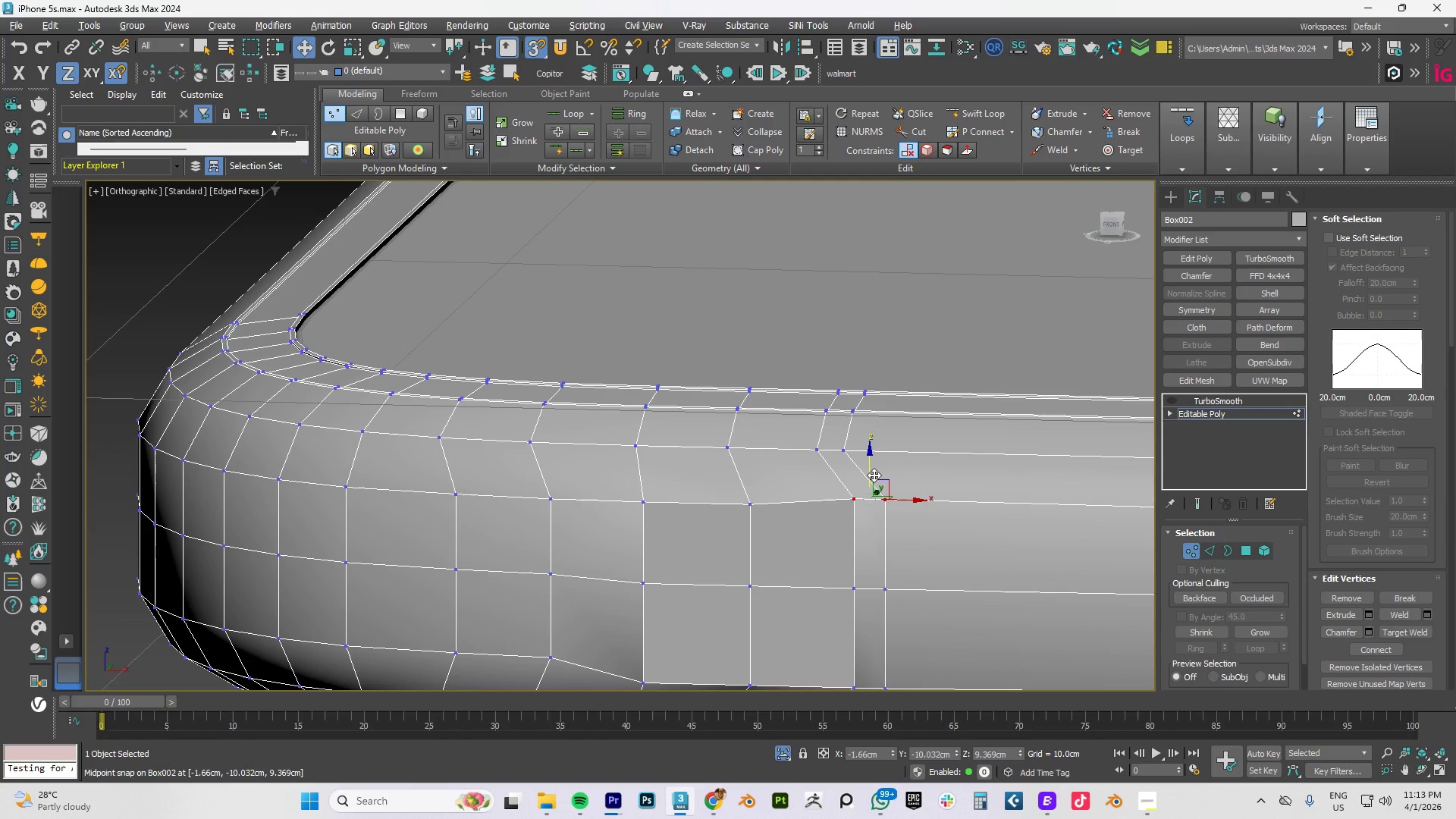 
left_click_drag(start_coordinate=[873, 474], to_coordinate=[752, 507])
 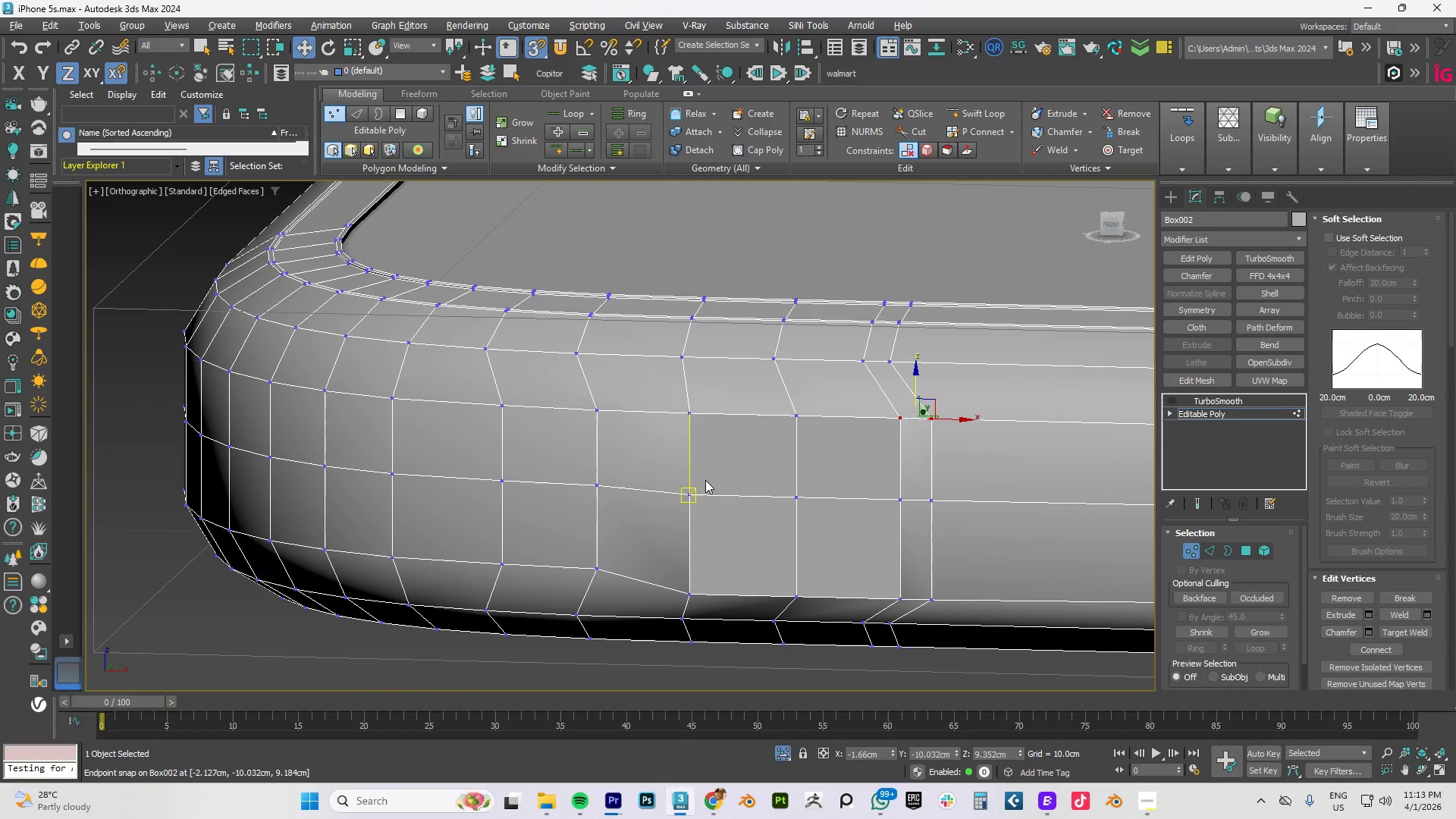 
left_click([692, 490])
 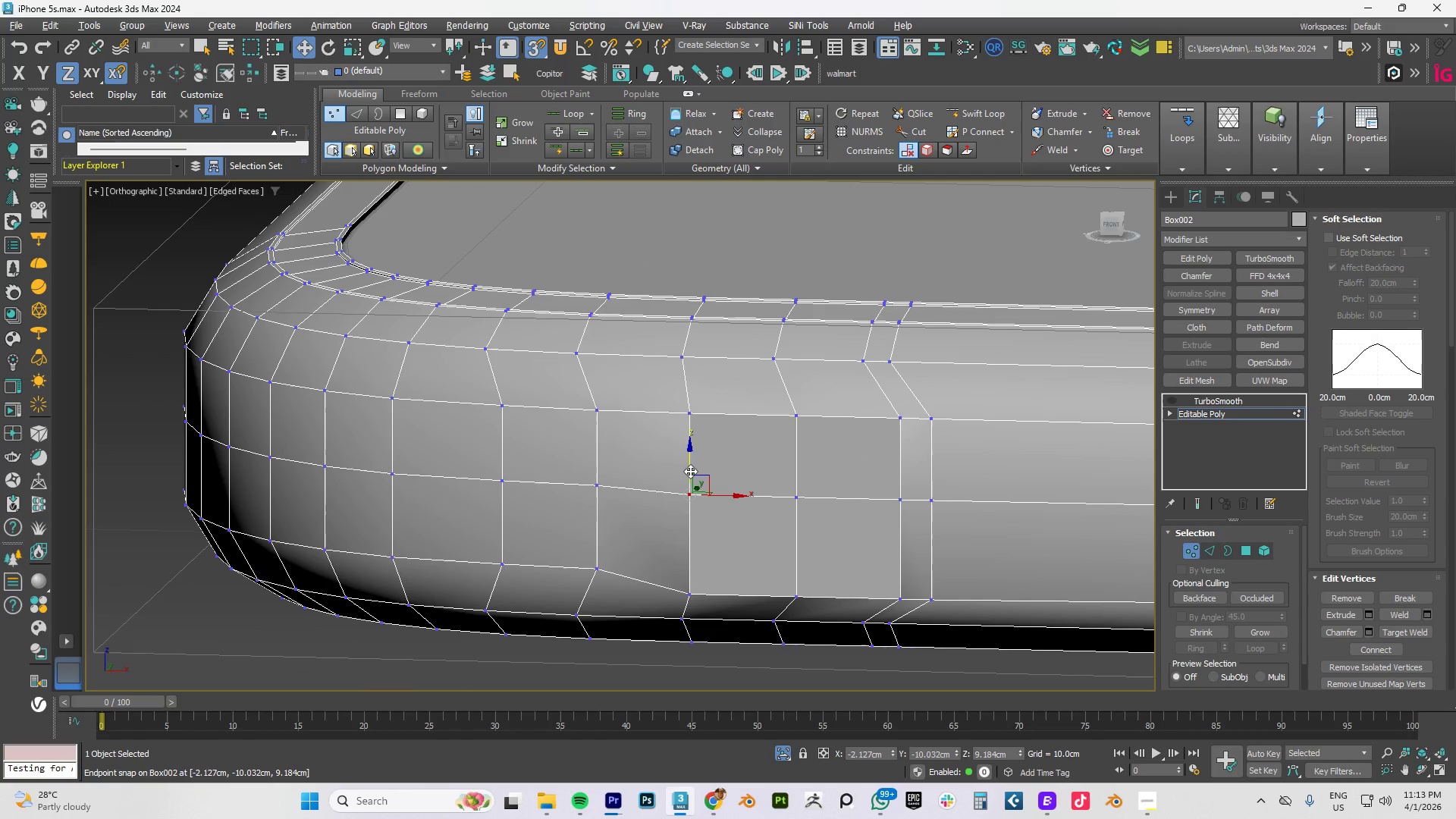 
left_click_drag(start_coordinate=[690, 469], to_coordinate=[592, 487])
 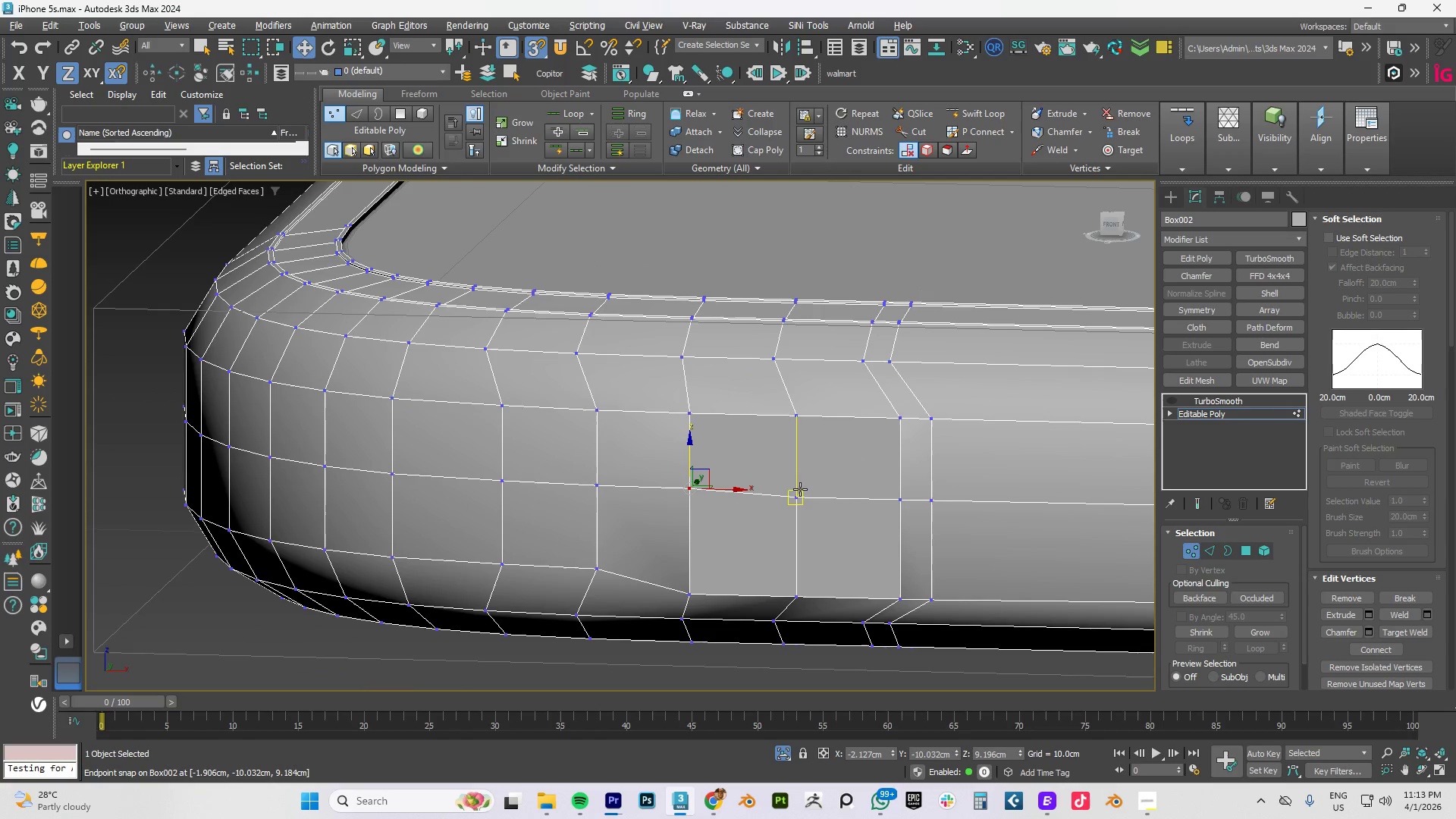 
left_click([794, 493])
 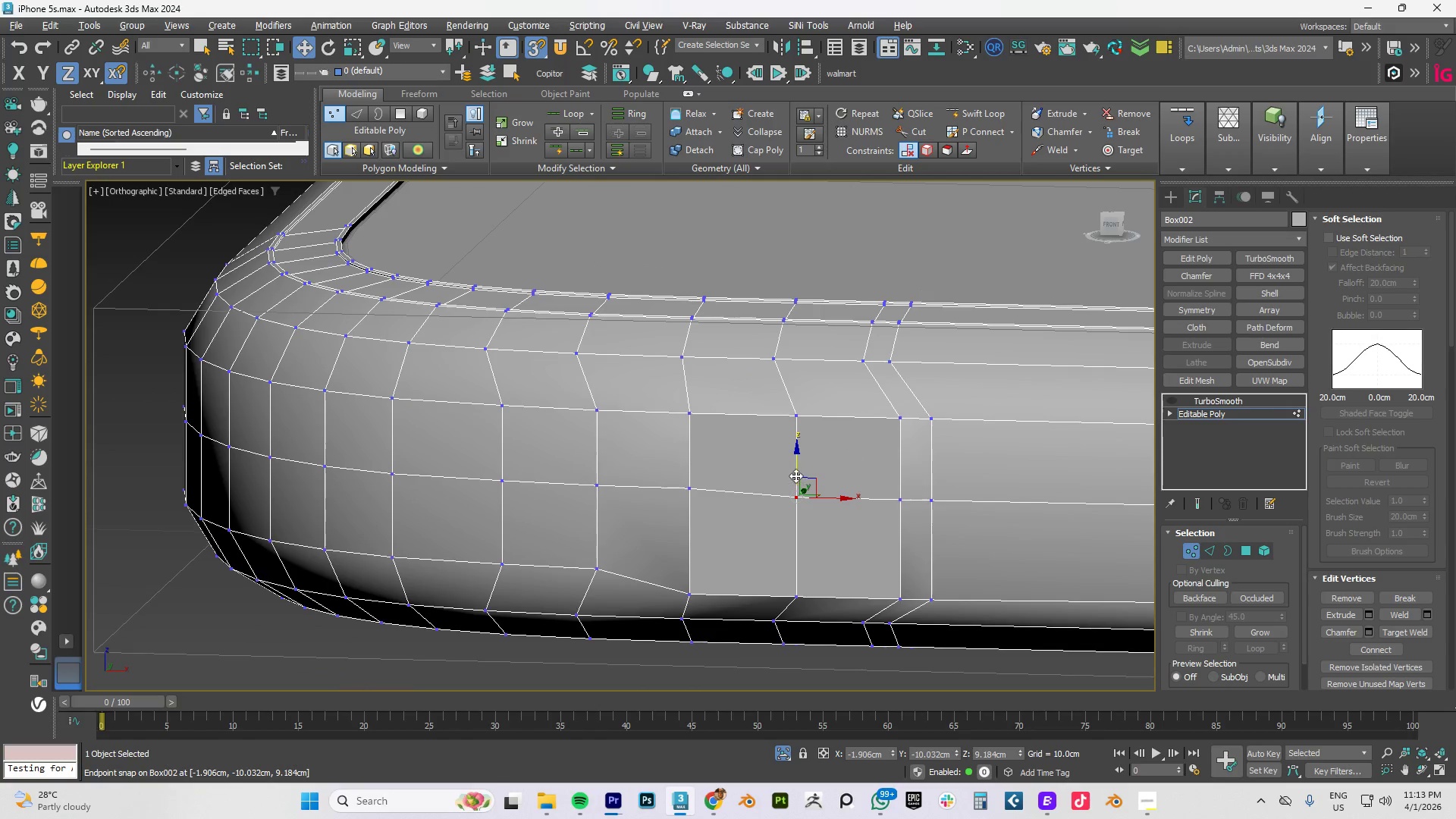 
left_click_drag(start_coordinate=[795, 472], to_coordinate=[690, 495])
 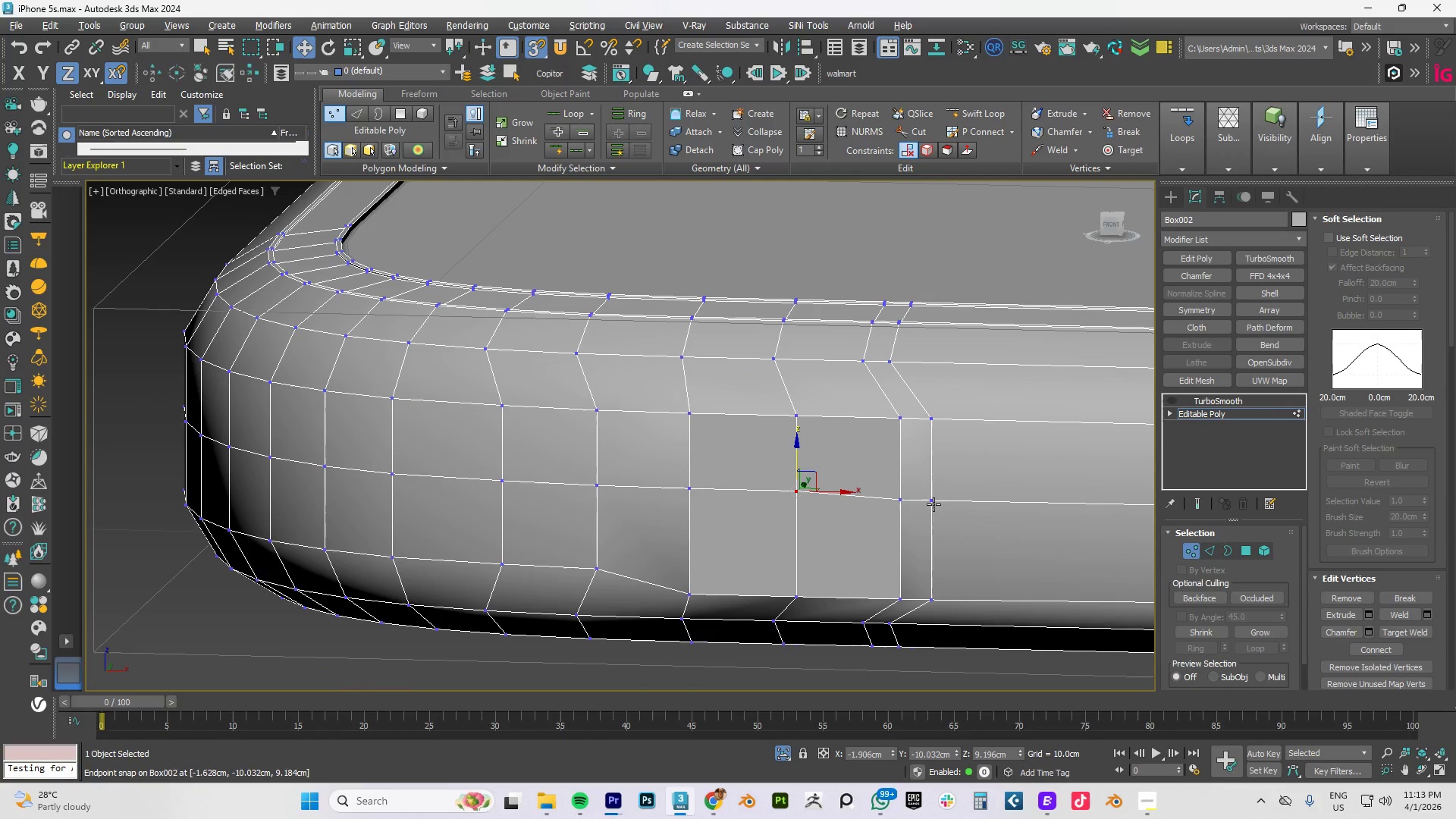 
left_click_drag(start_coordinate=[976, 472], to_coordinate=[874, 522])
 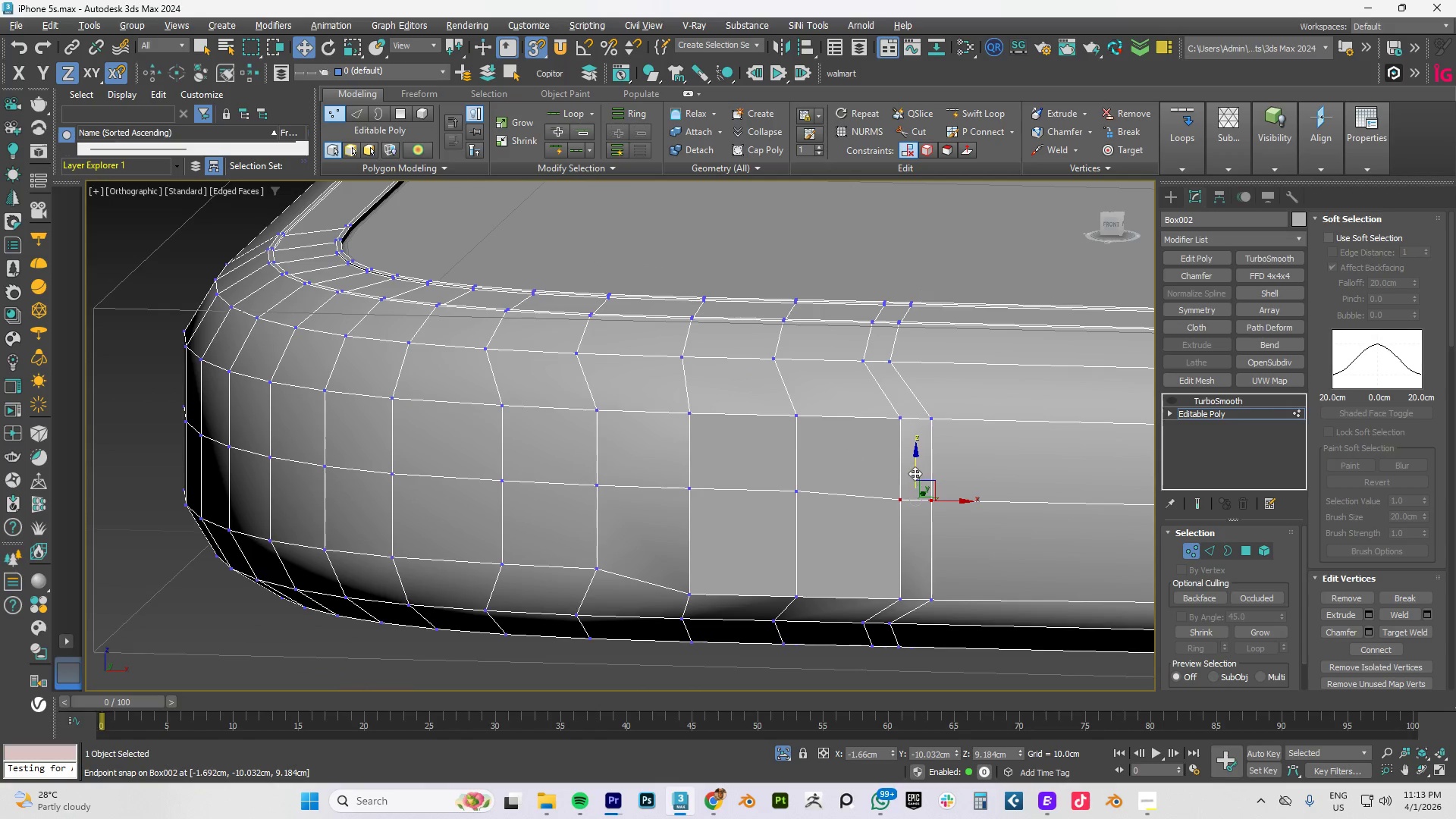 
left_click_drag(start_coordinate=[915, 471], to_coordinate=[799, 491])
 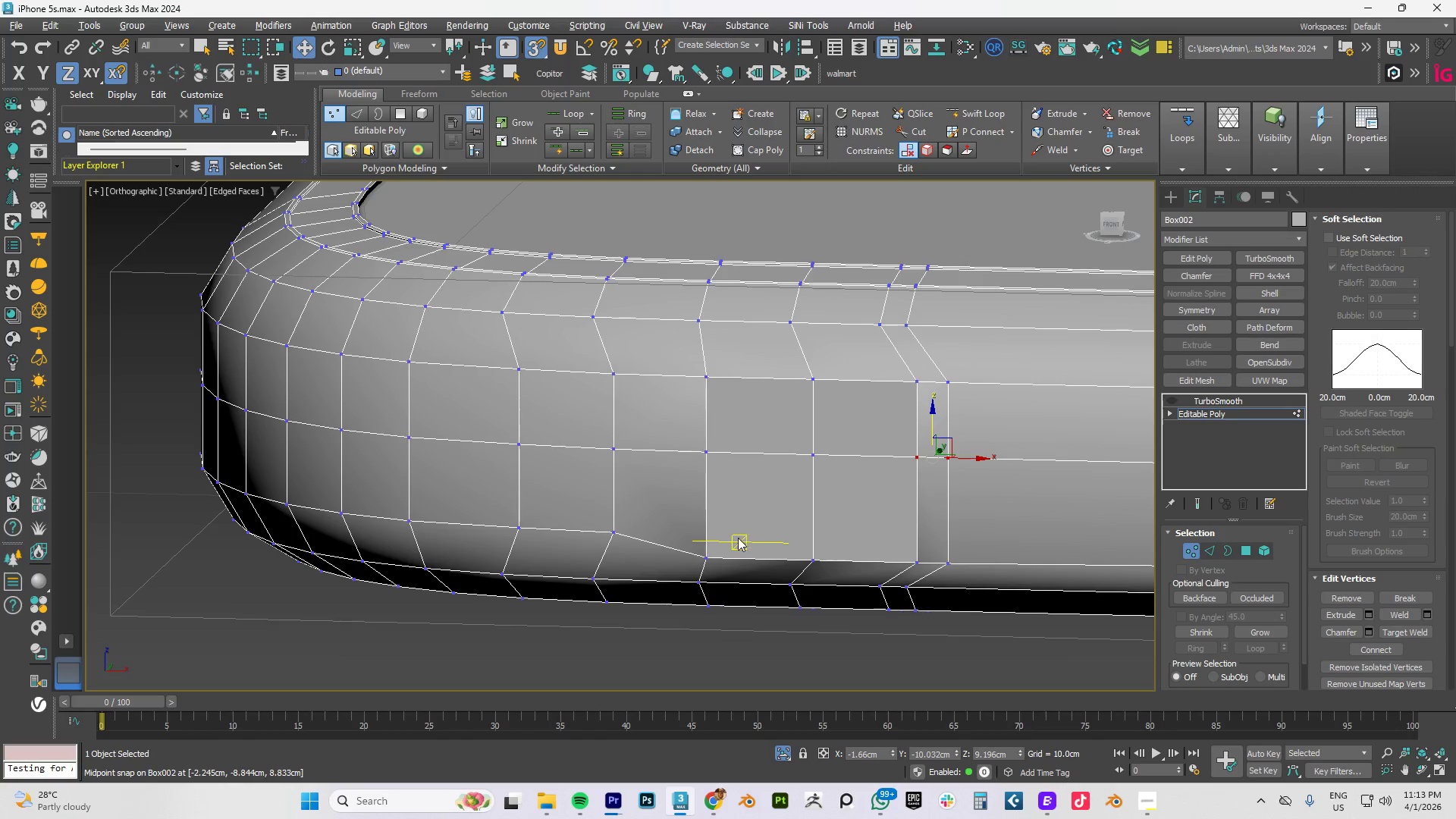 
left_click([706, 554])
 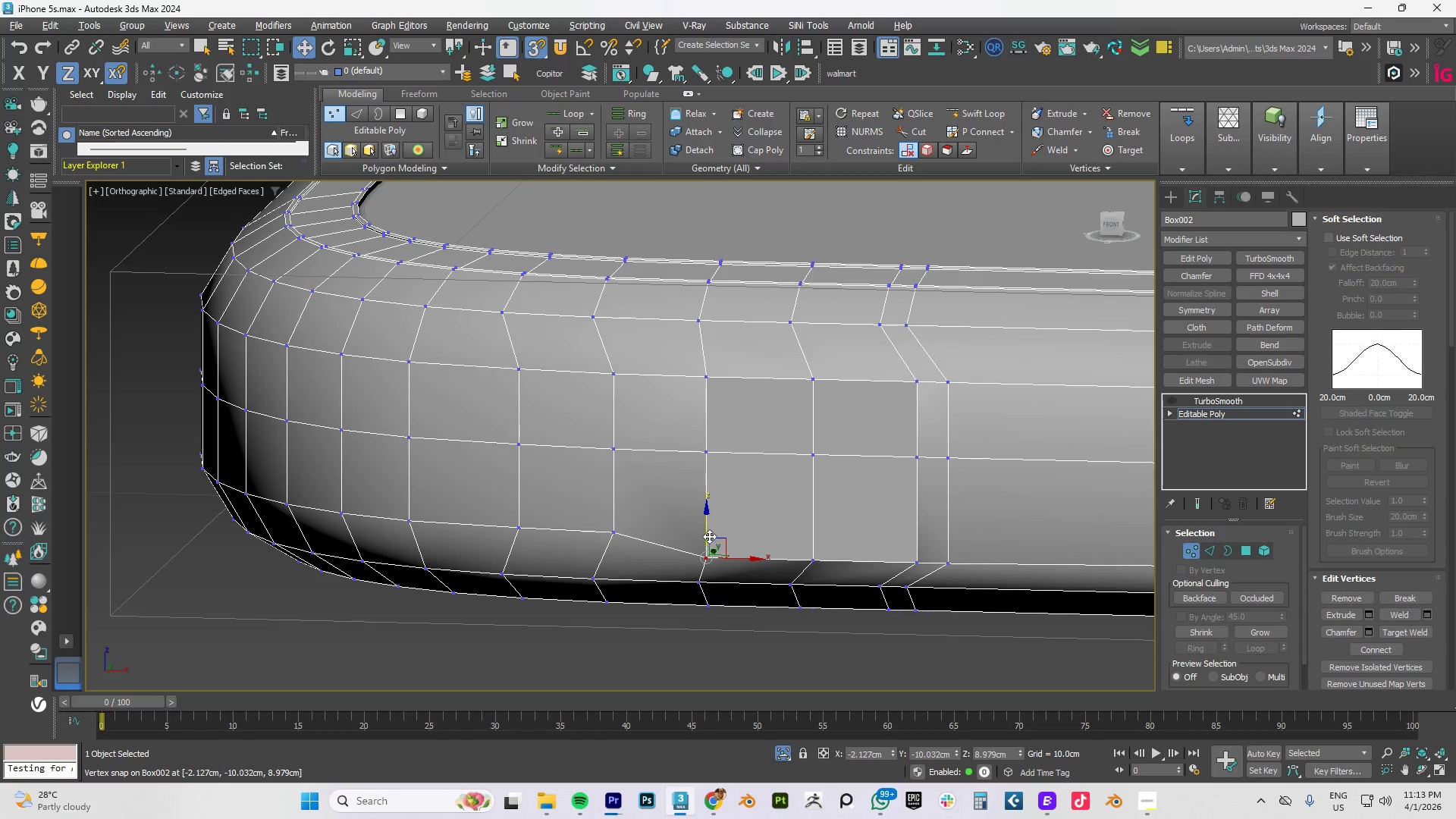 
left_click_drag(start_coordinate=[707, 530], to_coordinate=[616, 532])
 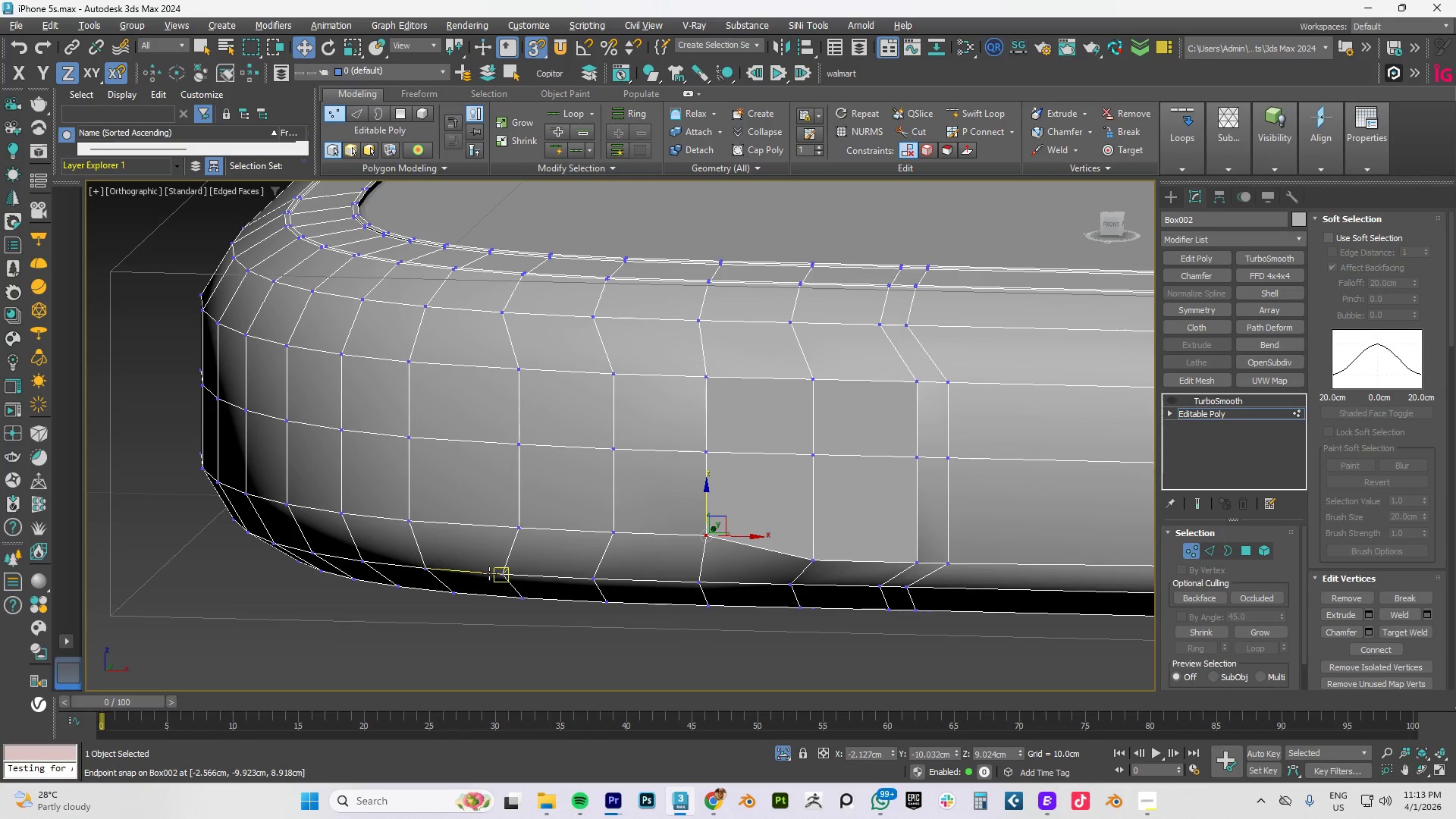 
left_click([503, 575])
 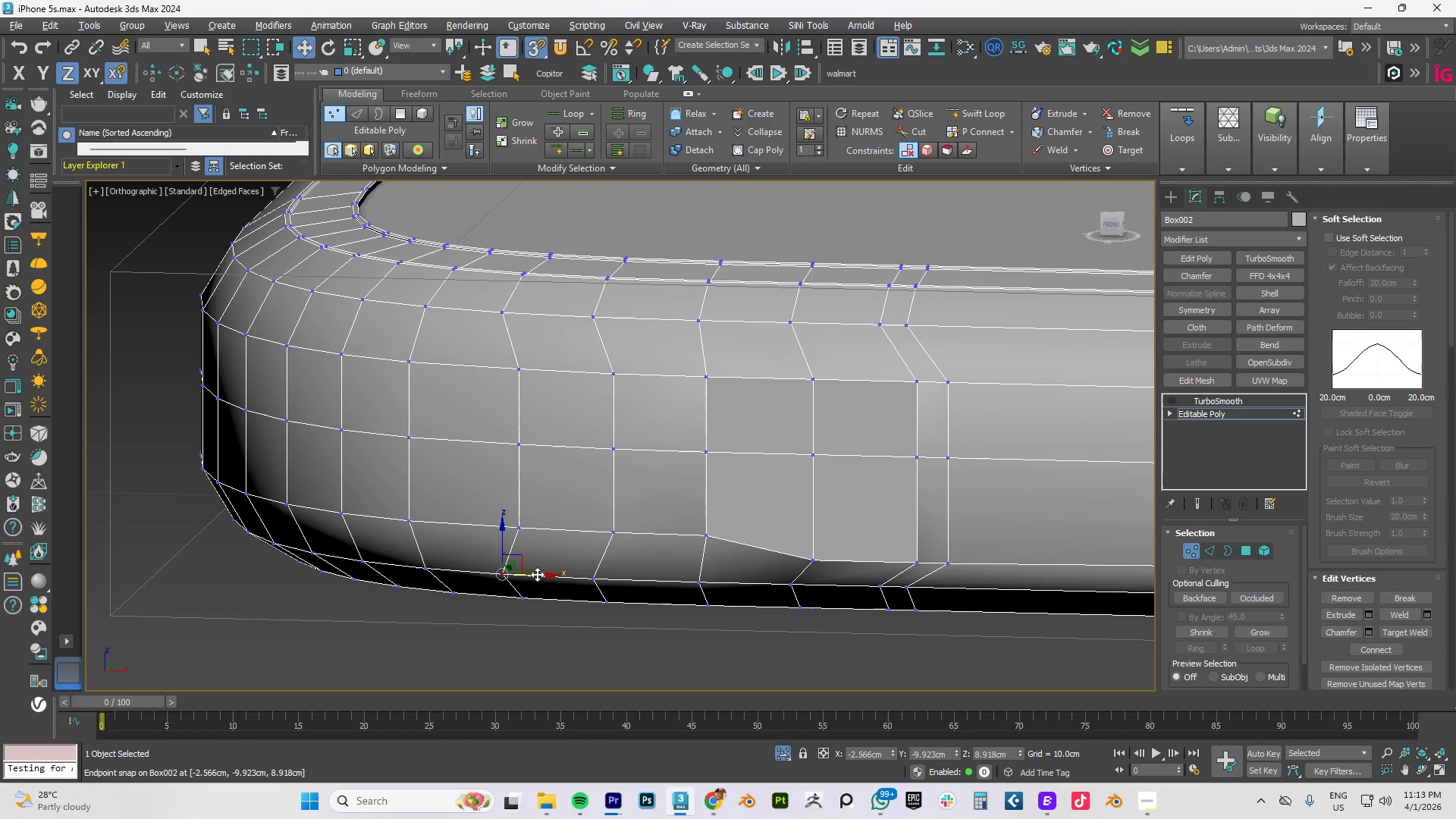 
left_click_drag(start_coordinate=[537, 576], to_coordinate=[555, 566])
 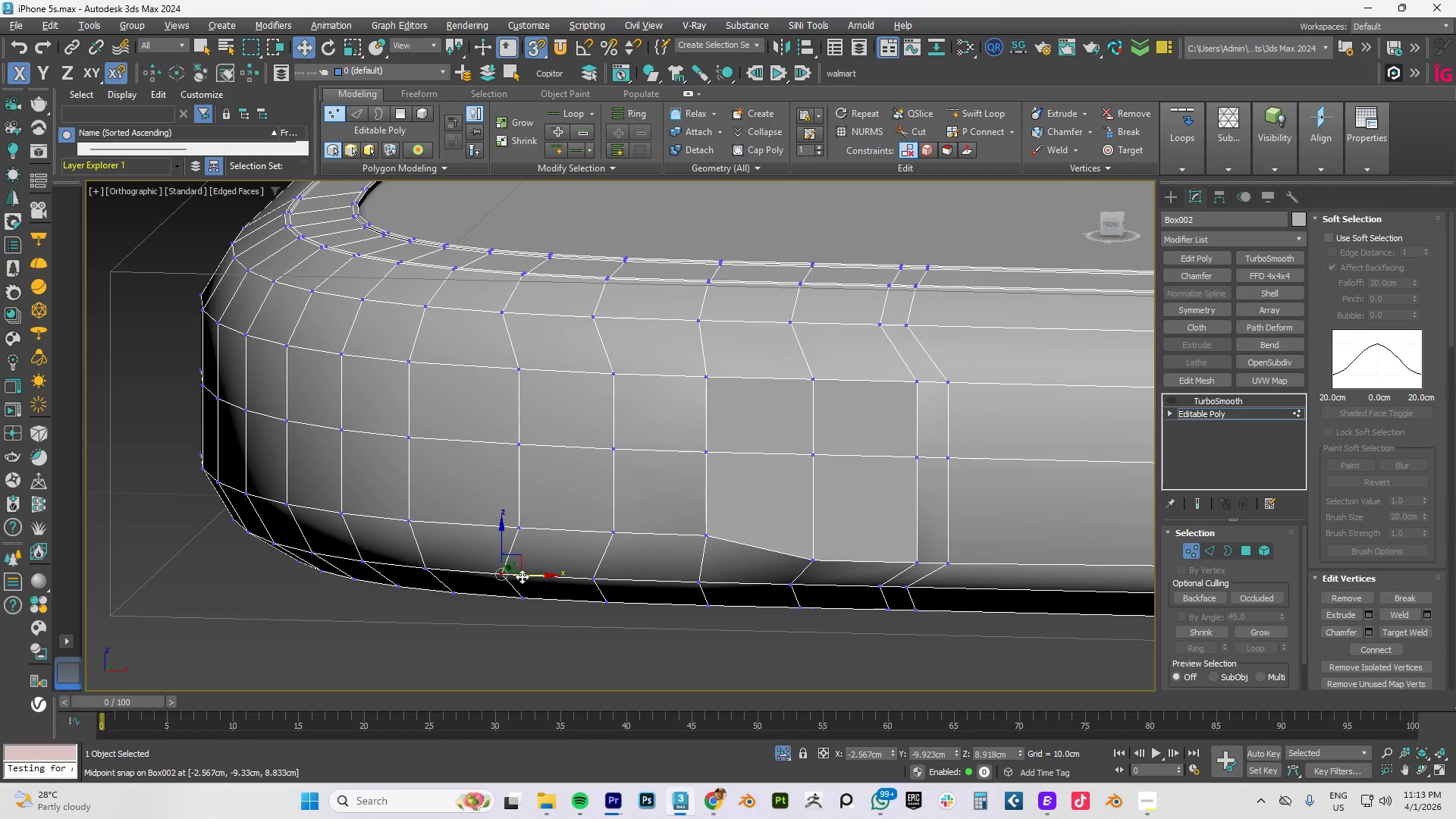 
left_click_drag(start_coordinate=[521, 576], to_coordinate=[522, 528])
 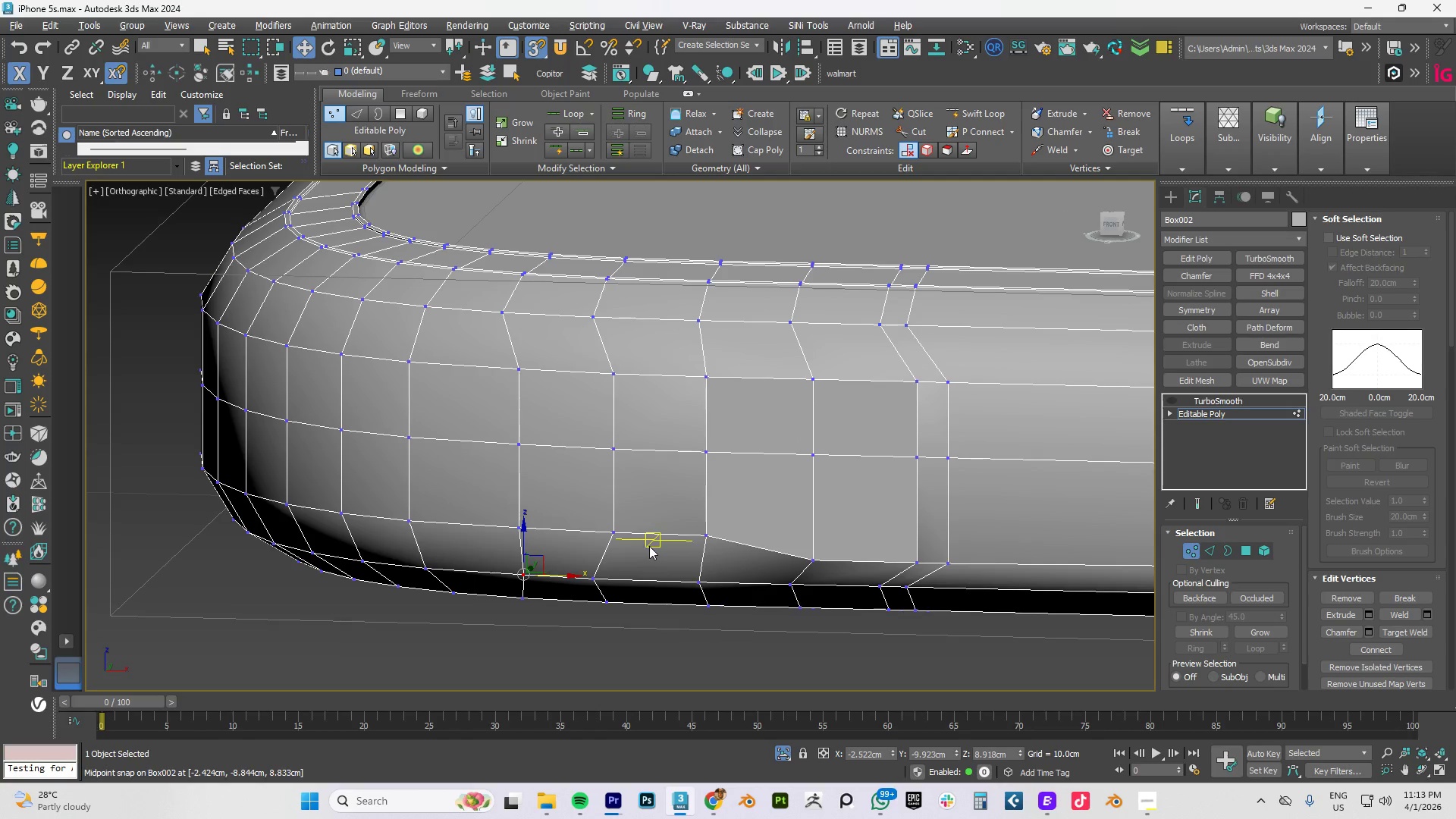 
hold_key(key=AltLeft, duration=1.5)
 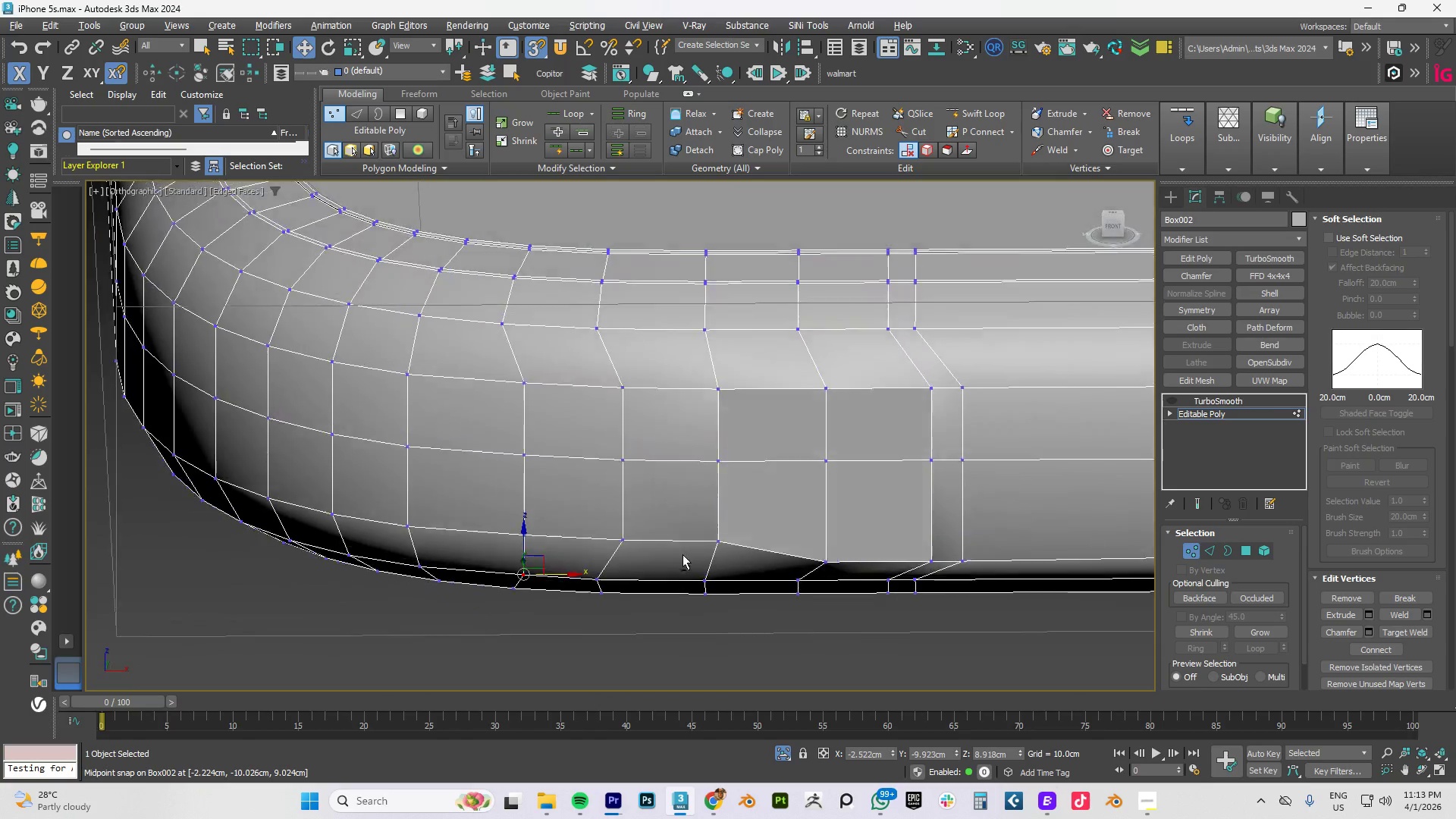 
hold_key(key=AltLeft, duration=1.5)
 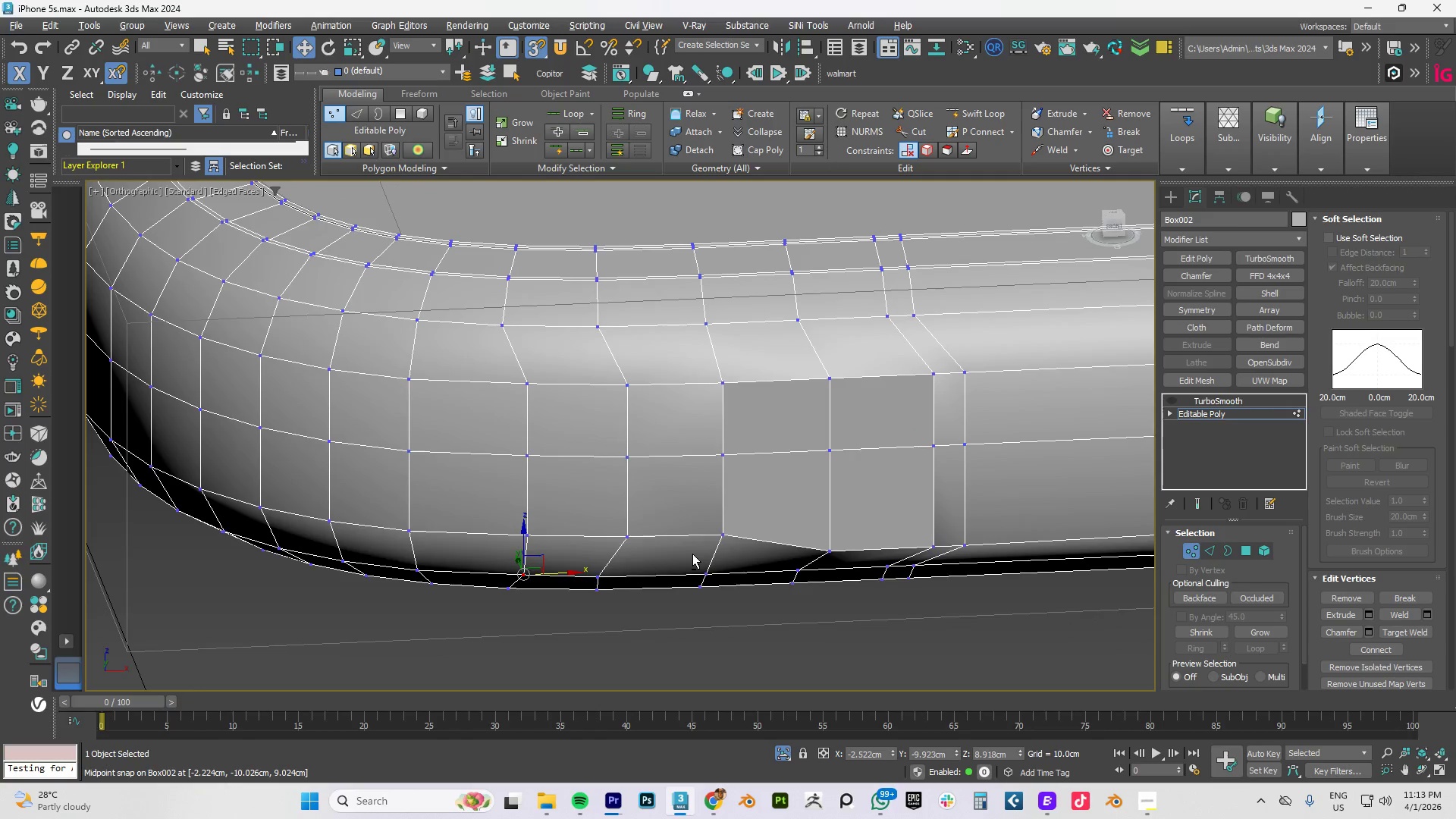 
hold_key(key=AltLeft, duration=0.7)
 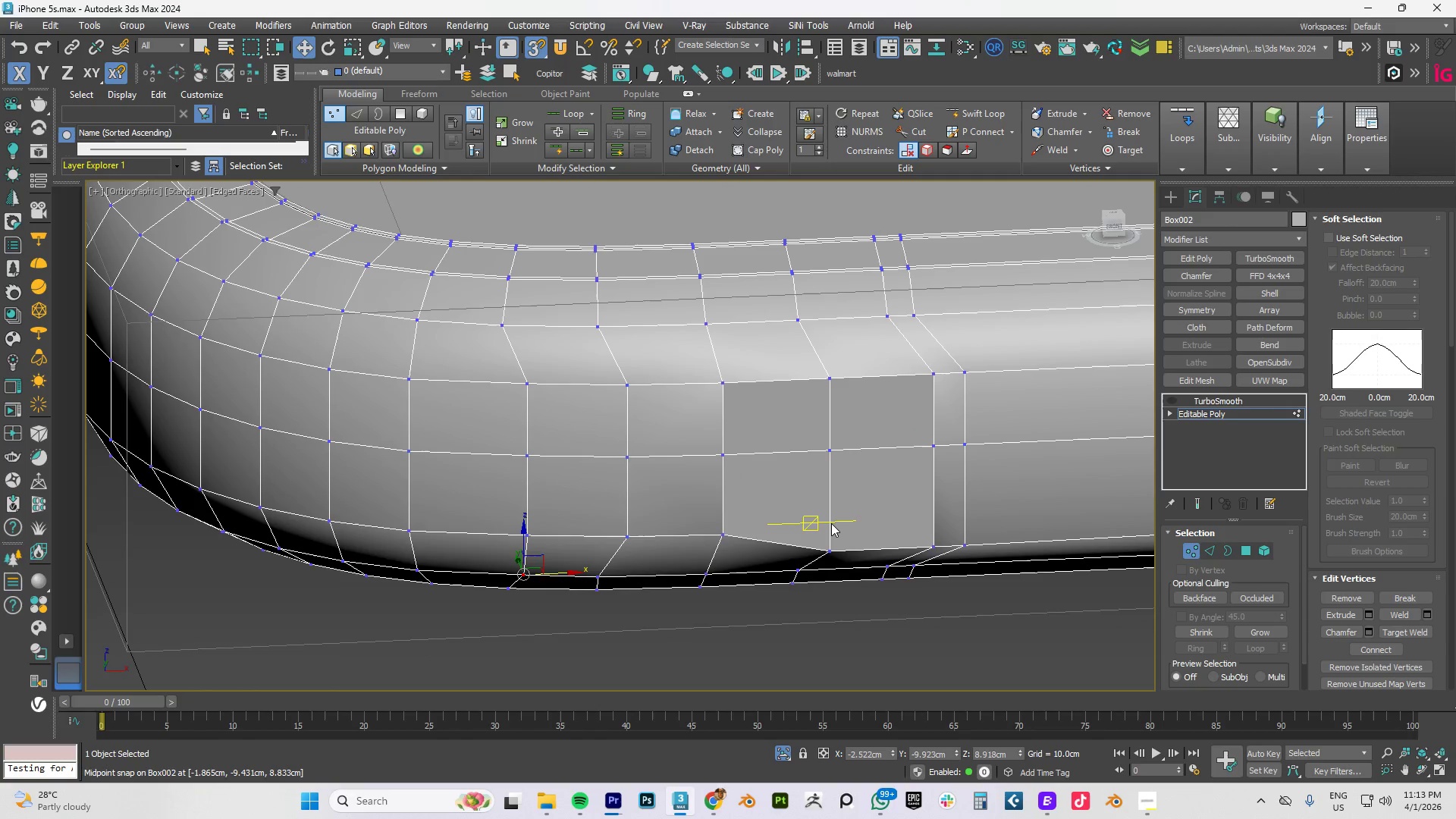 
type(tz)
 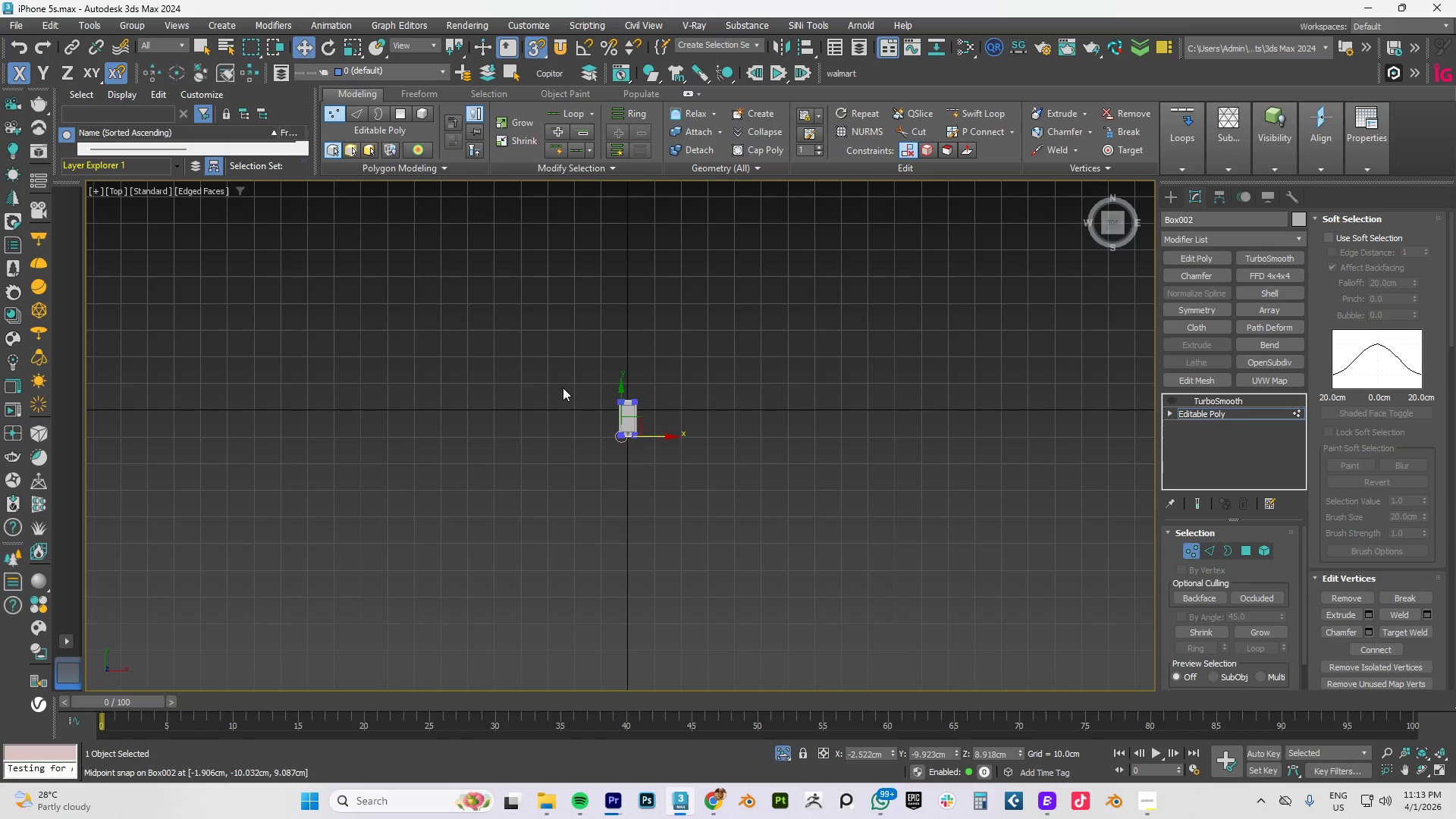 
scroll: coordinate [788, 493], scroll_direction: up, amount: 16.0
 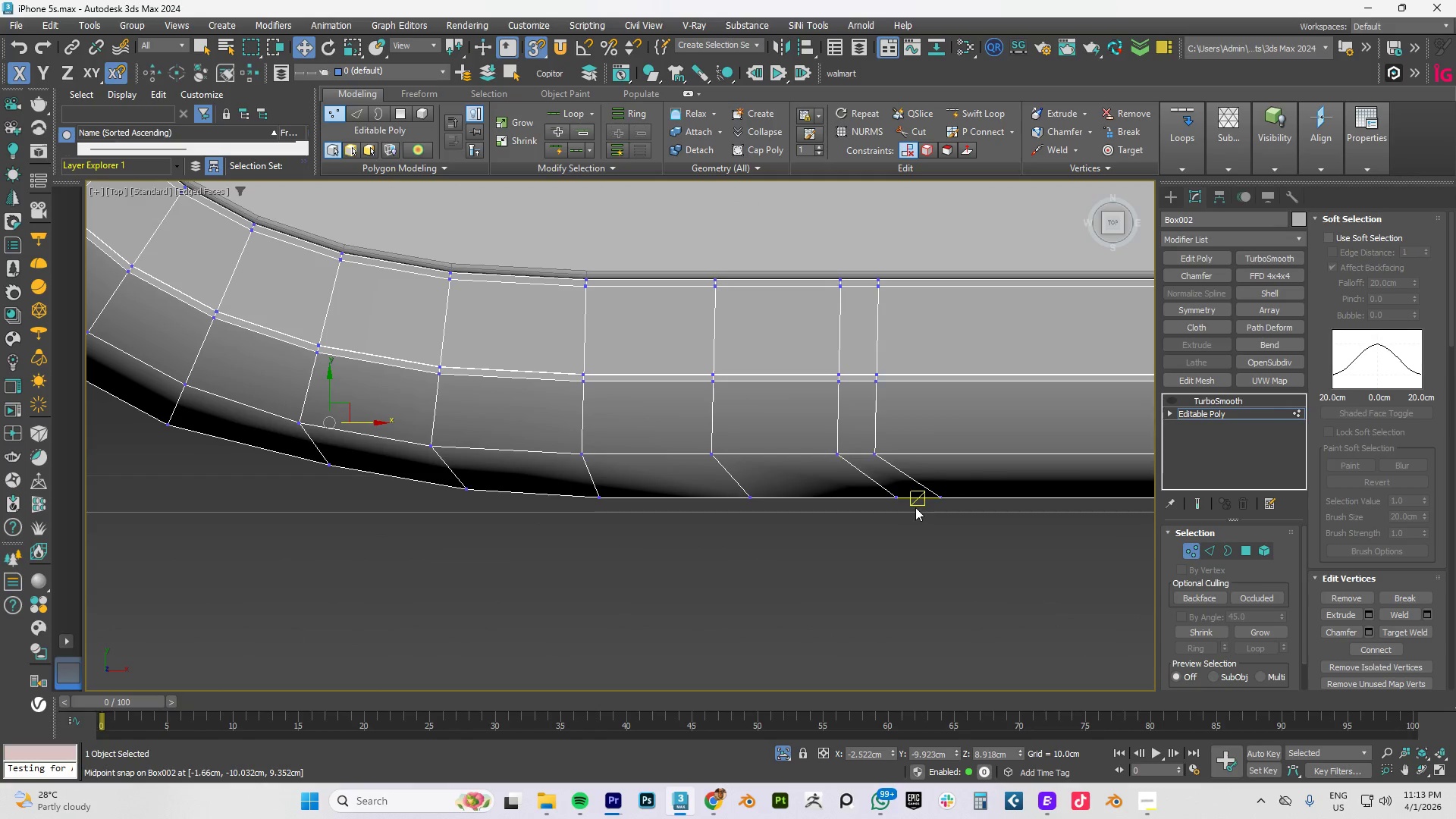 
hold_key(key=AltLeft, duration=1.5)
 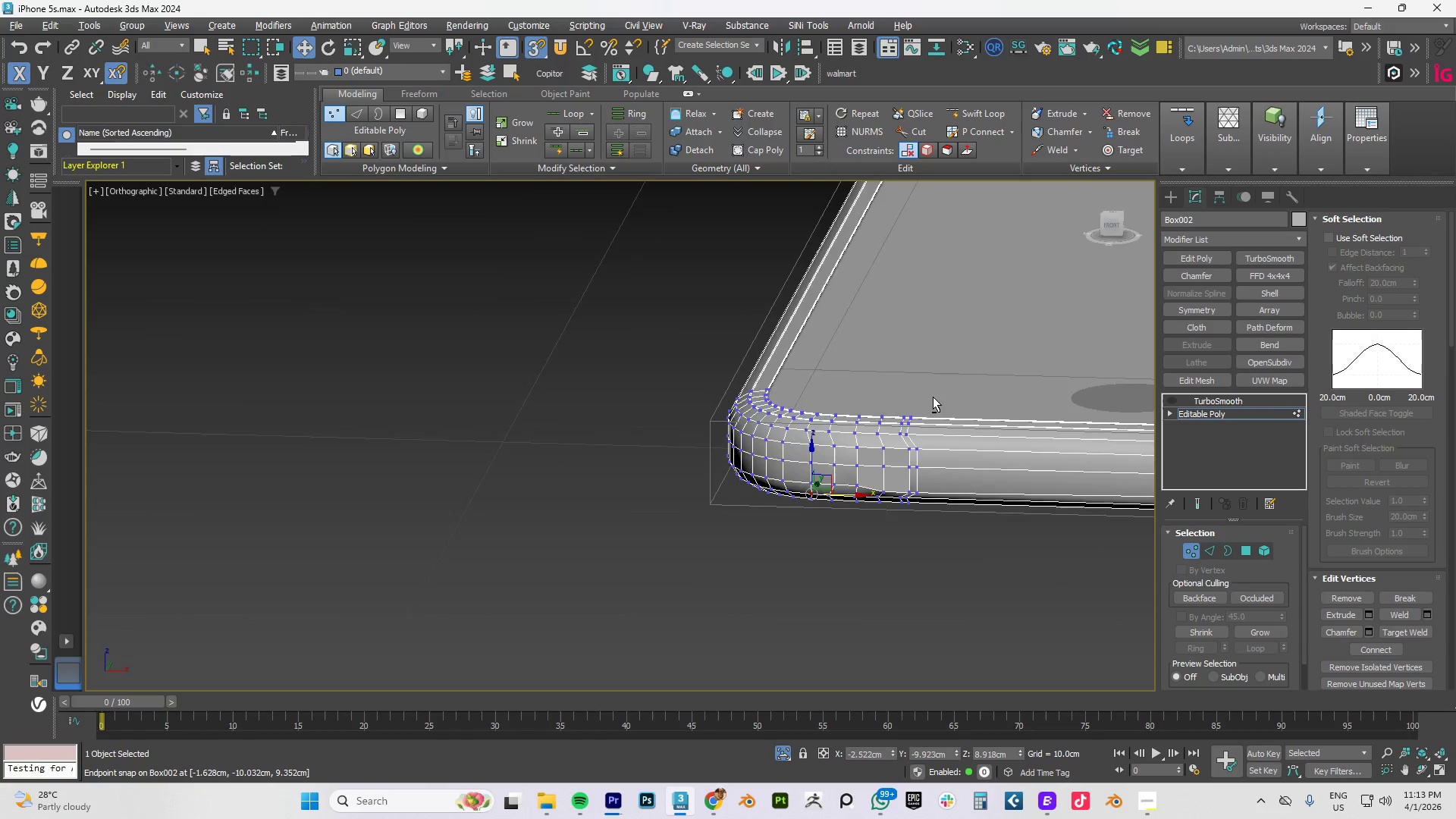 
scroll: coordinate [915, 509], scroll_direction: down, amount: 5.0
 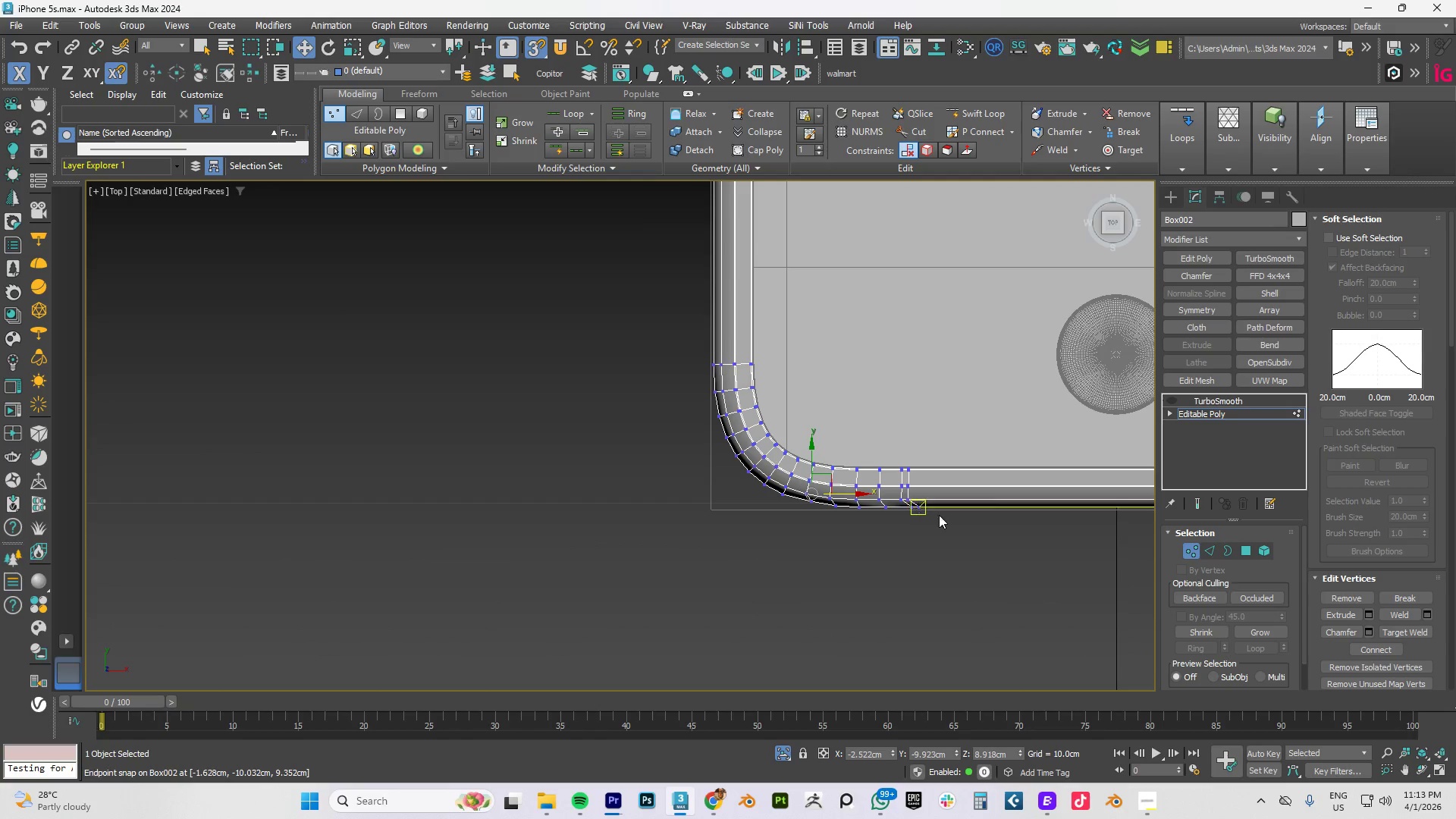 
hold_key(key=AltLeft, duration=1.52)
 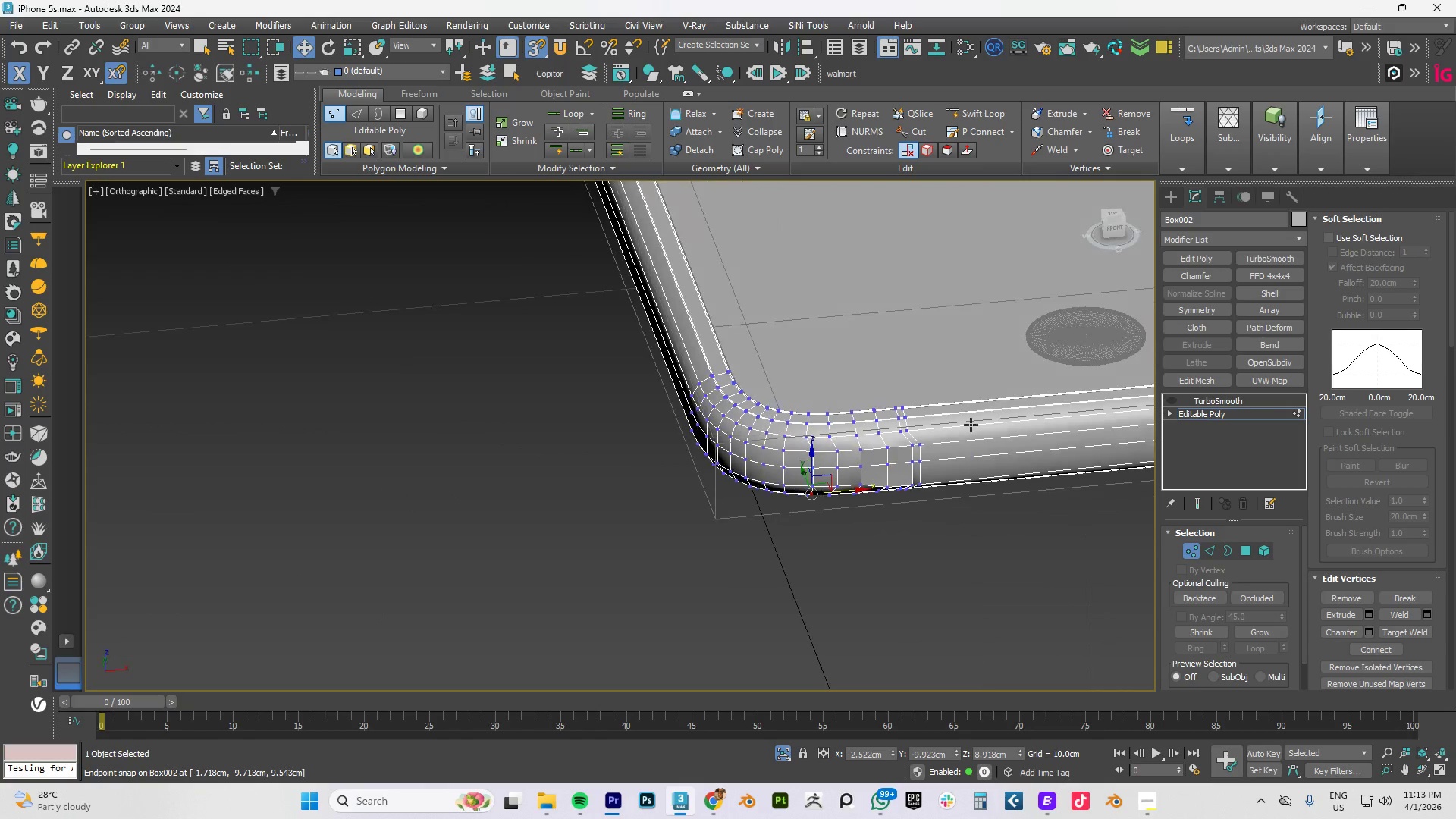 
hold_key(key=AltLeft, duration=0.64)
 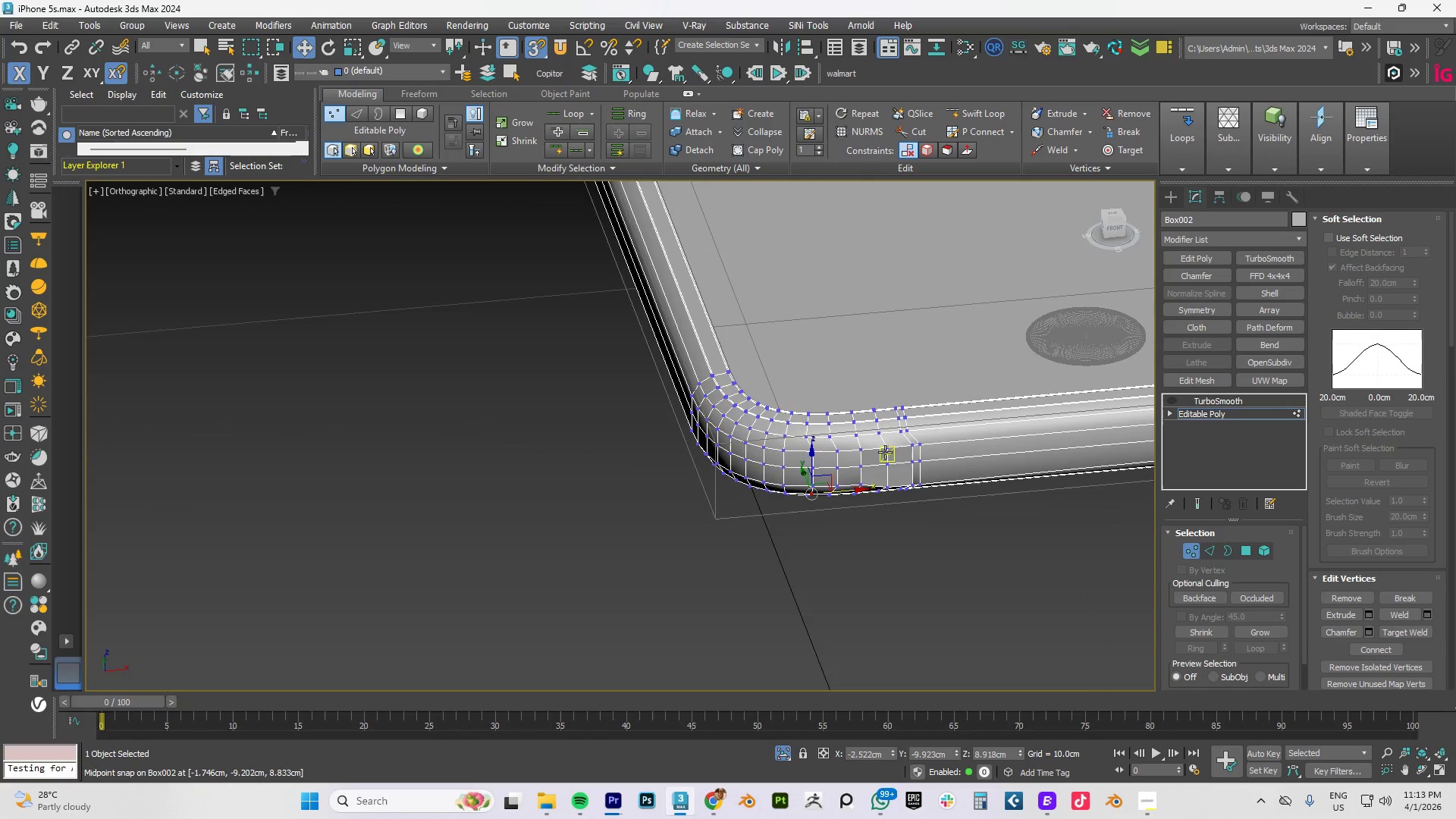 
scroll: coordinate [883, 453], scroll_direction: up, amount: 2.0
 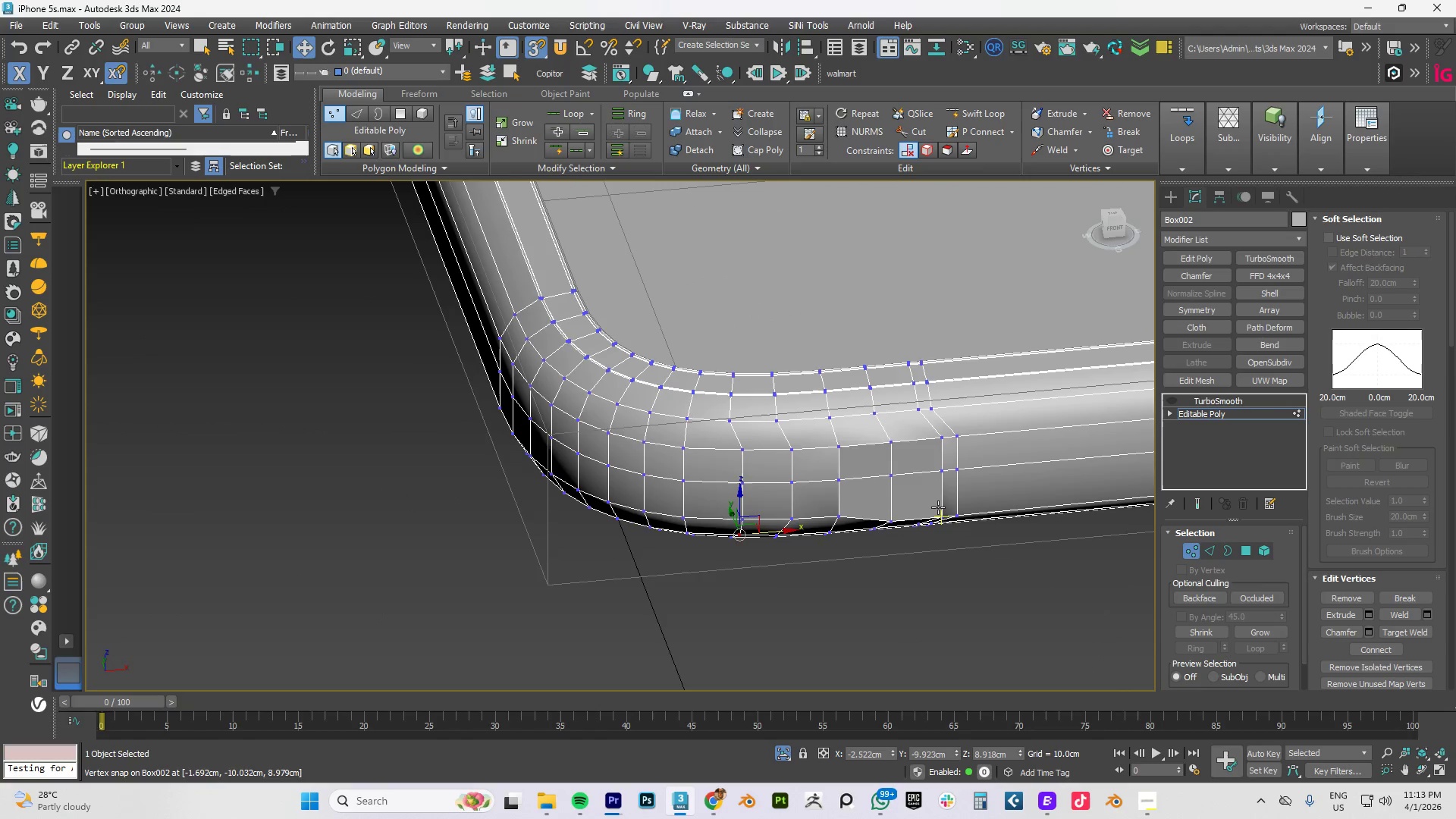 
hold_key(key=AltLeft, duration=0.64)
 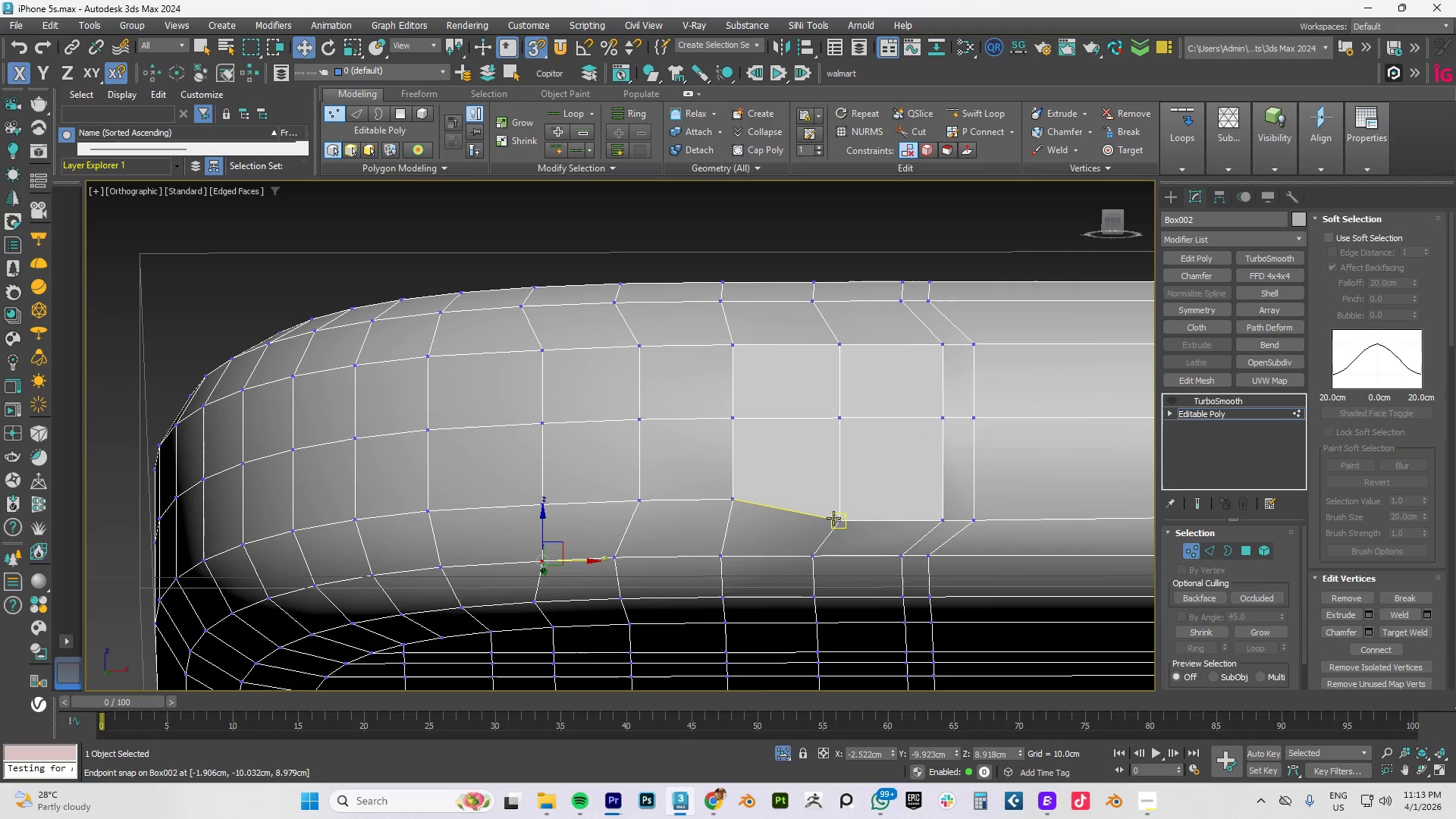 
scroll: coordinate [937, 508], scroll_direction: up, amount: 2.0
 